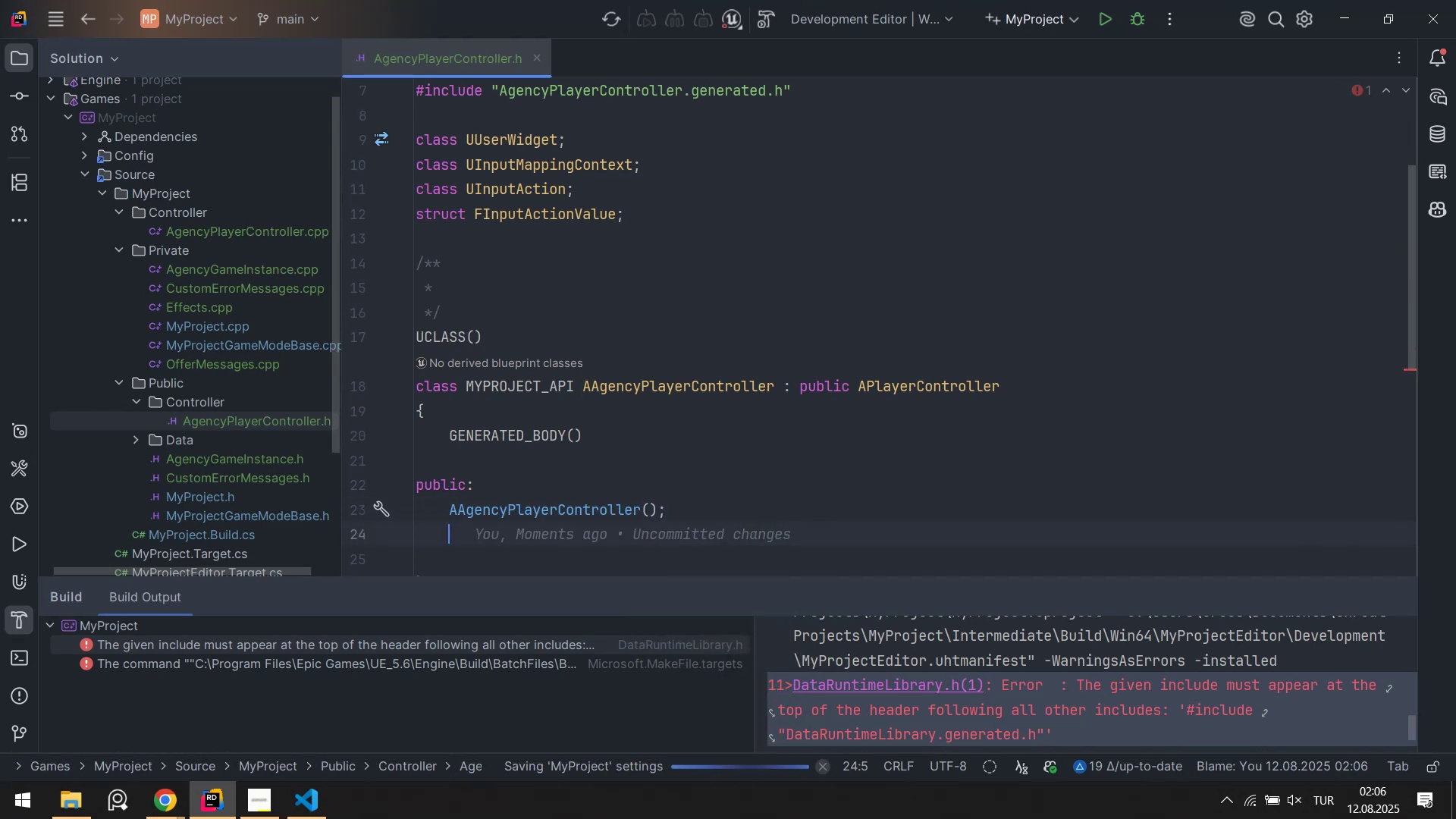 
key(Enter)
 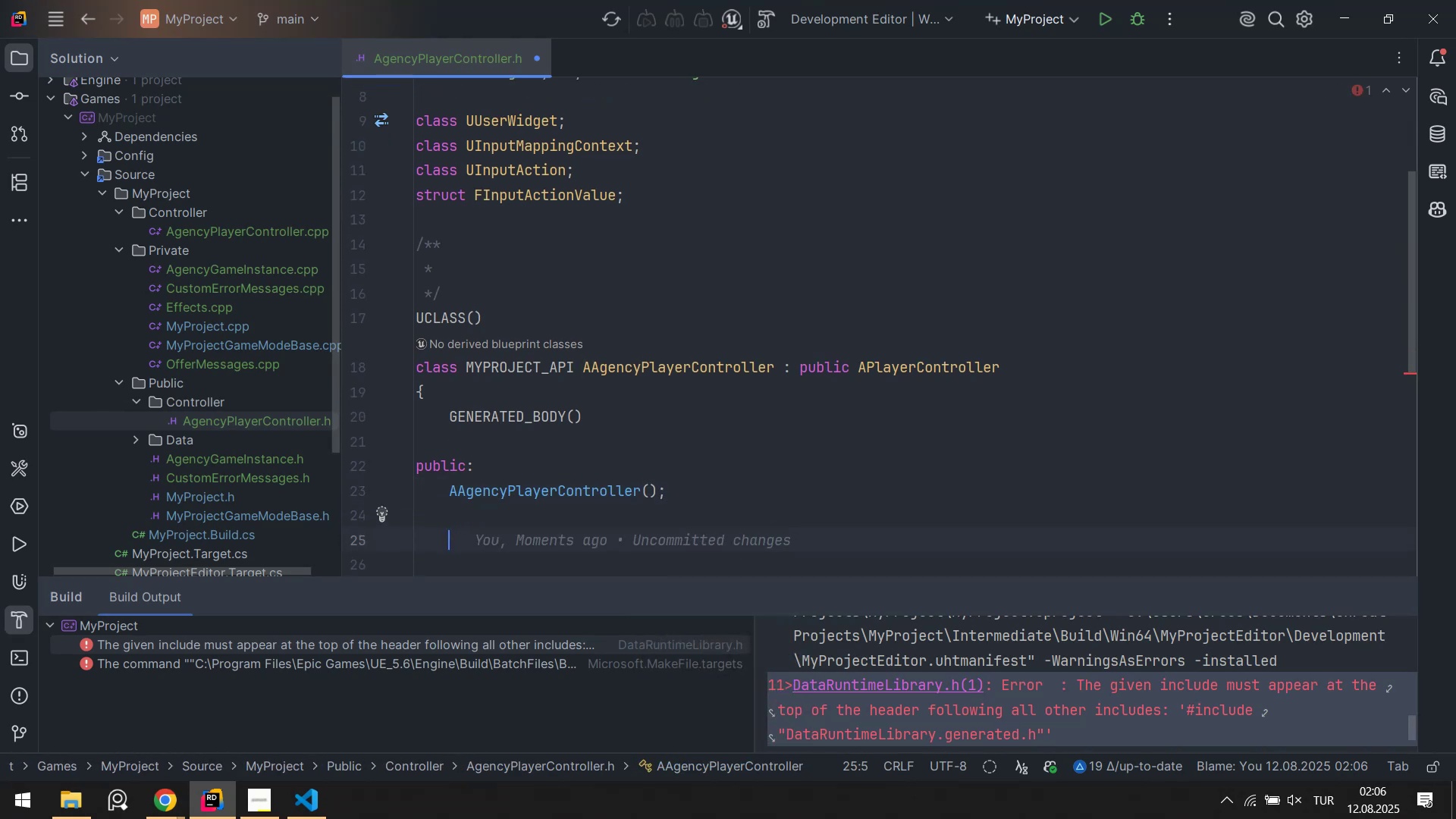 
type(pr)
 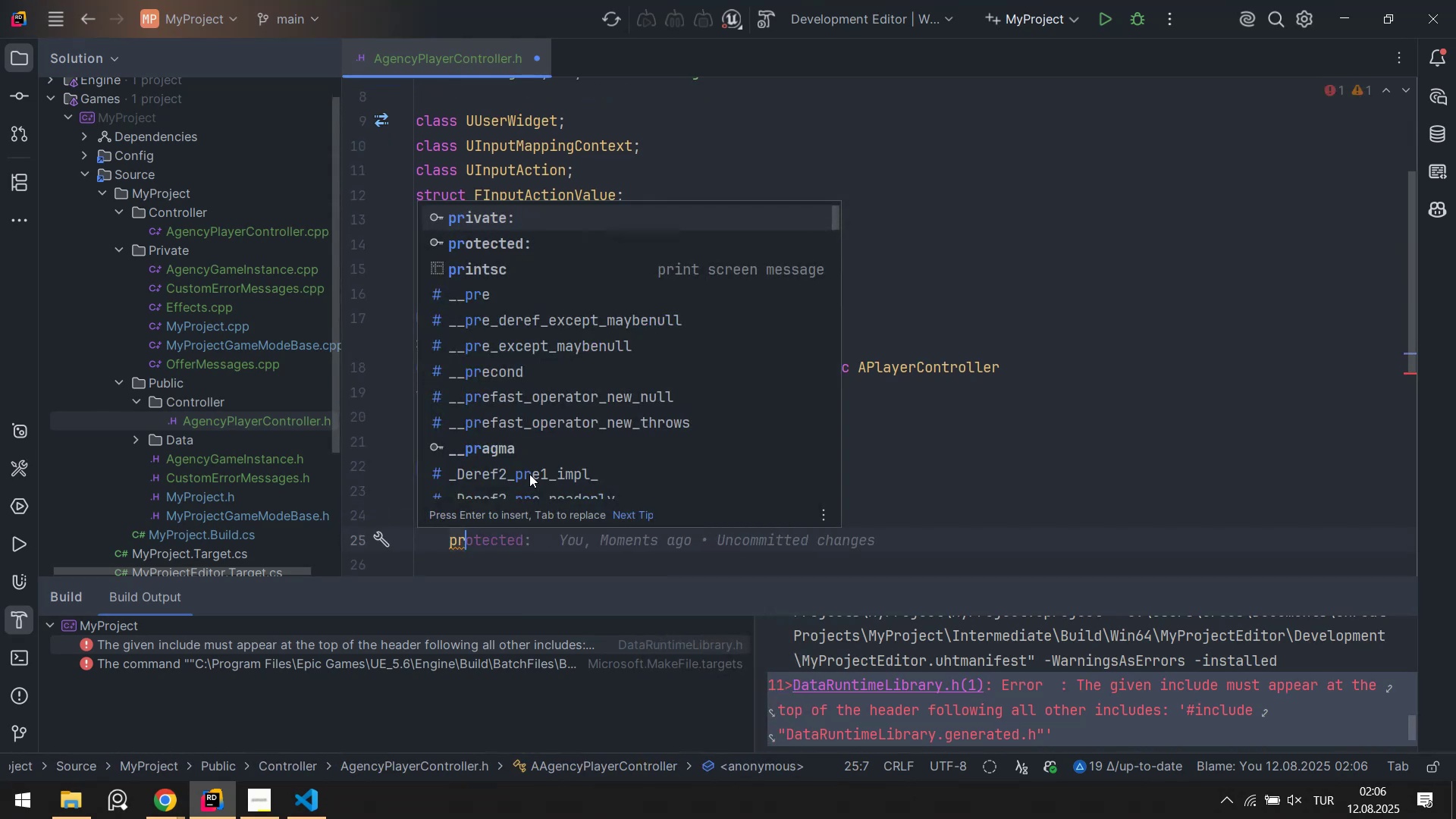 
key(ArrowDown)
 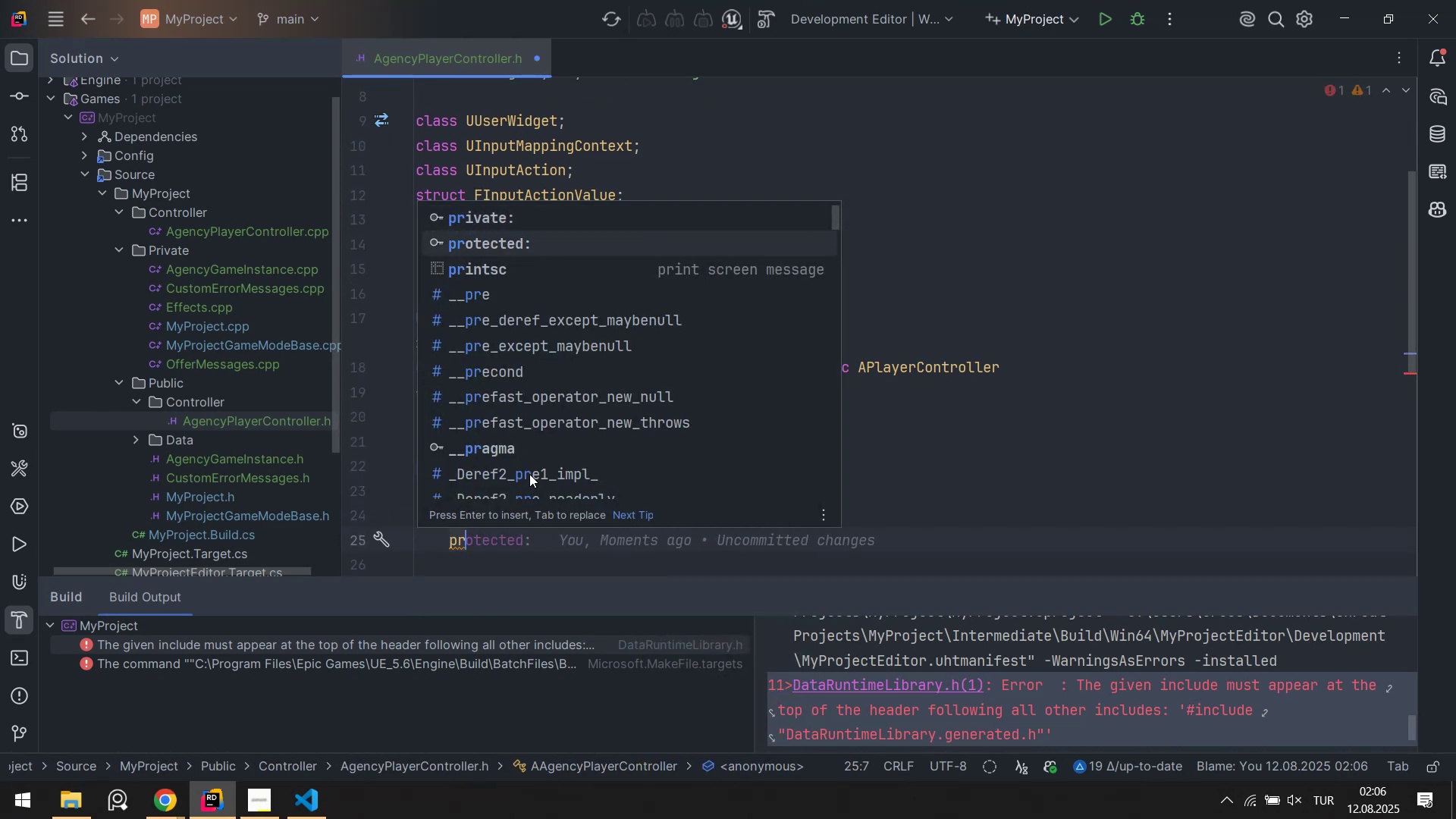 
key(Enter)
 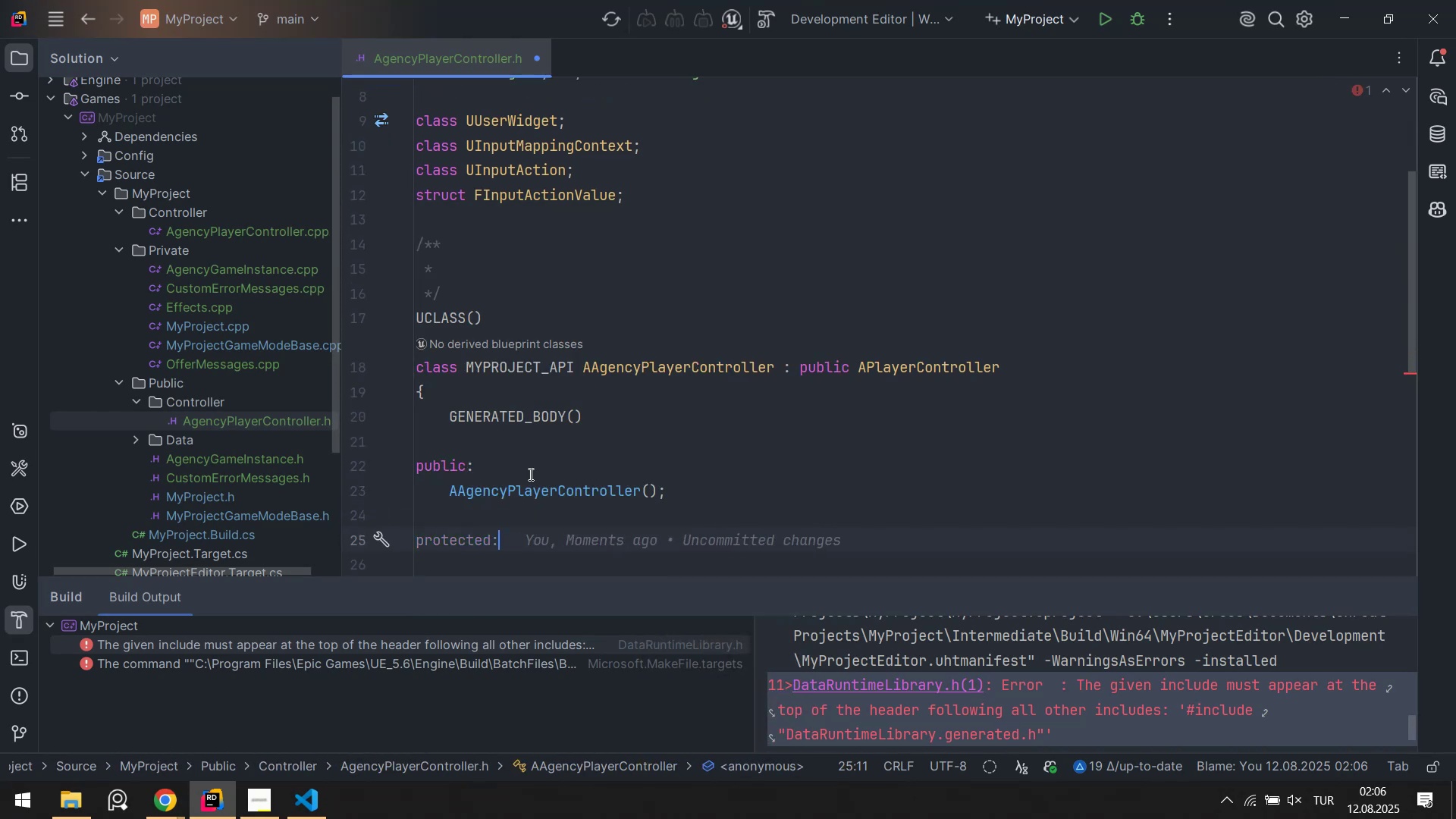 
key(Enter)
 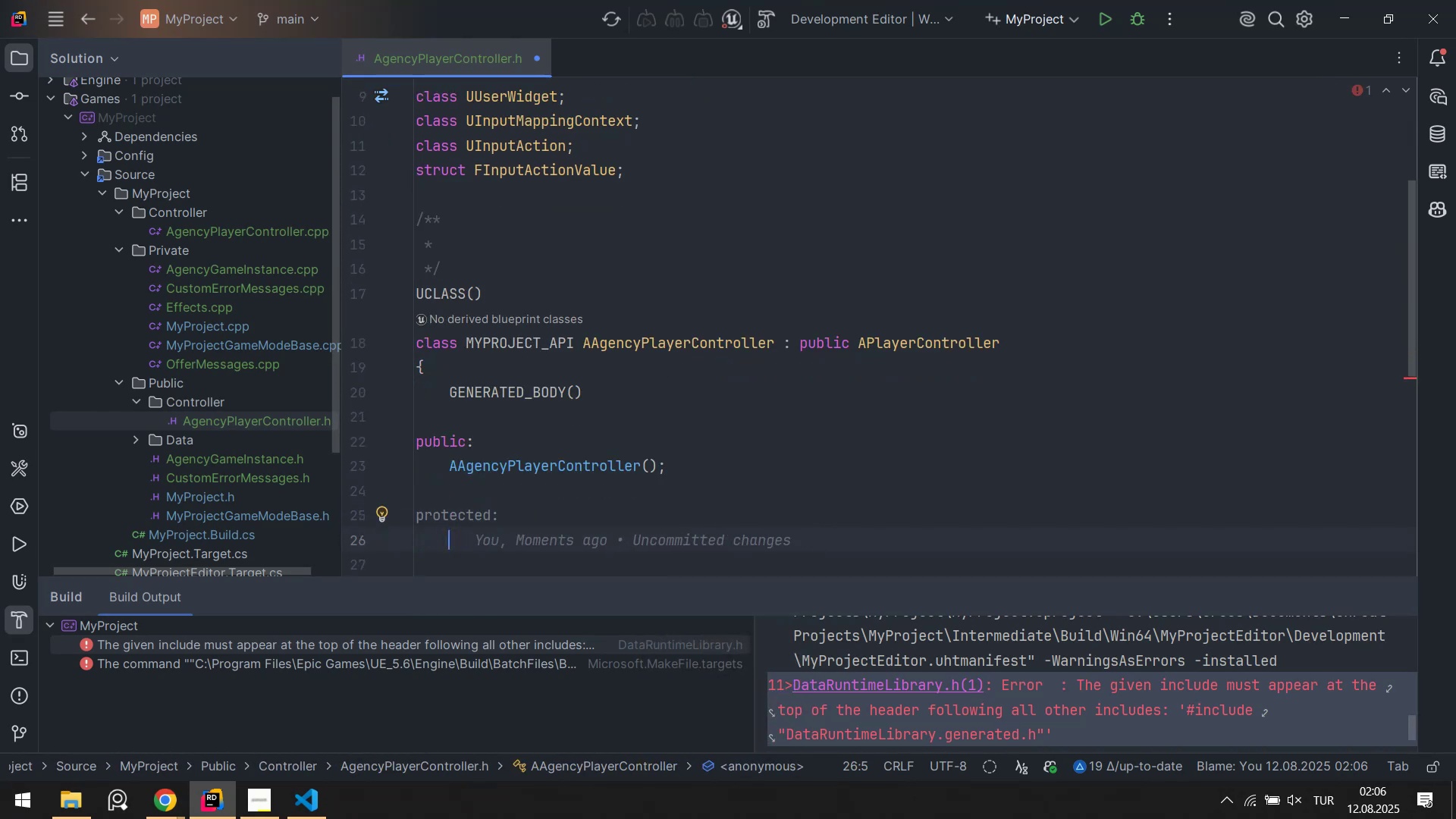 
type(beg'npla)
 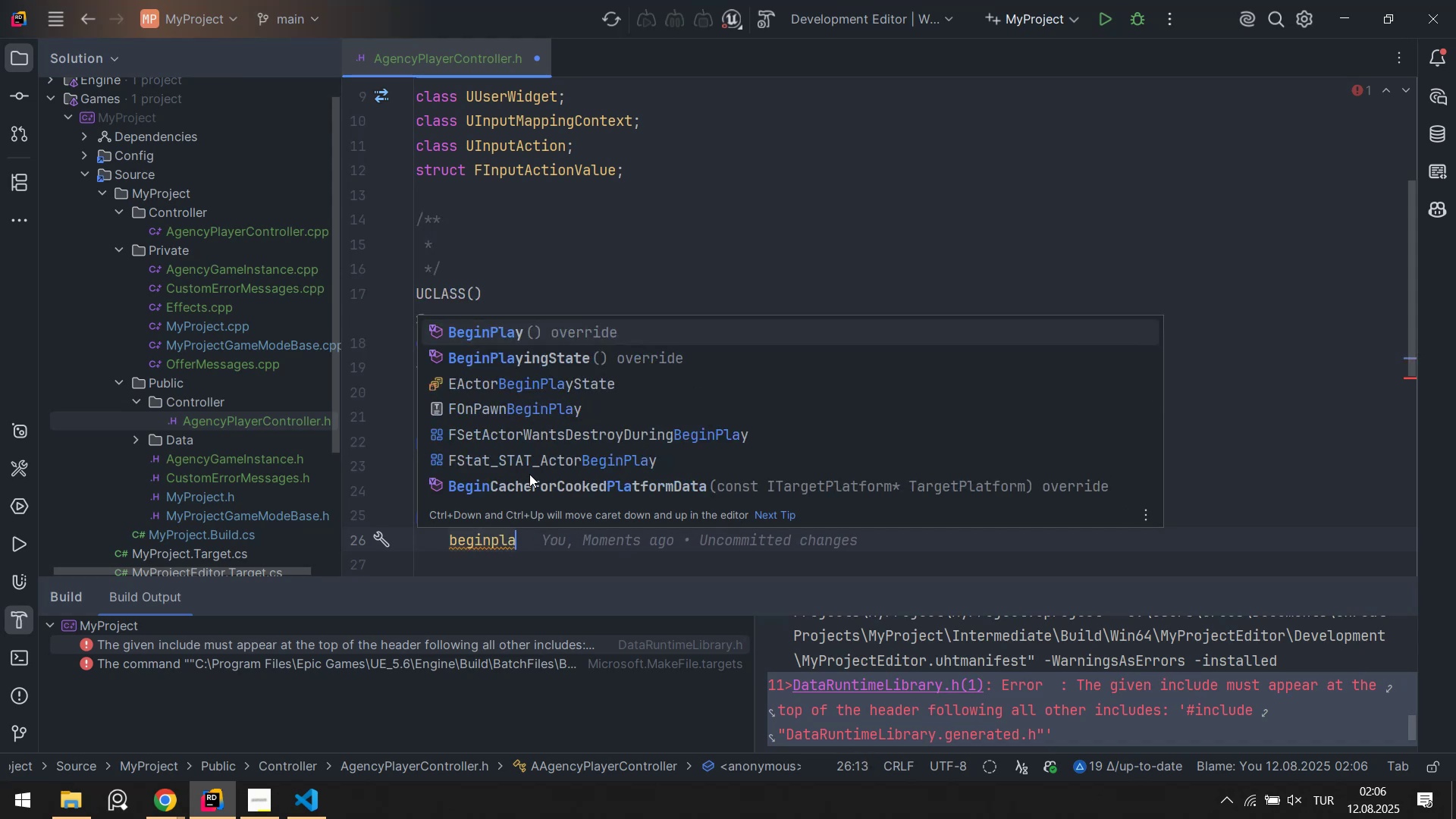 
key(Enter)
 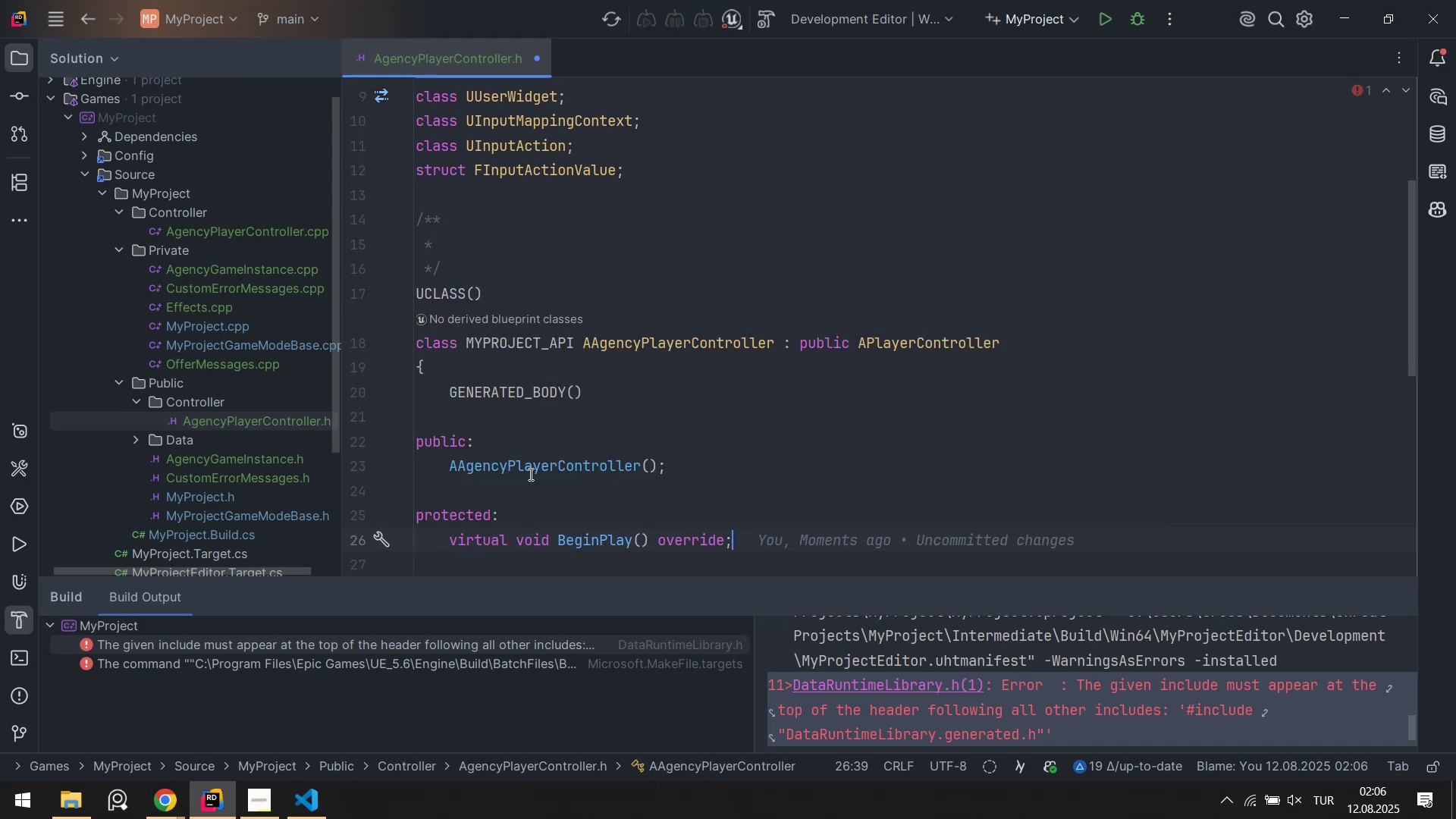 
key(Enter)
 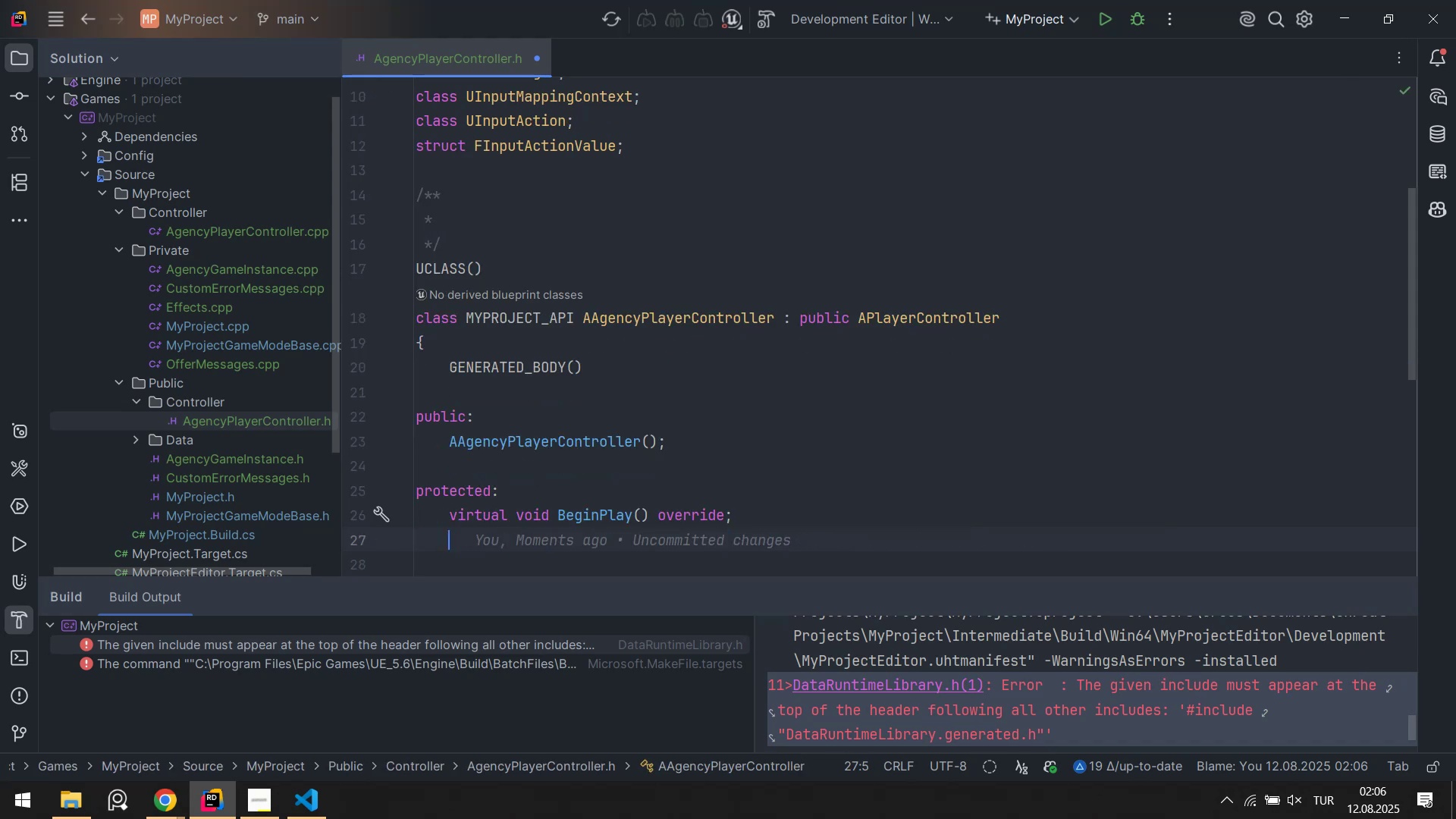 
key(Enter)
 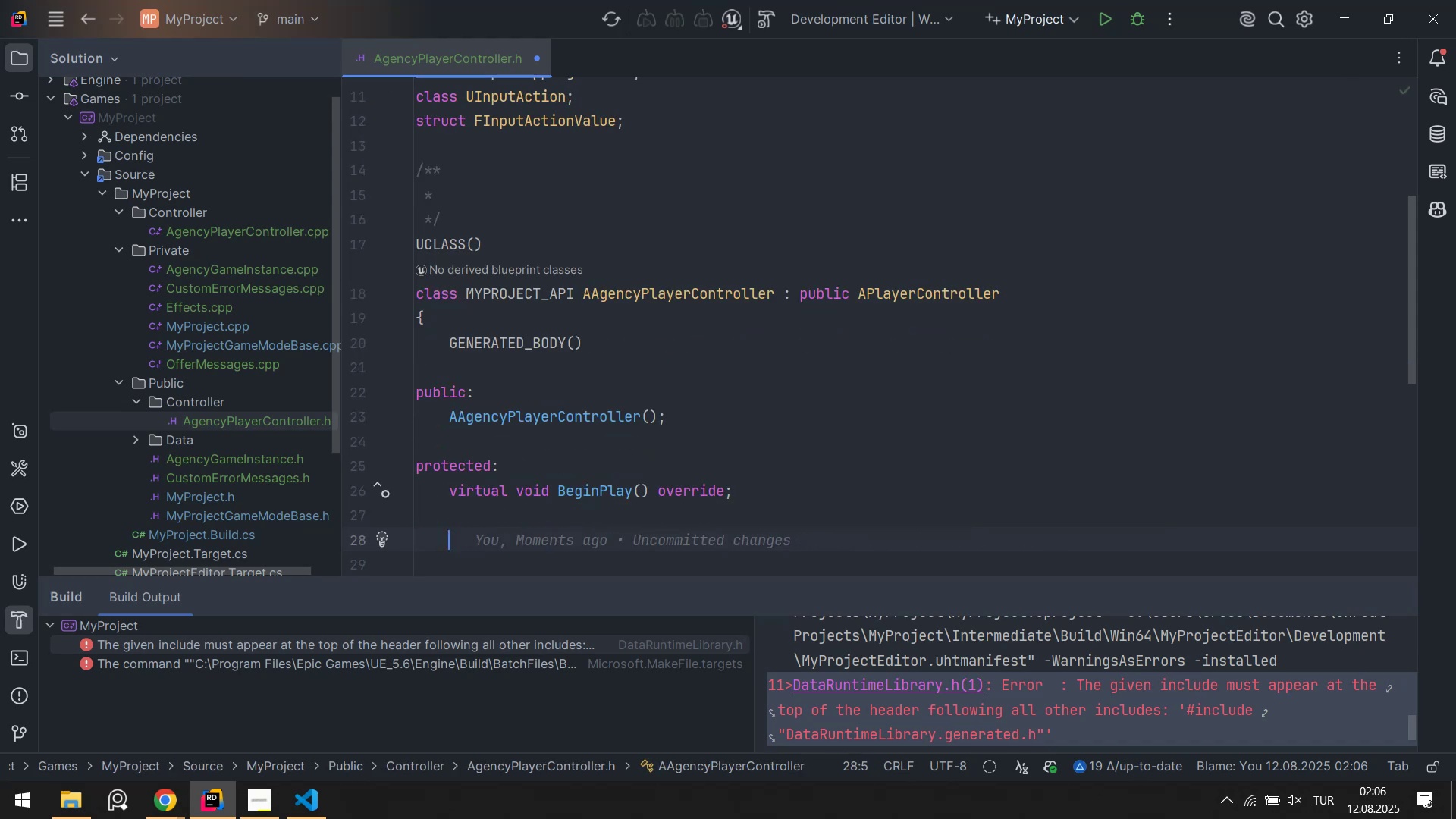 
type(&)
key(Backspace)
type(t'tle)
 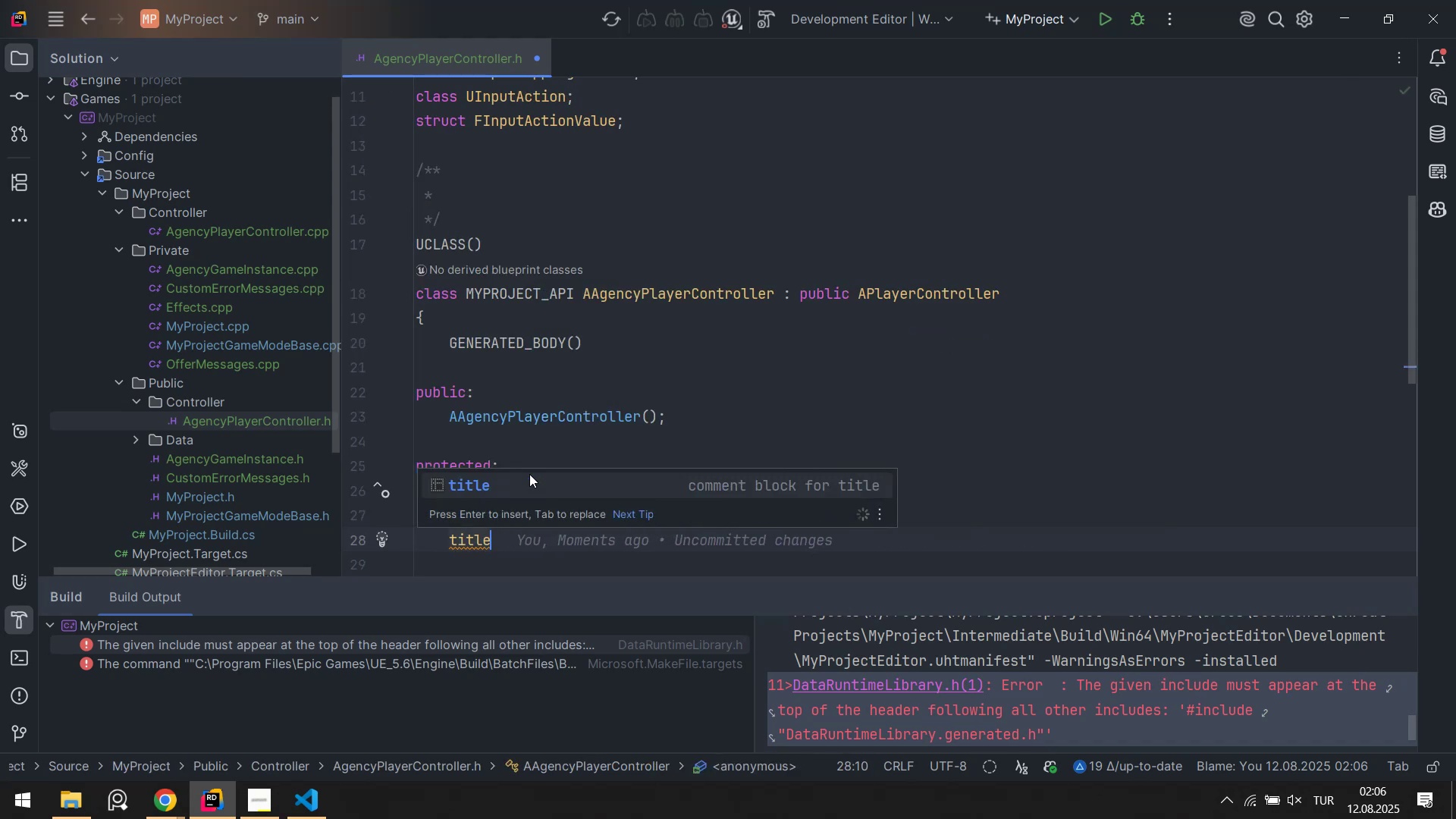 
key(Enter)
 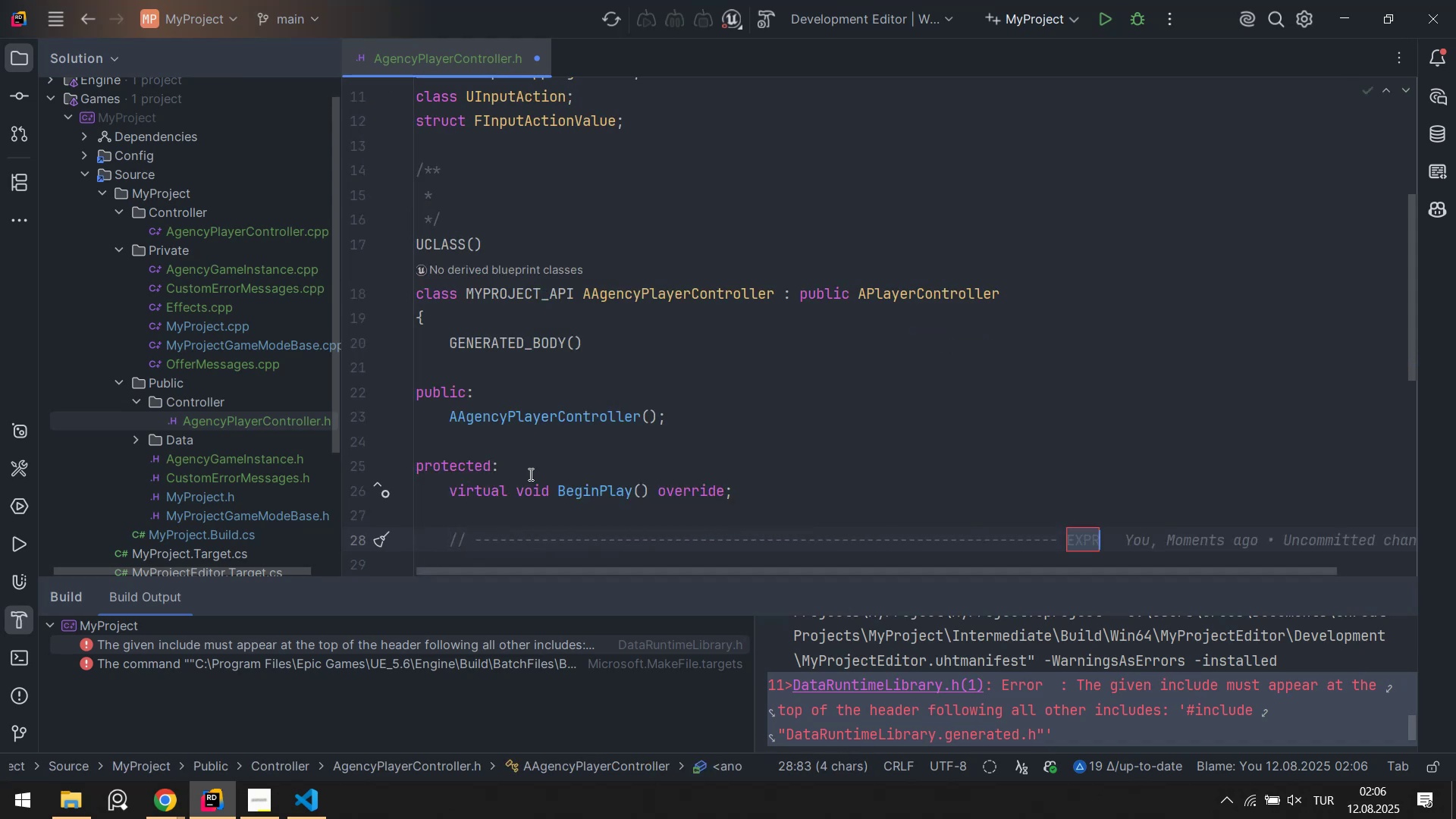 
type(INPUT )
key(Tab)
 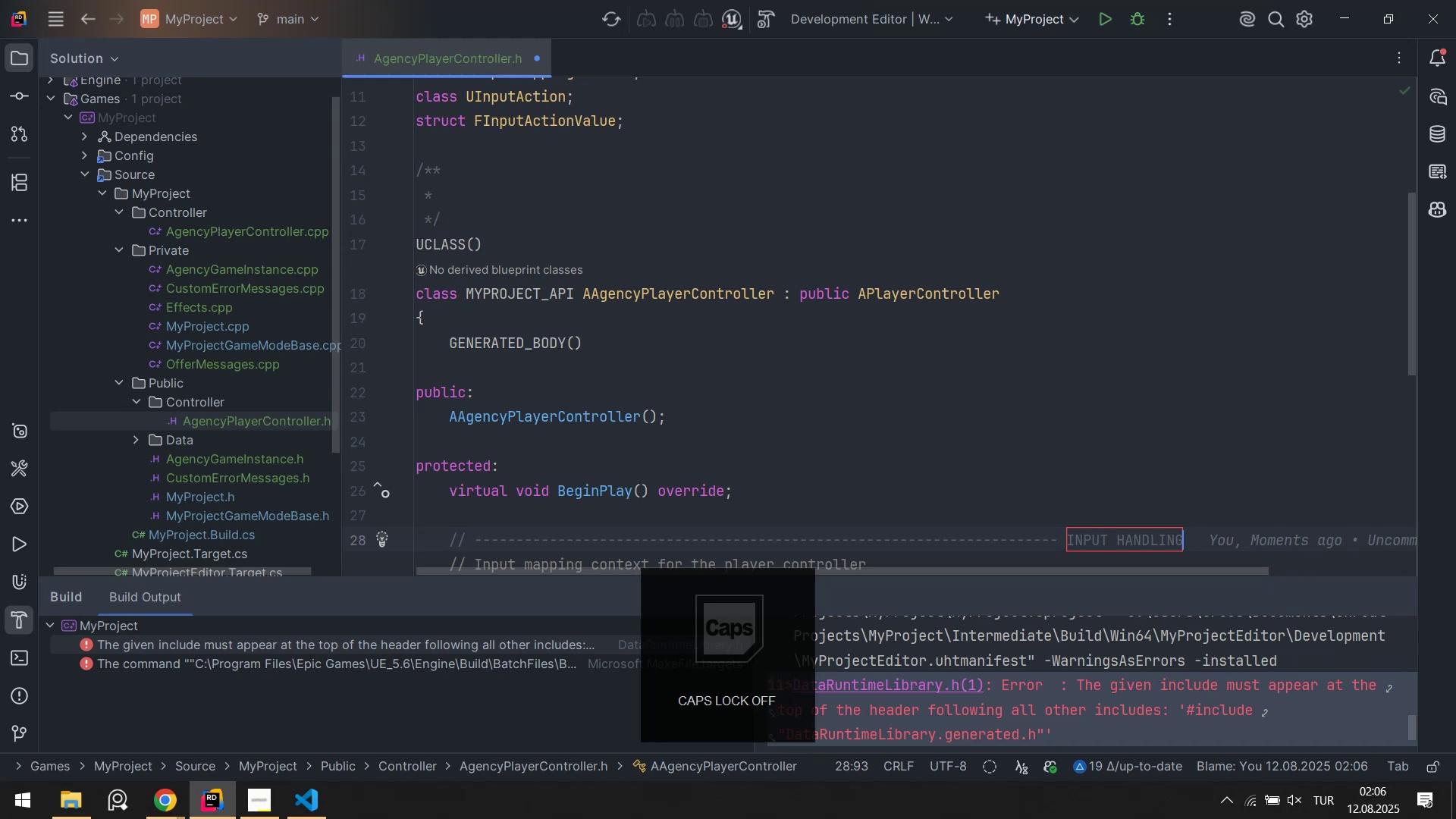 
key(Enter)
 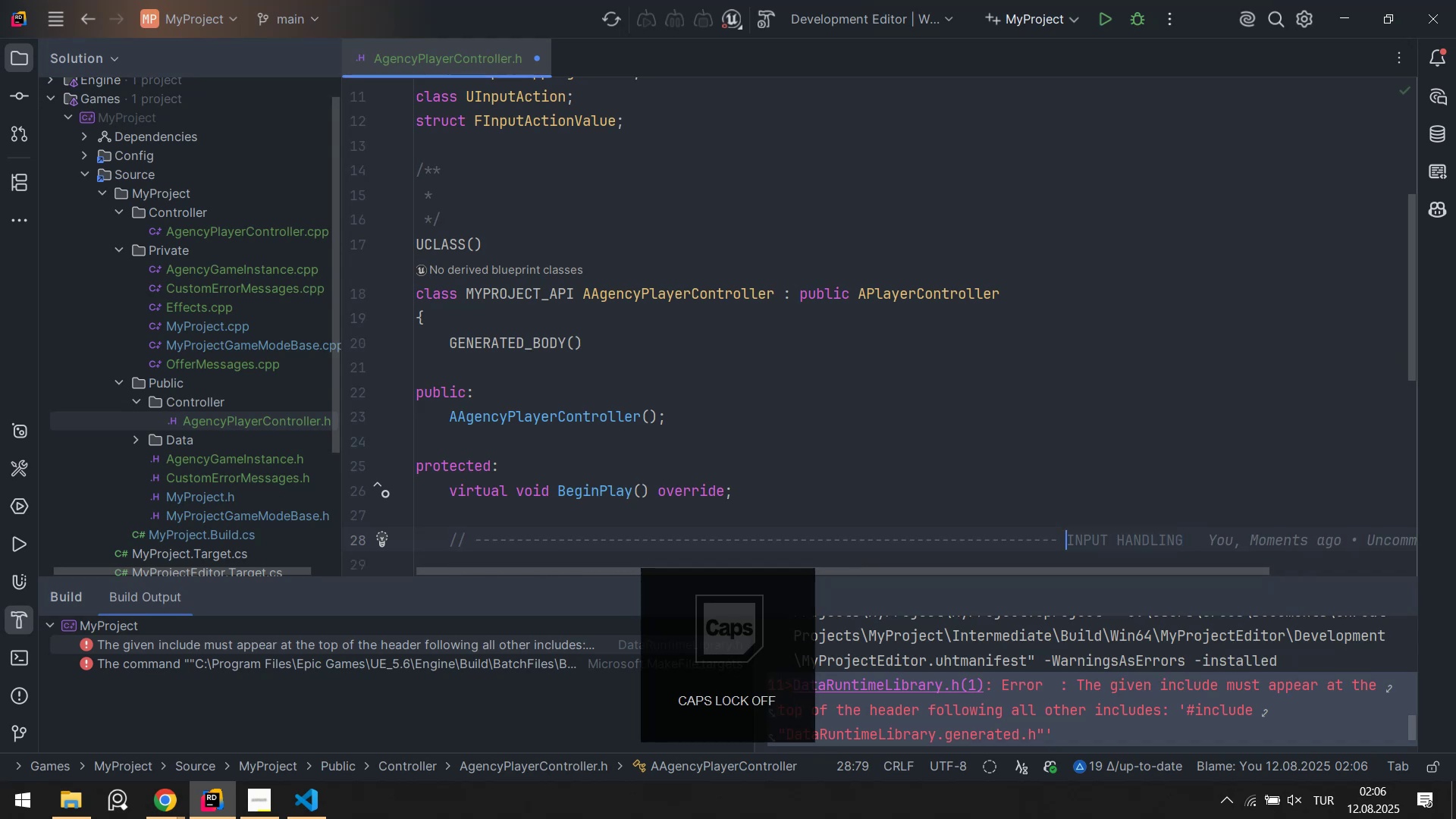 
key(Enter)
 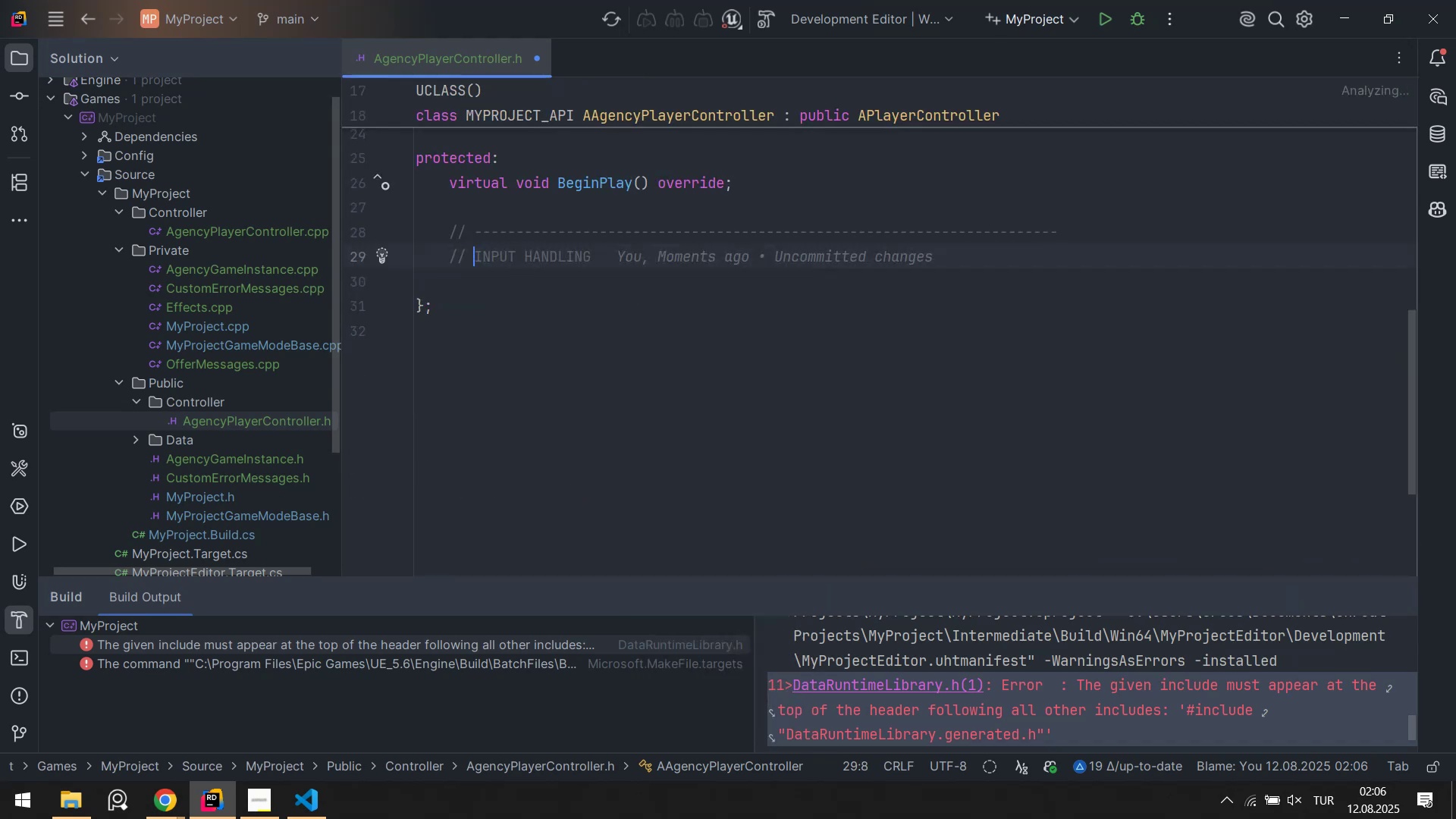 
key(Backspace)
 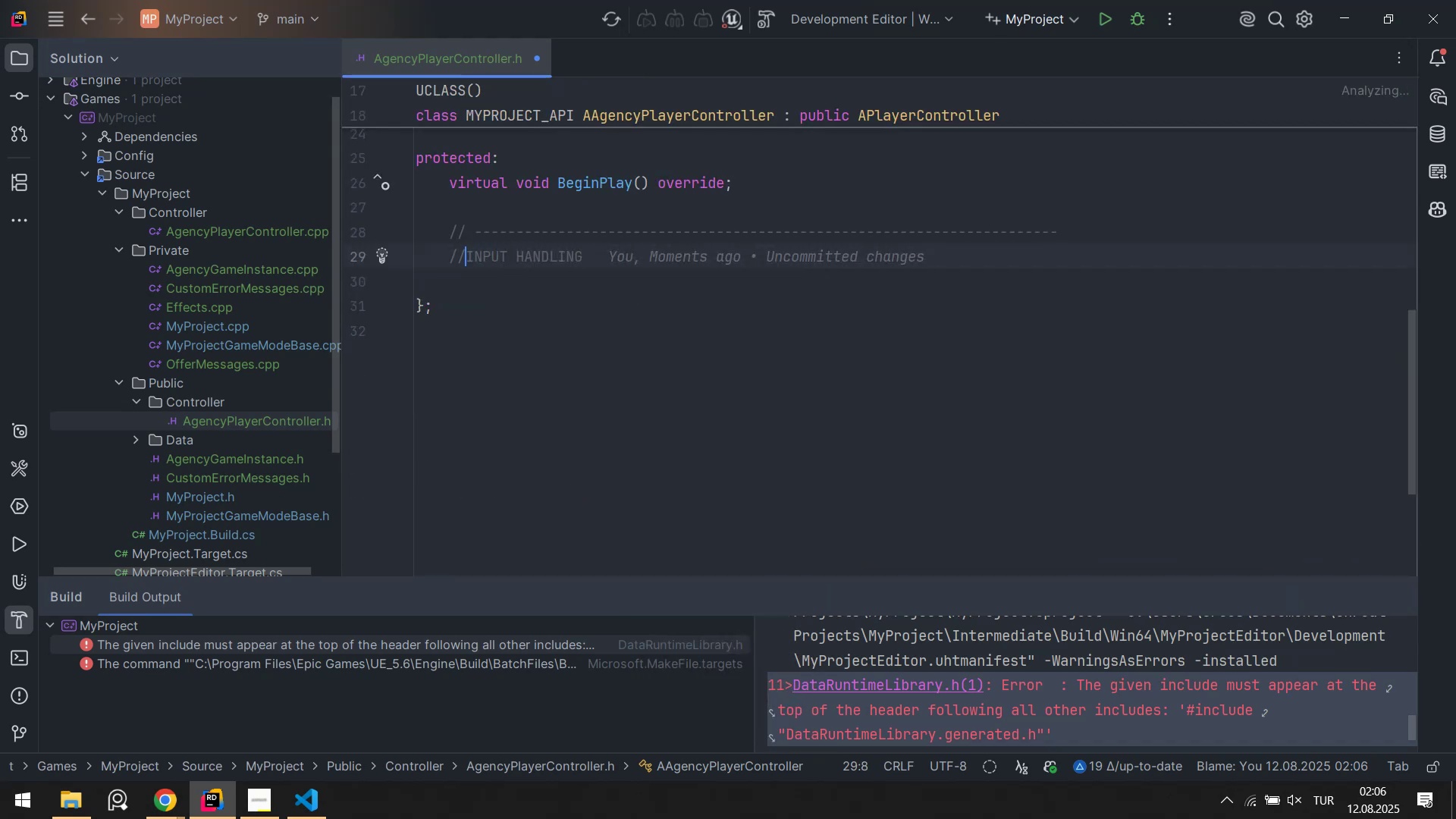 
key(Backspace)
 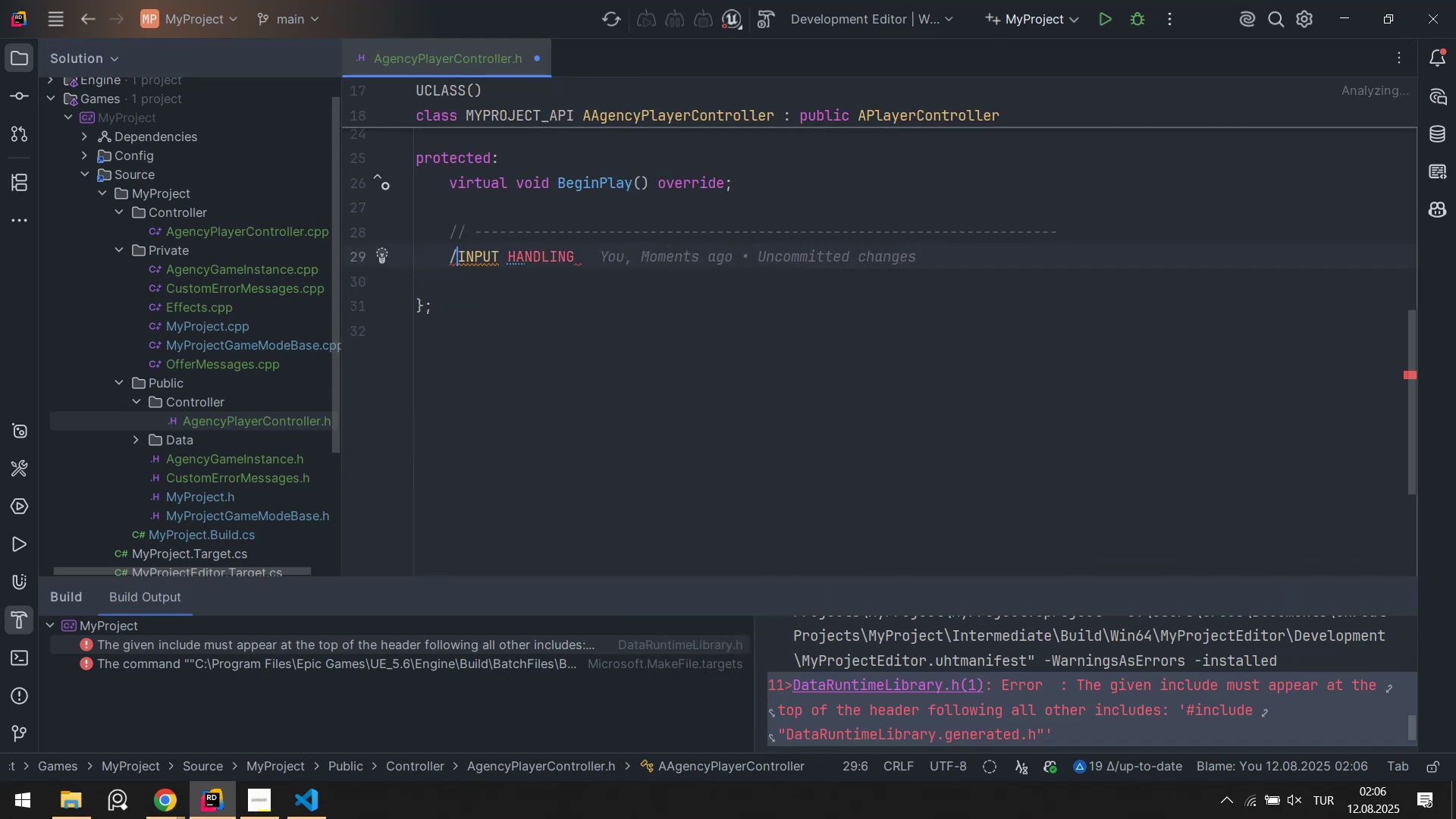 
key(Backspace)
 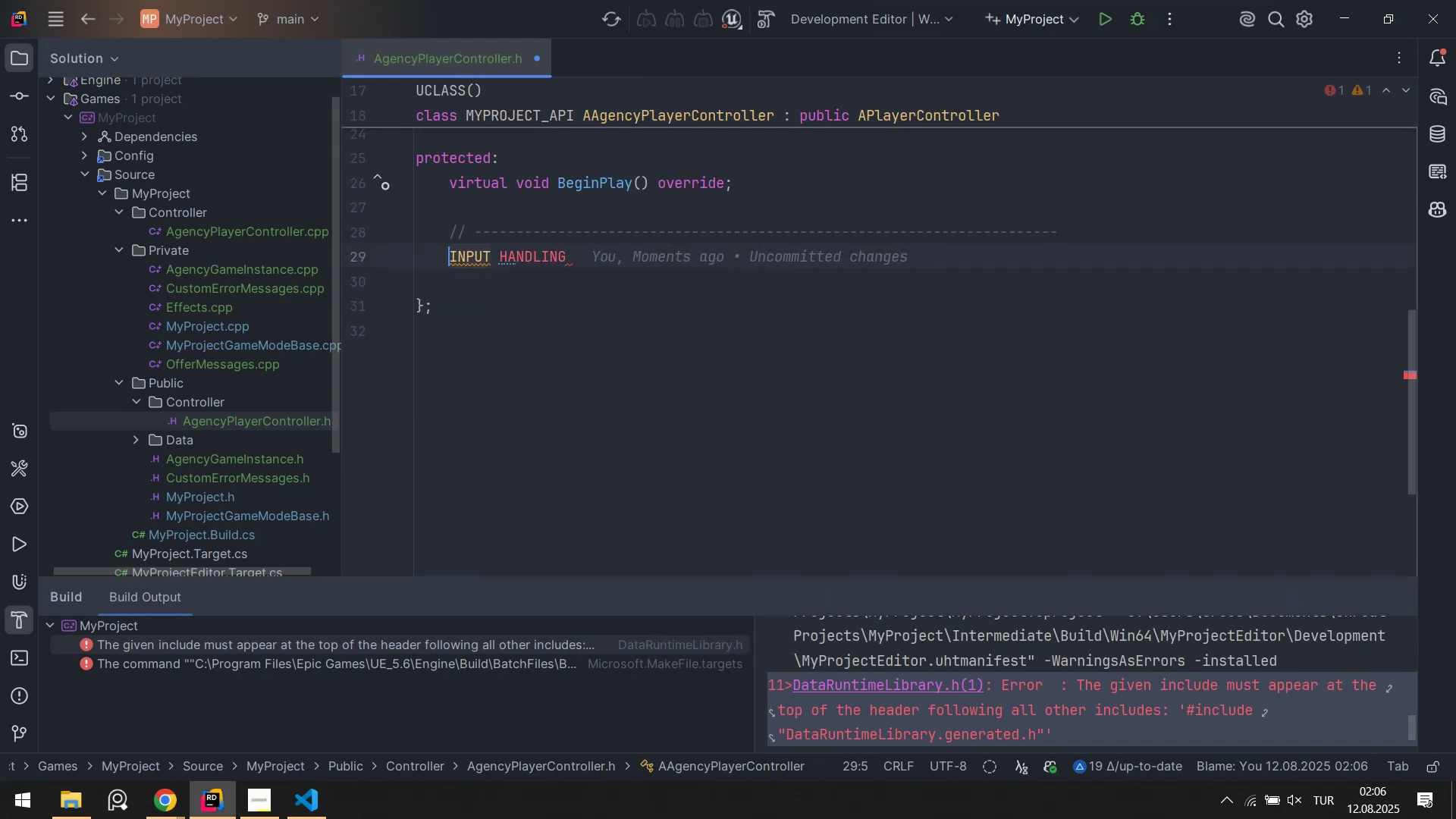 
key(Control+Z)
 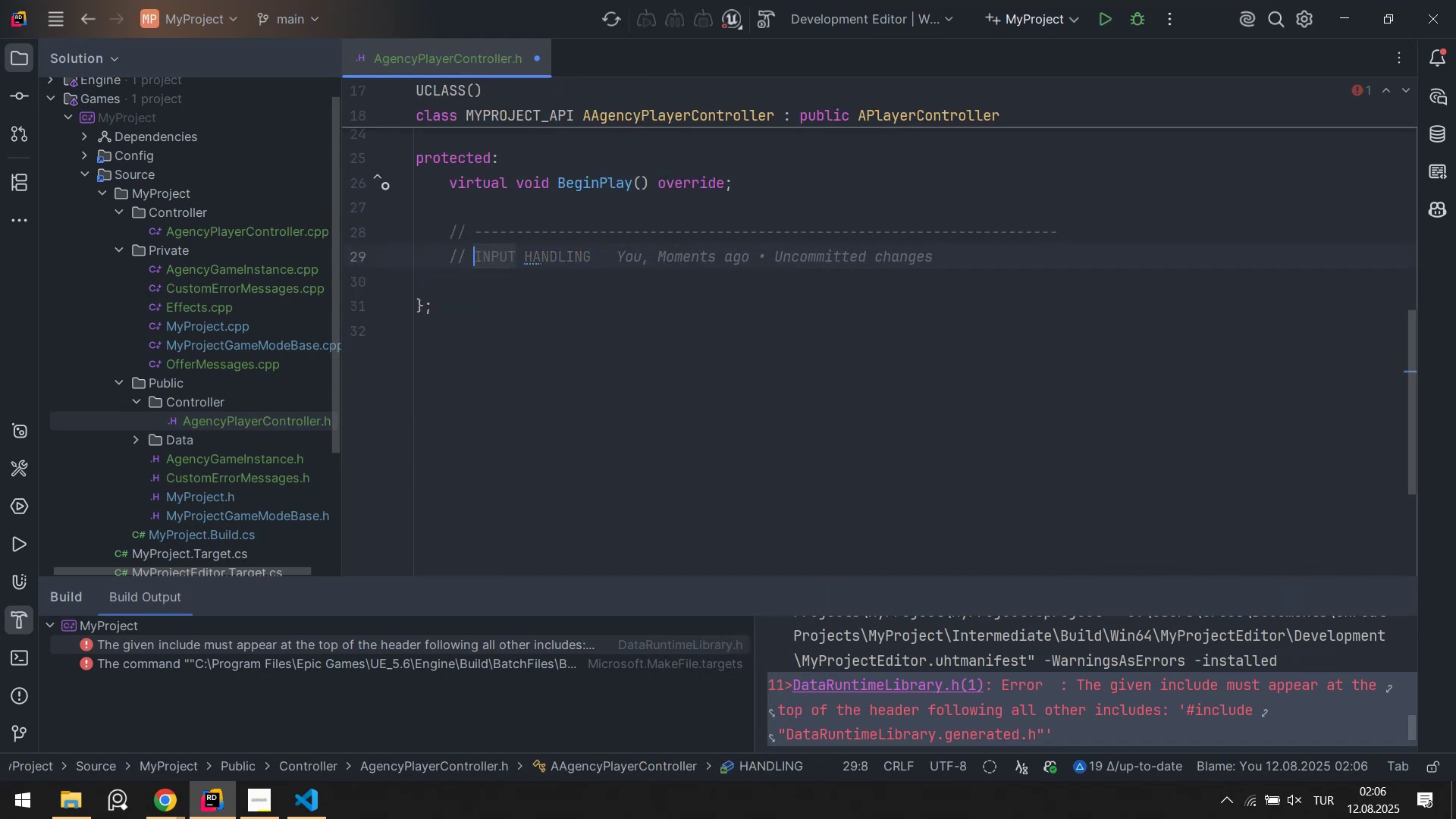 
key(Control+Z)
 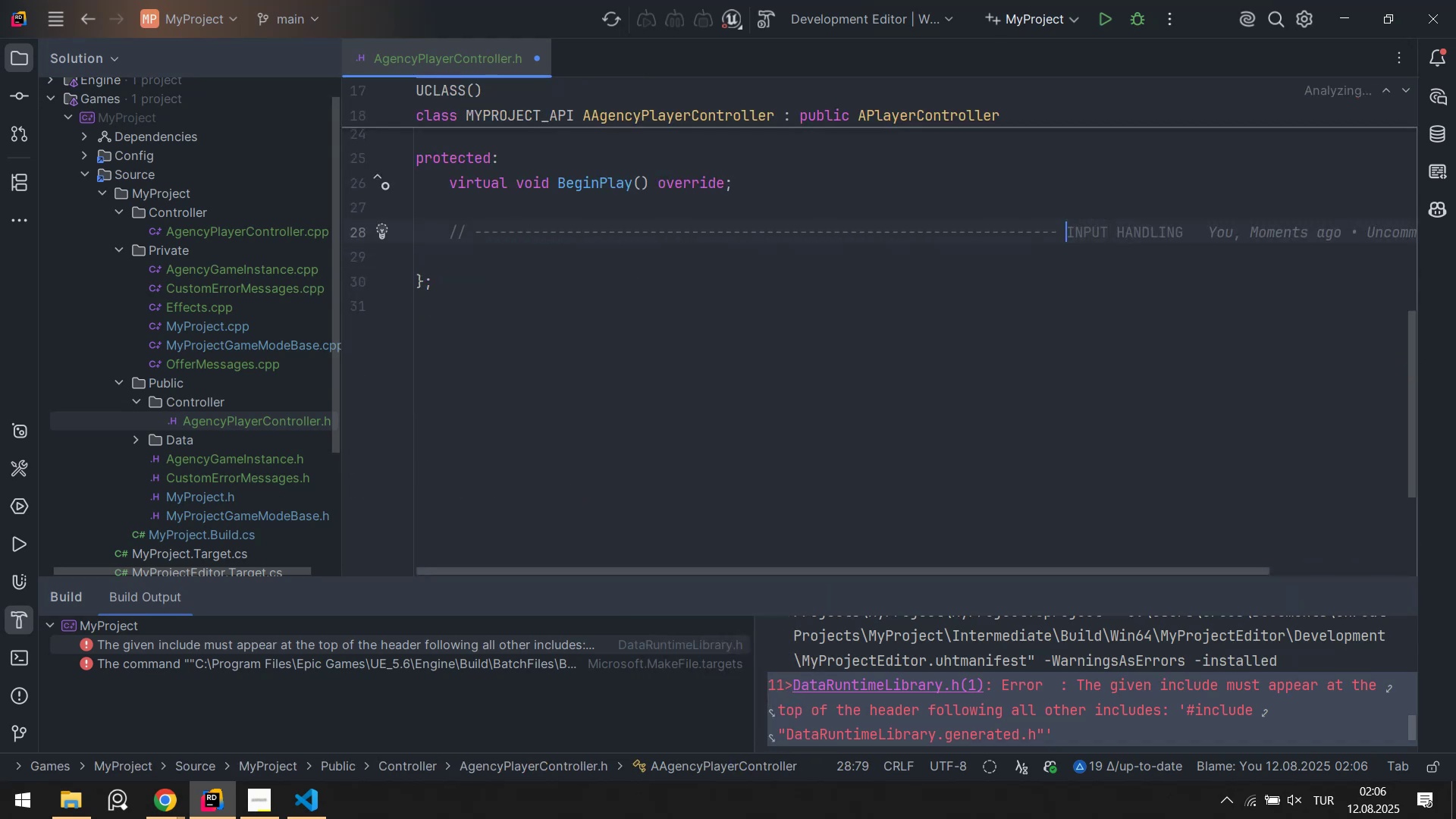 
key(Control+A)
 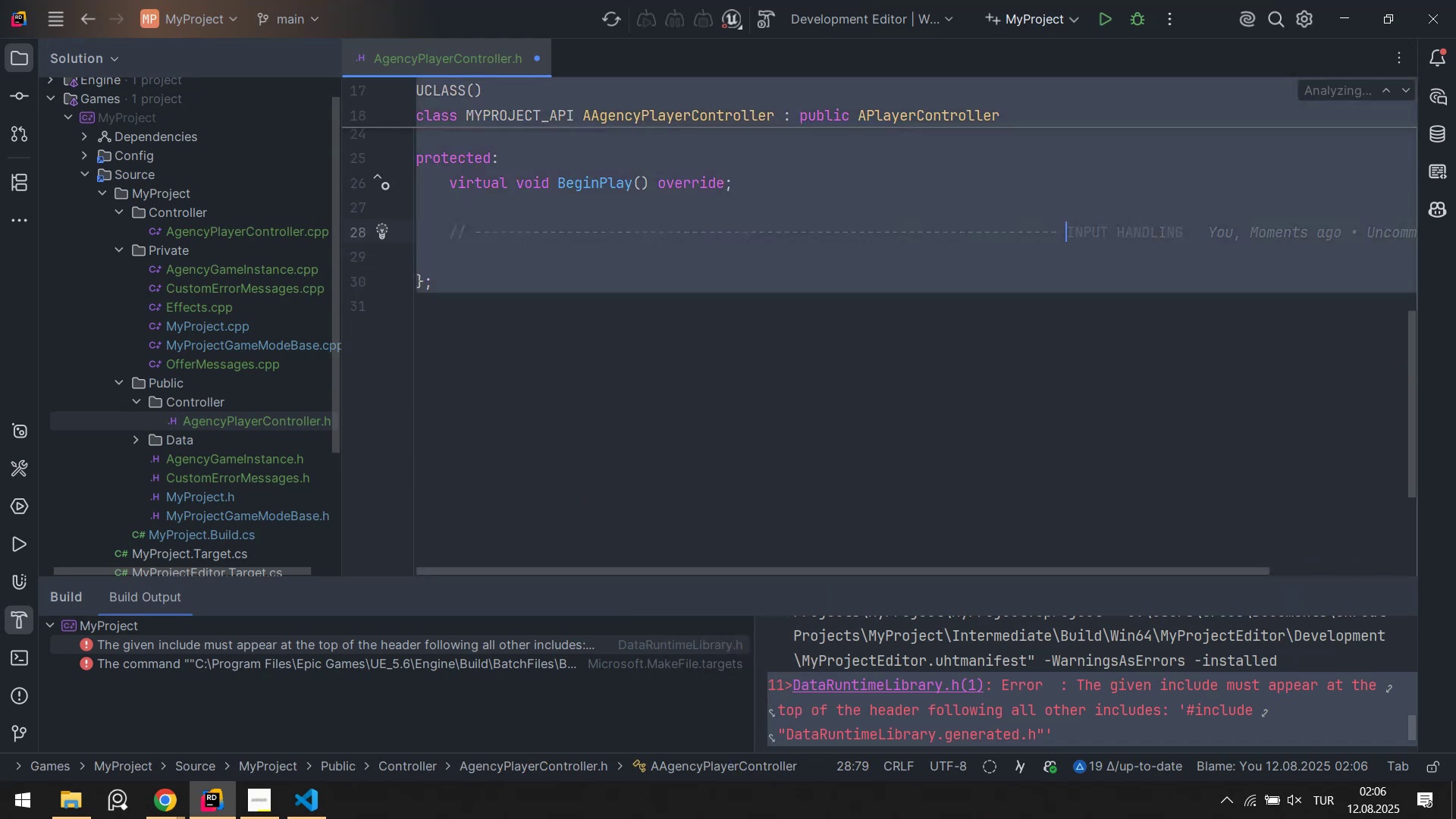 
key(ArrowRight)
 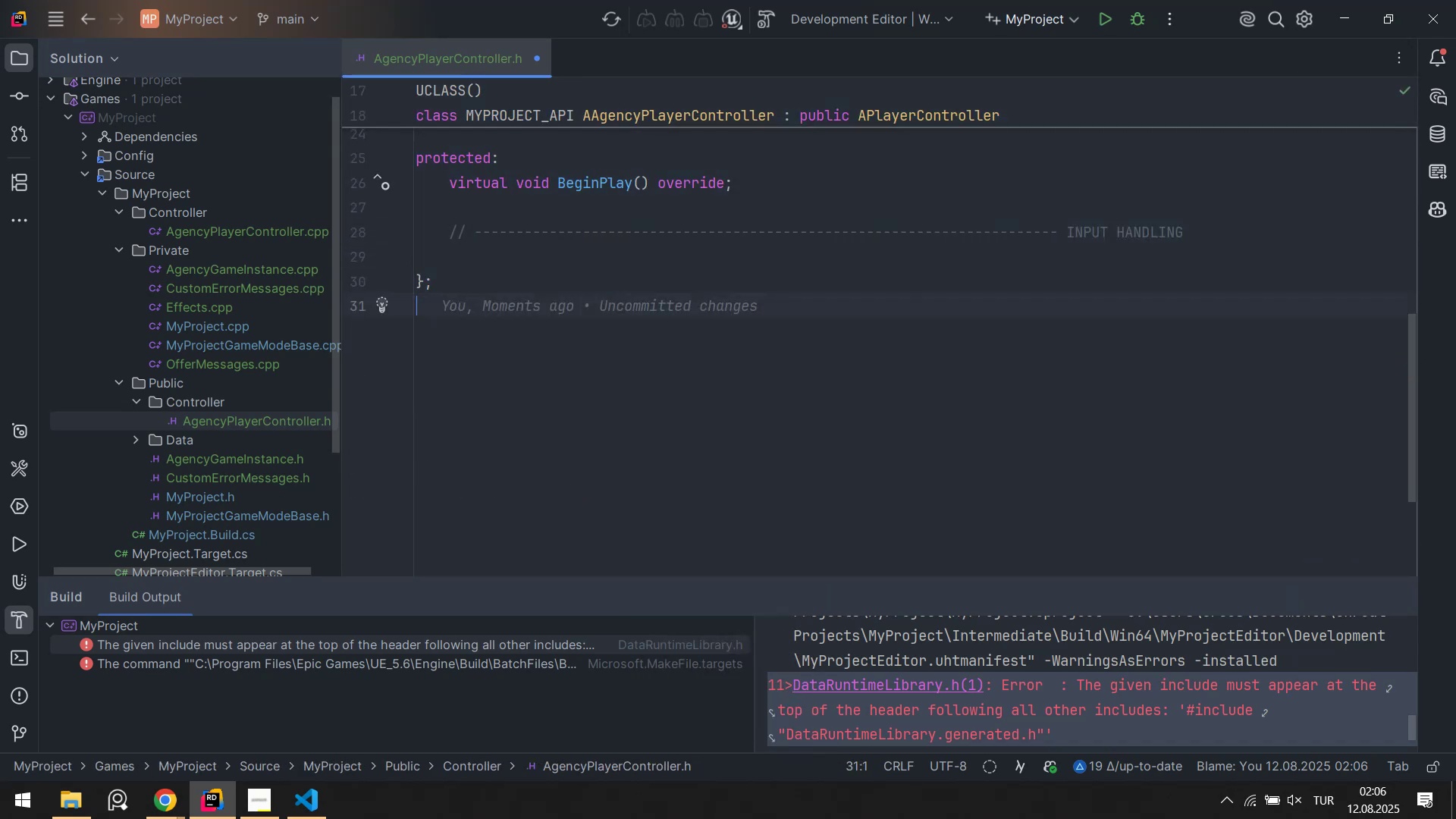 
key(ArrowUp)
 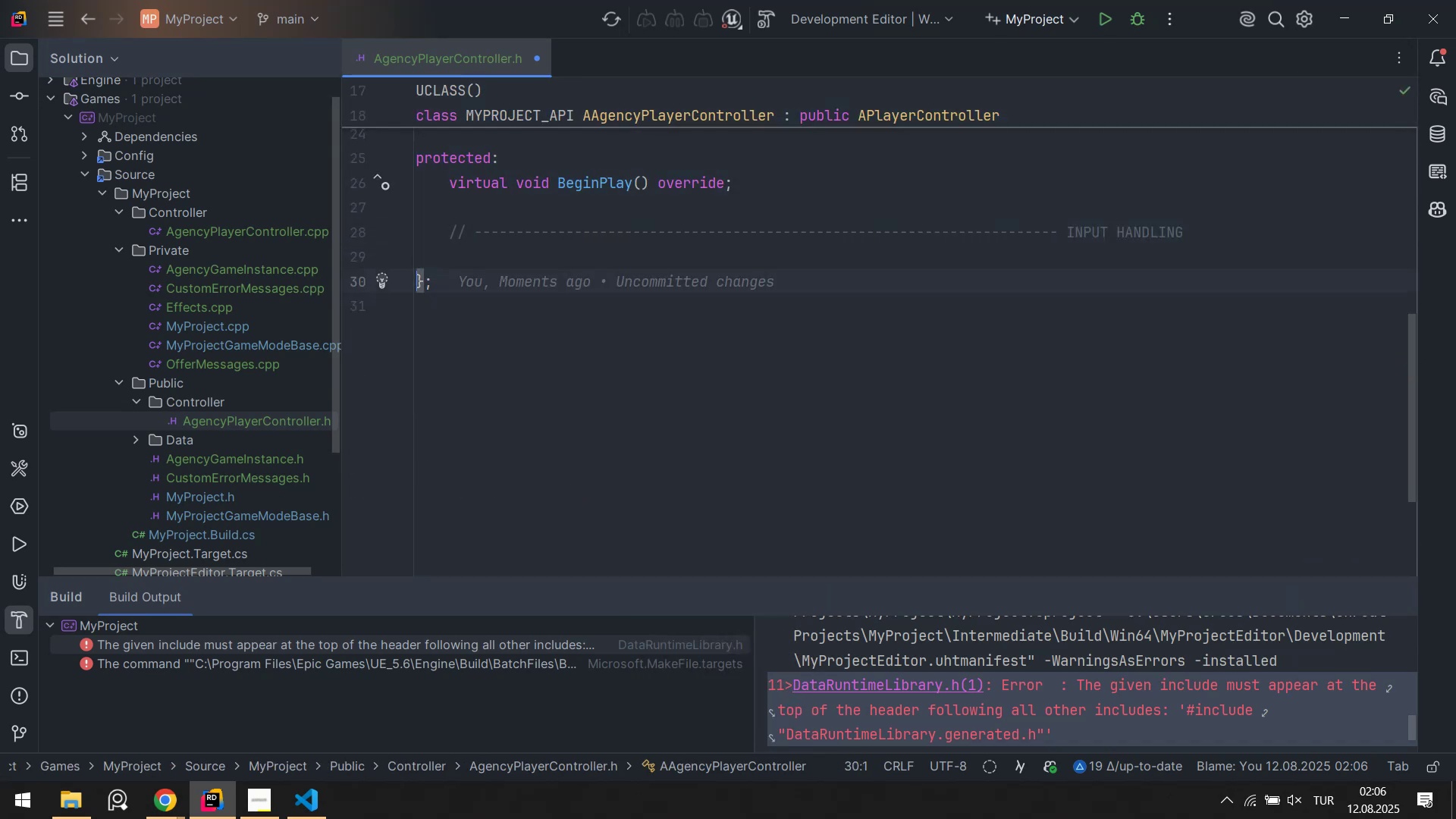 
key(ArrowUp)
 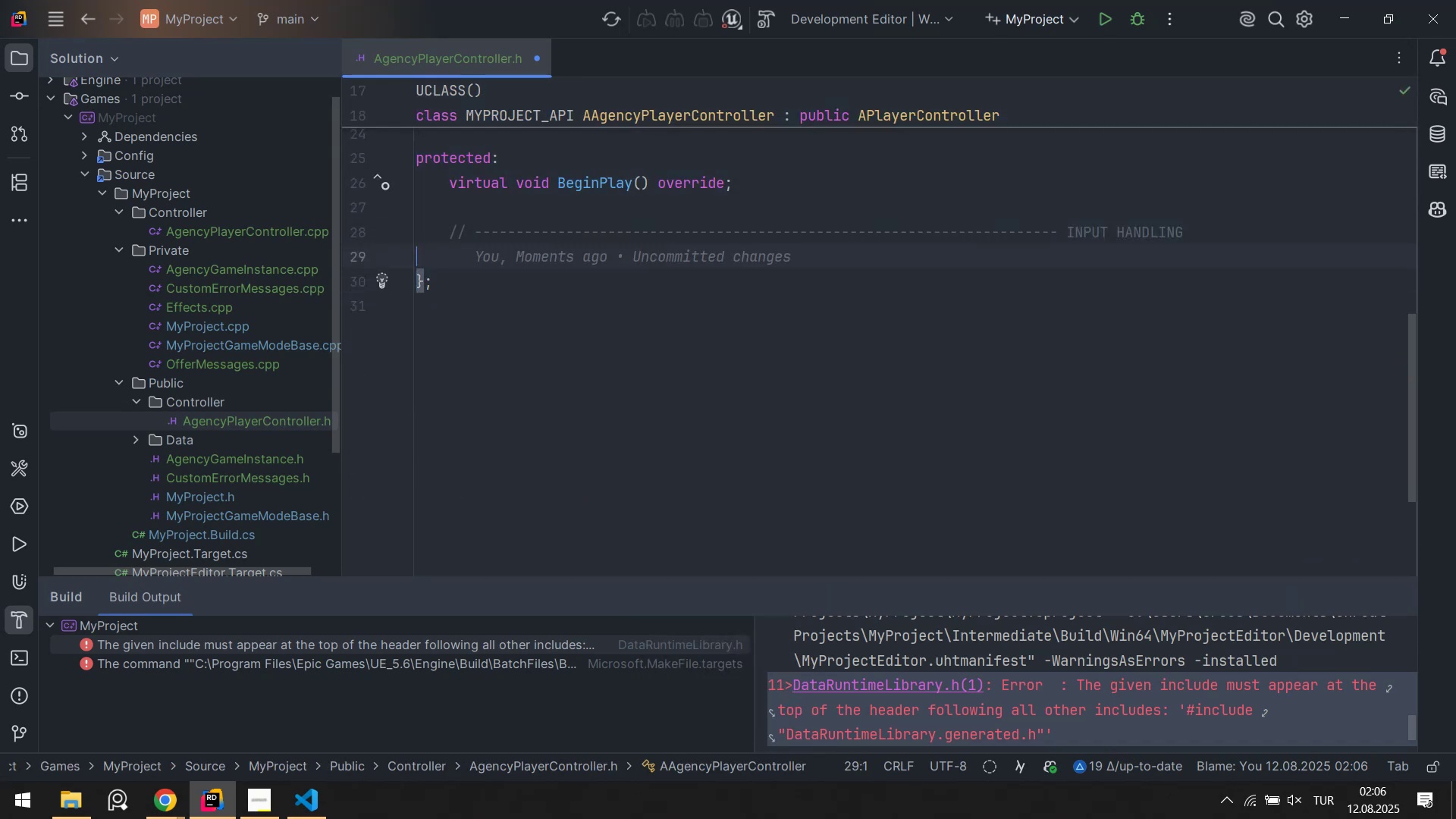 
key(ArrowUp)
 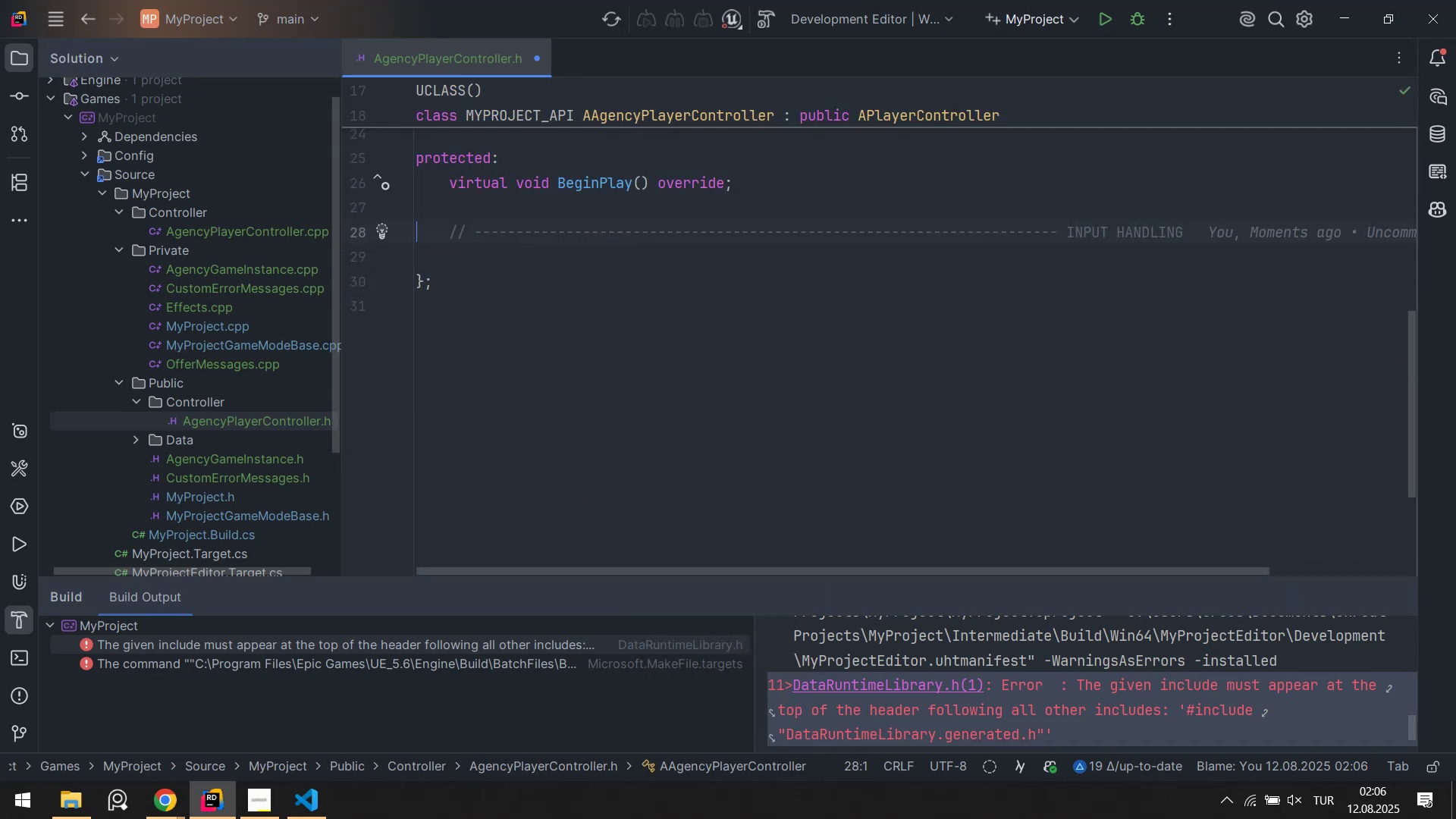 
key(ArrowDown)
 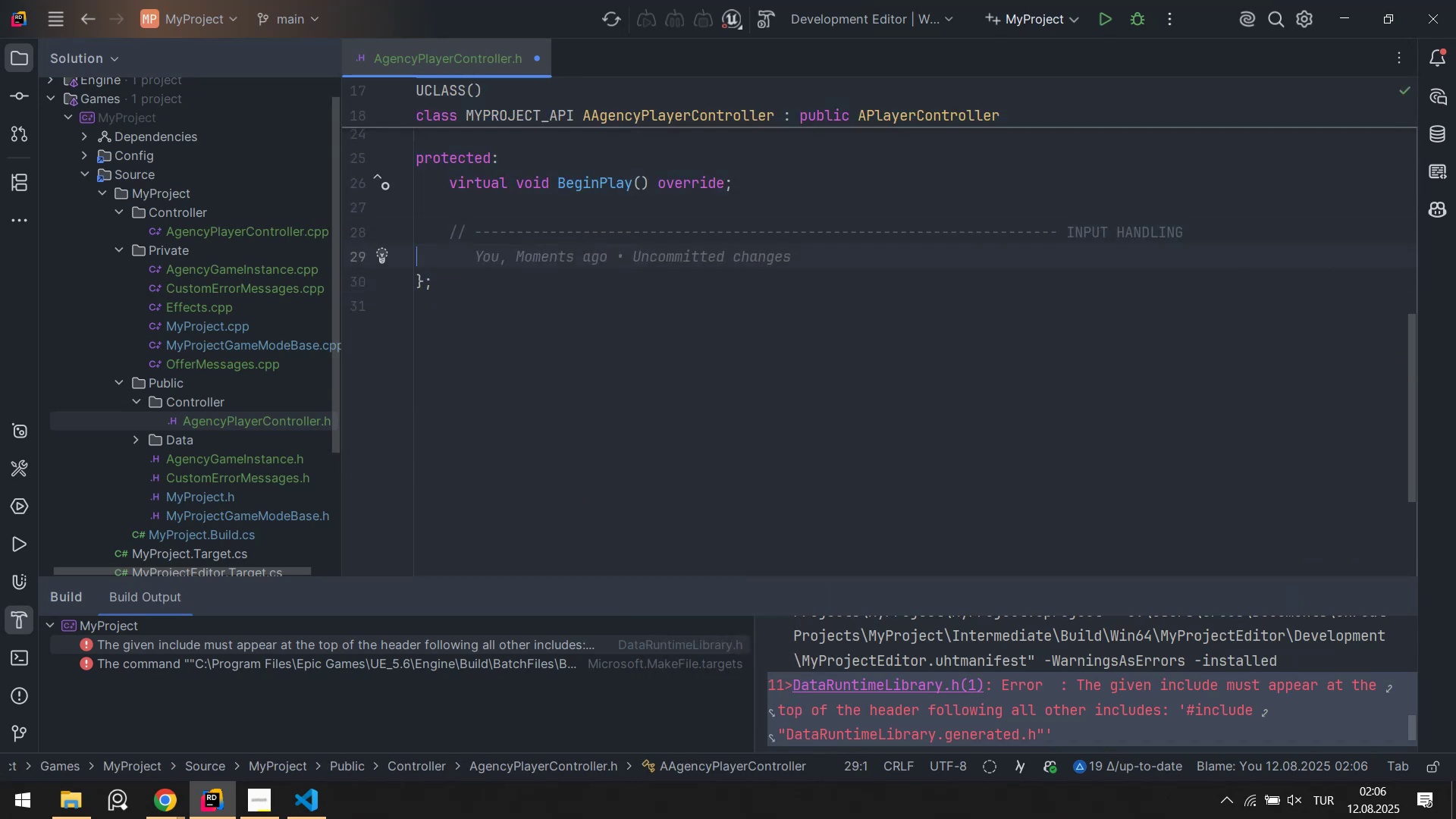 
key(Enter)
 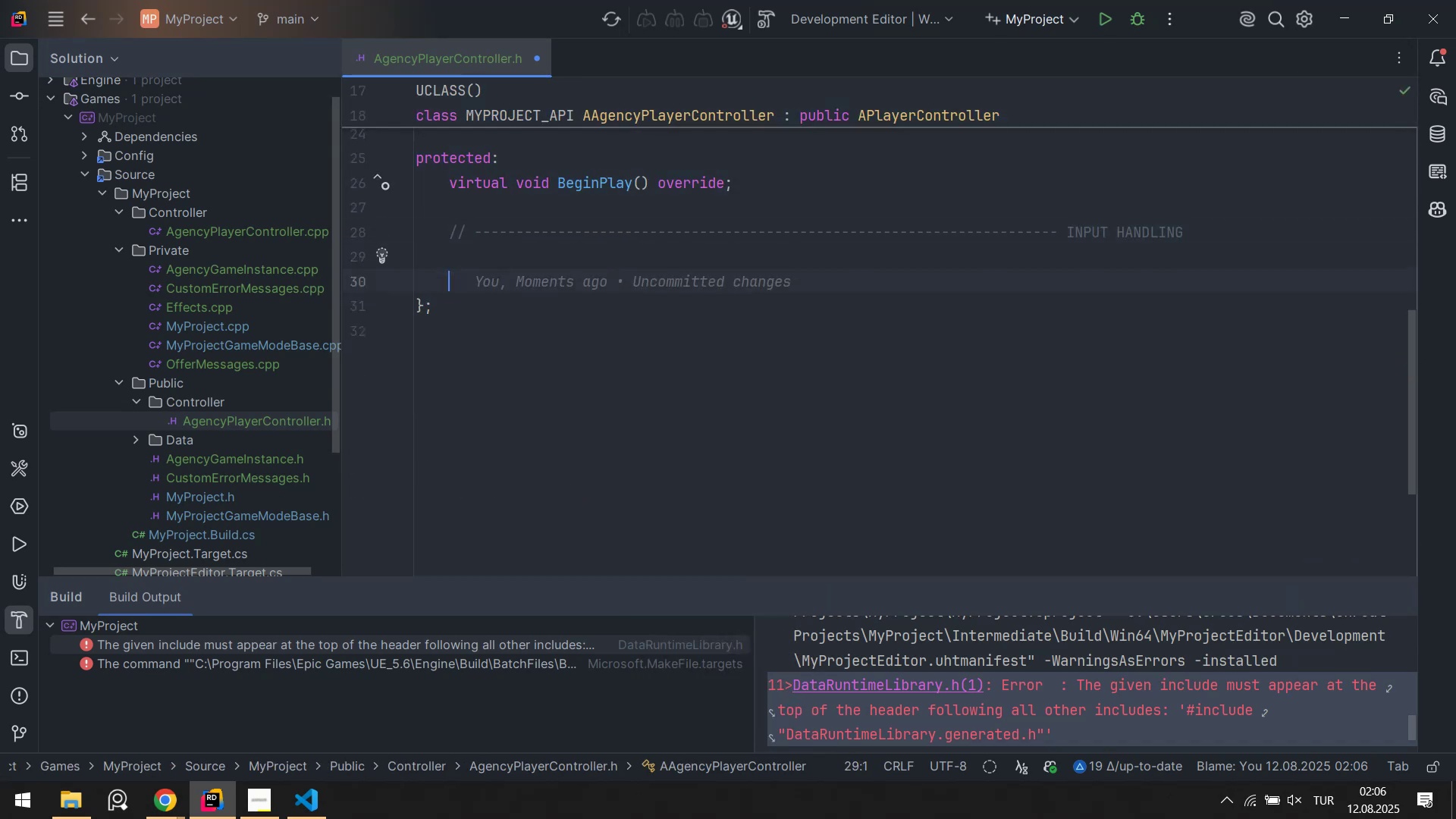 
key(Enter)
 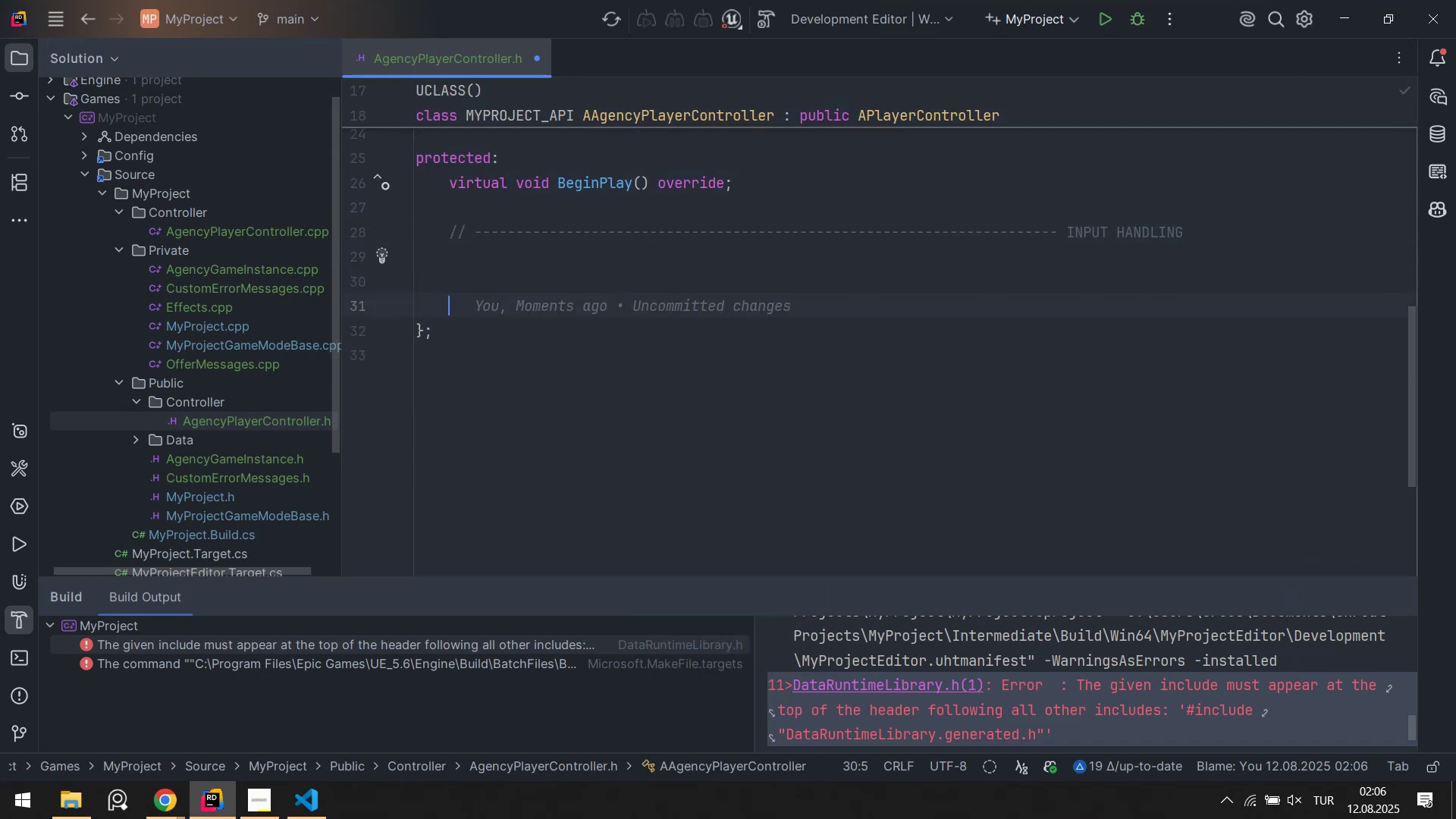 
key(ArrowUp)
 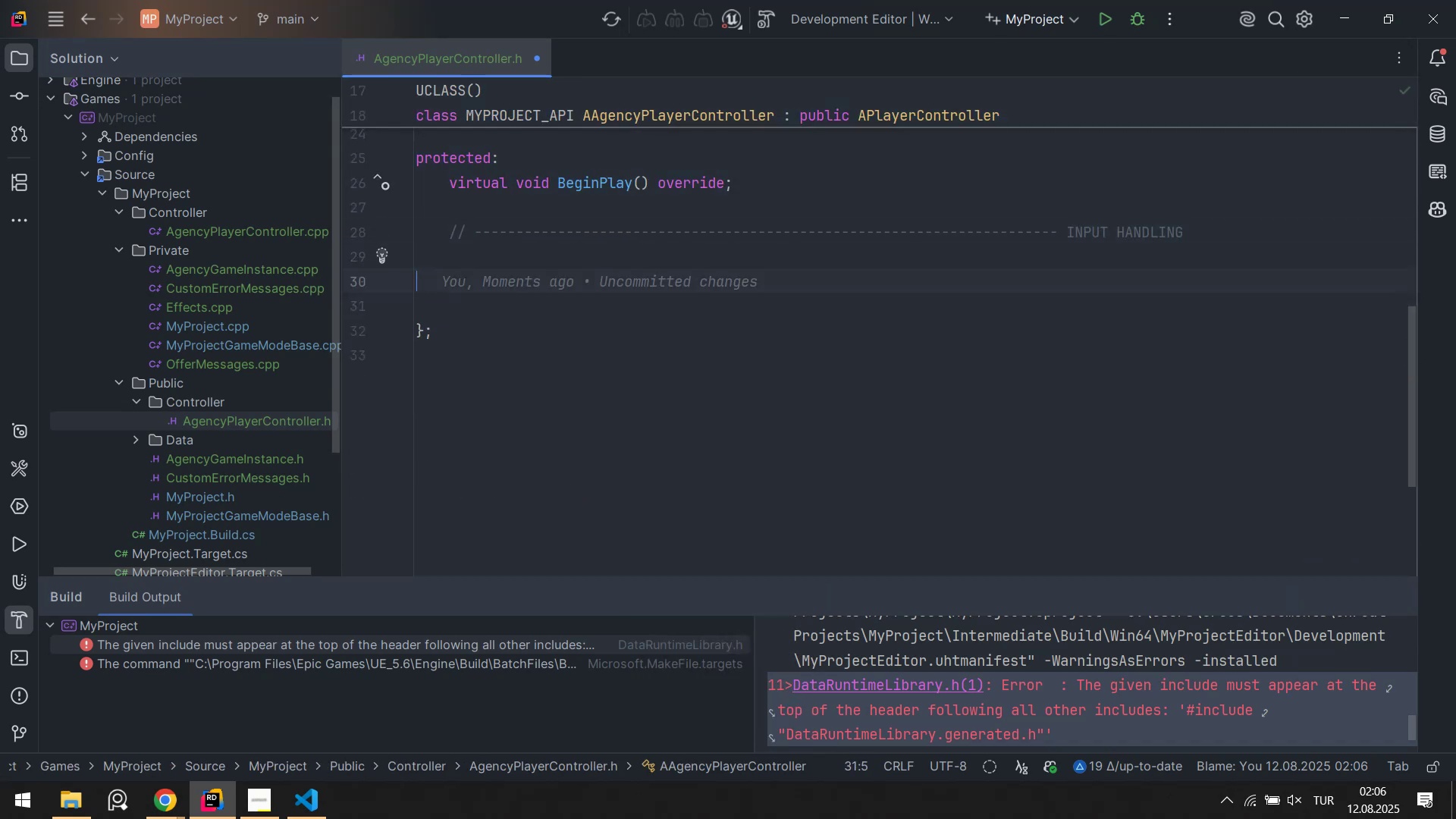 
key(ArrowUp)
 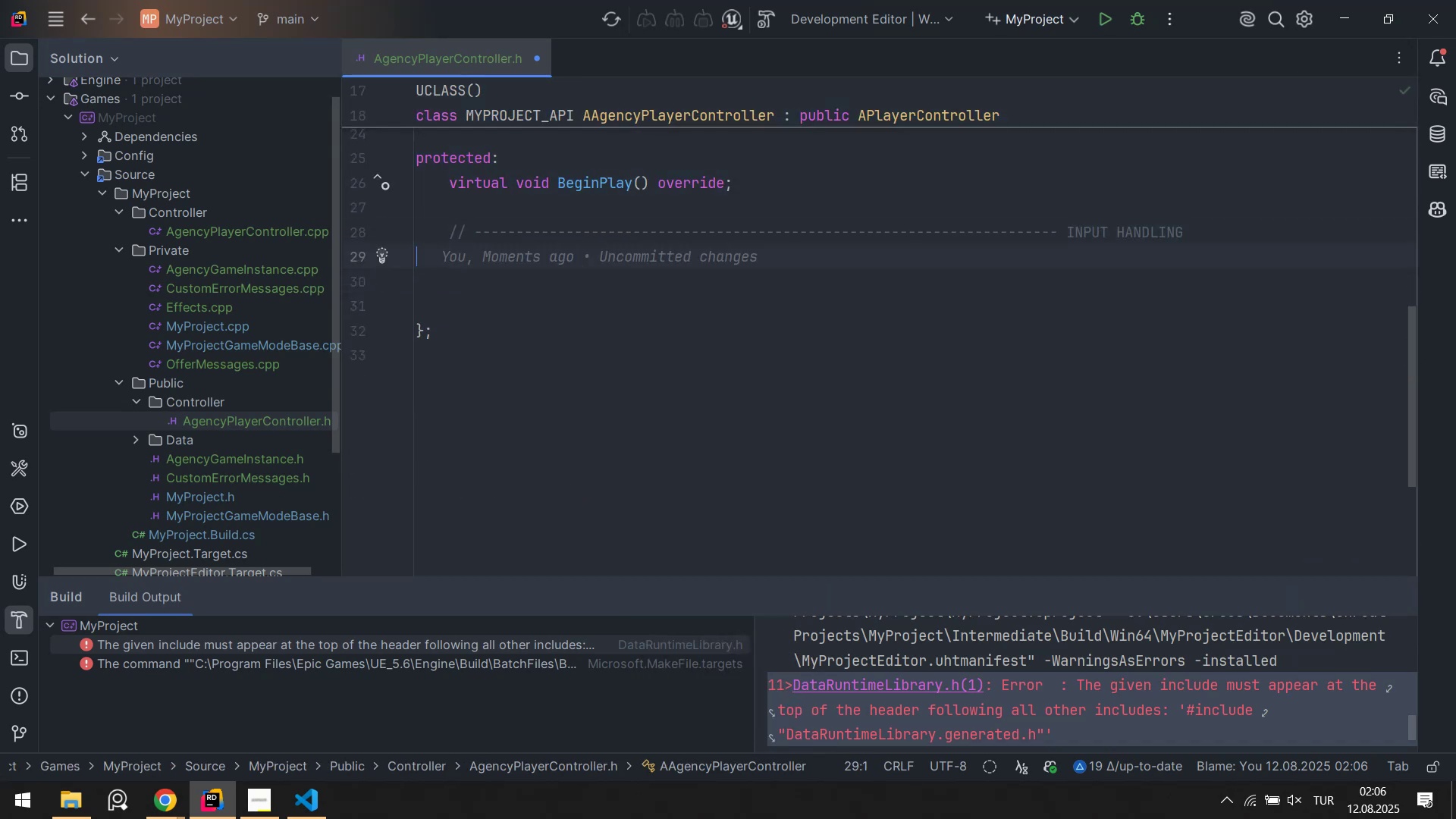 
key(Tab)
 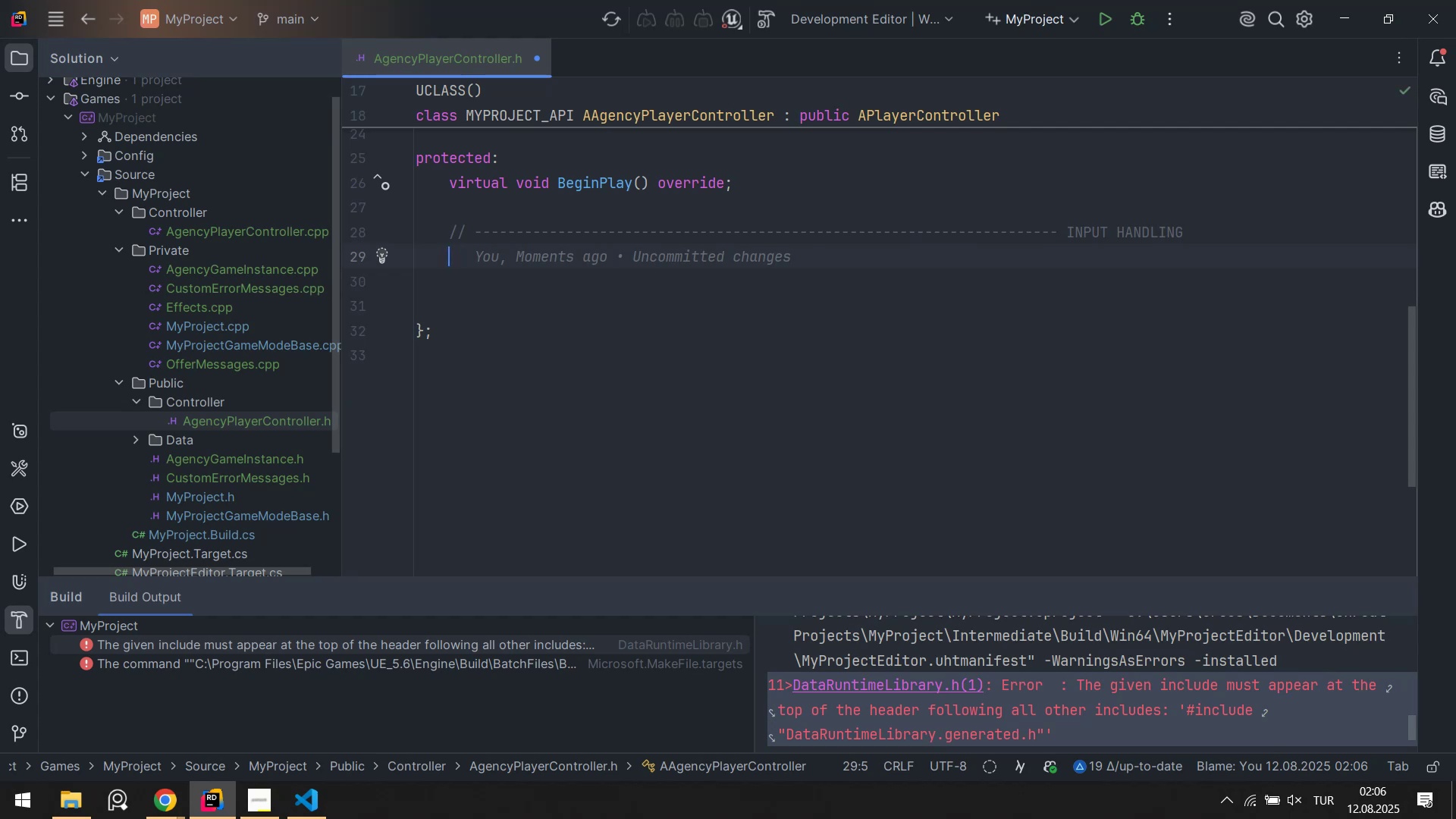 
type(UP)
 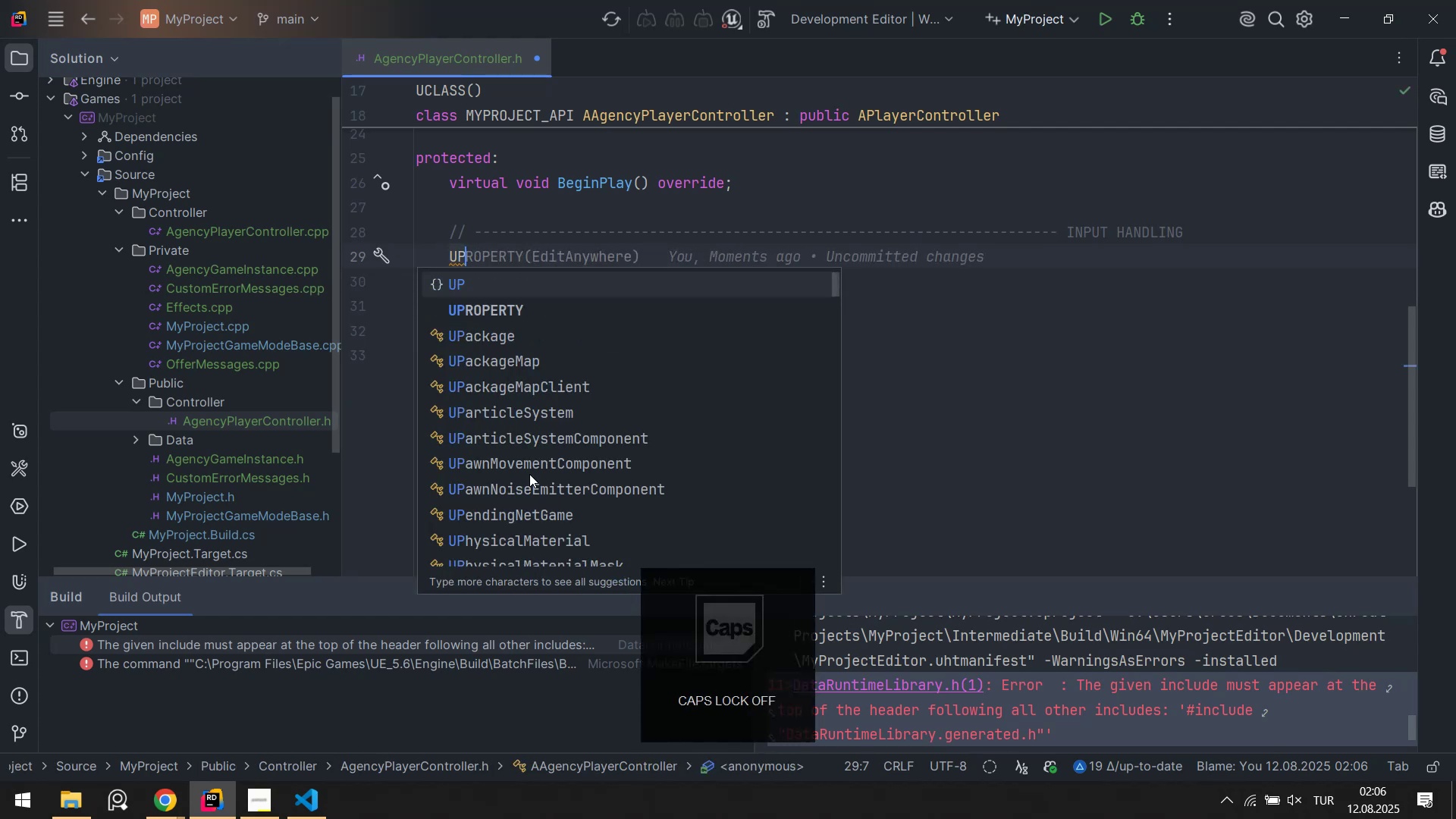 
key(ArrowDown)
 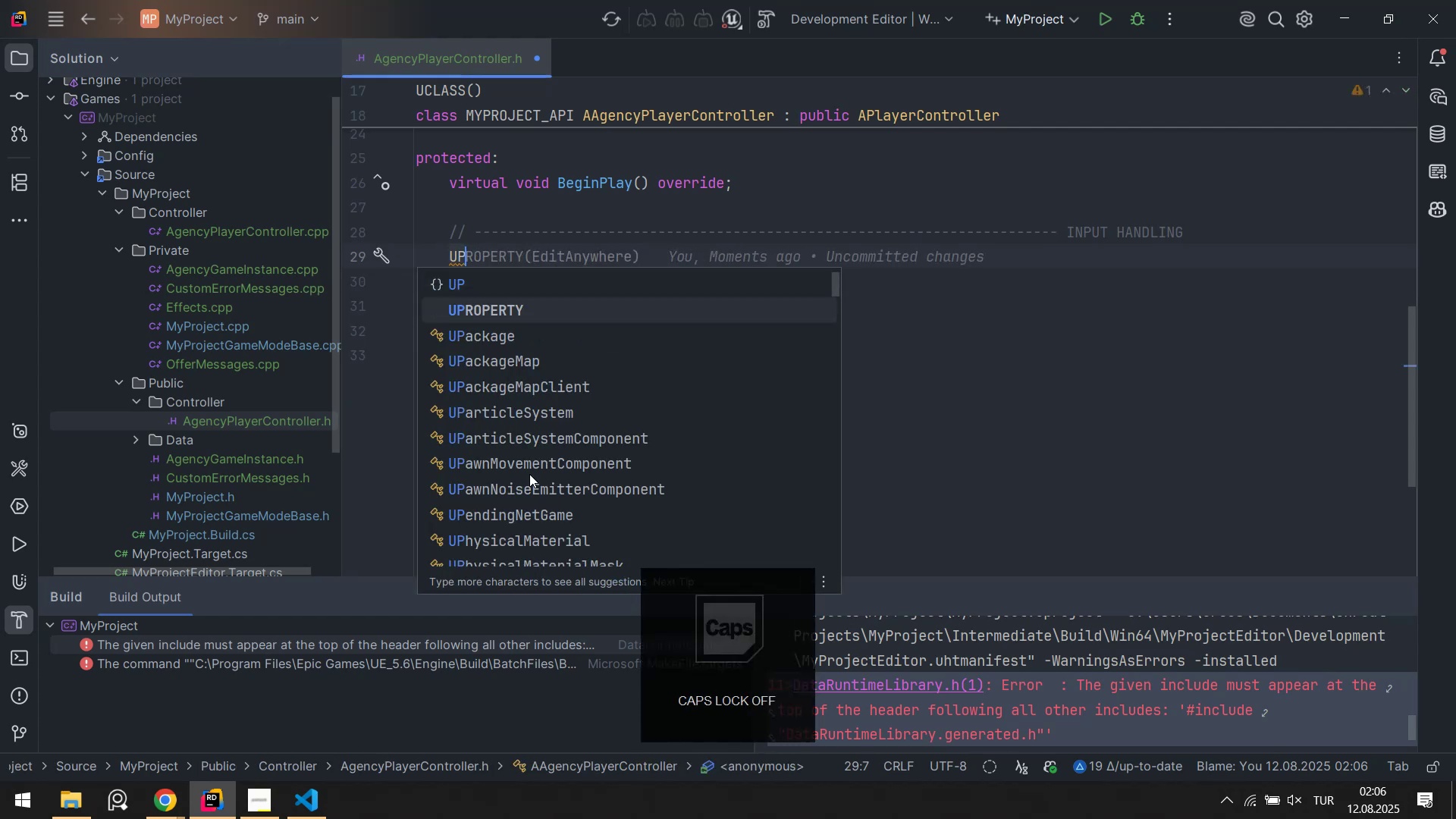 
key(Enter)
 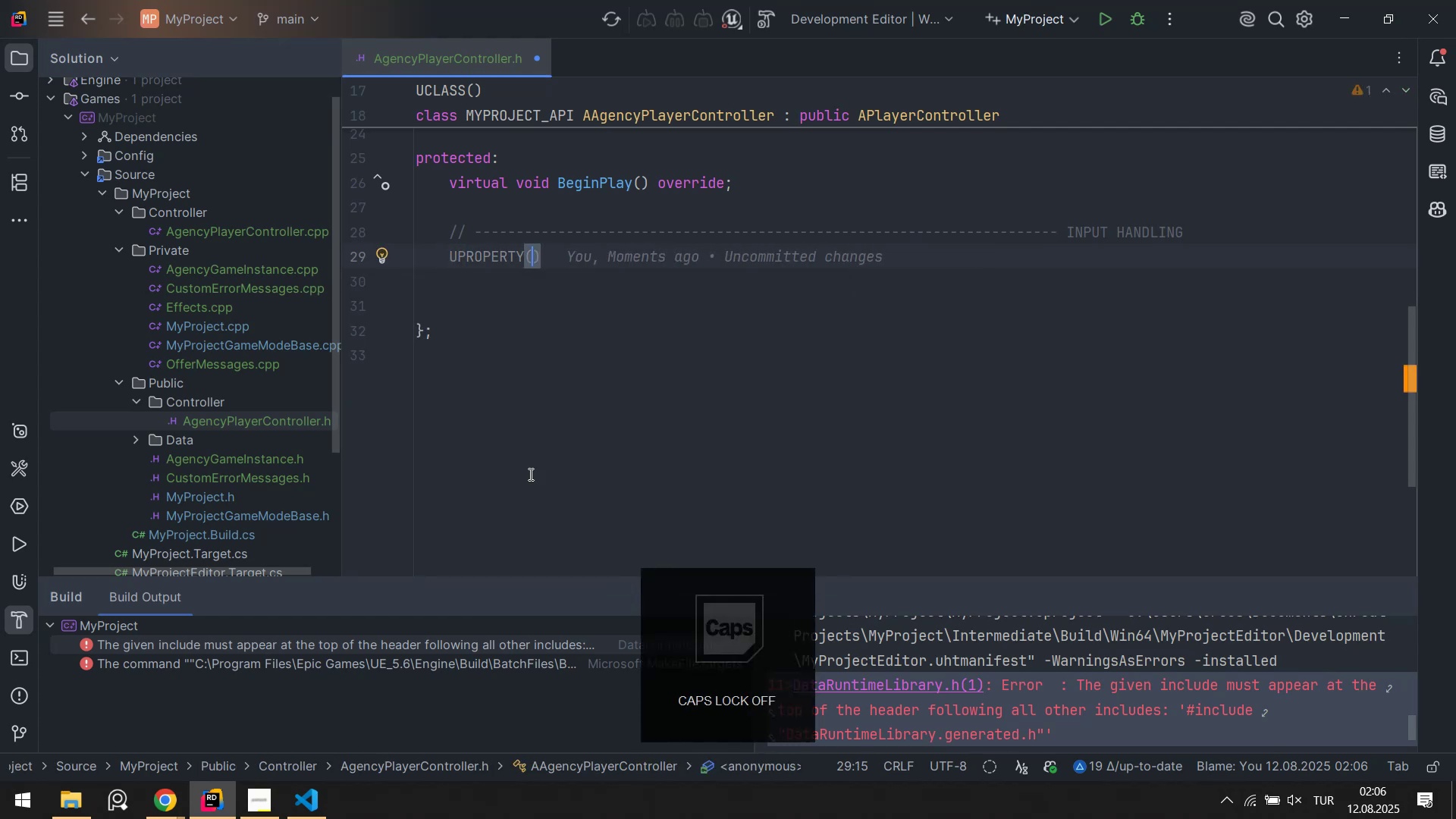 
key(CapsLock)
 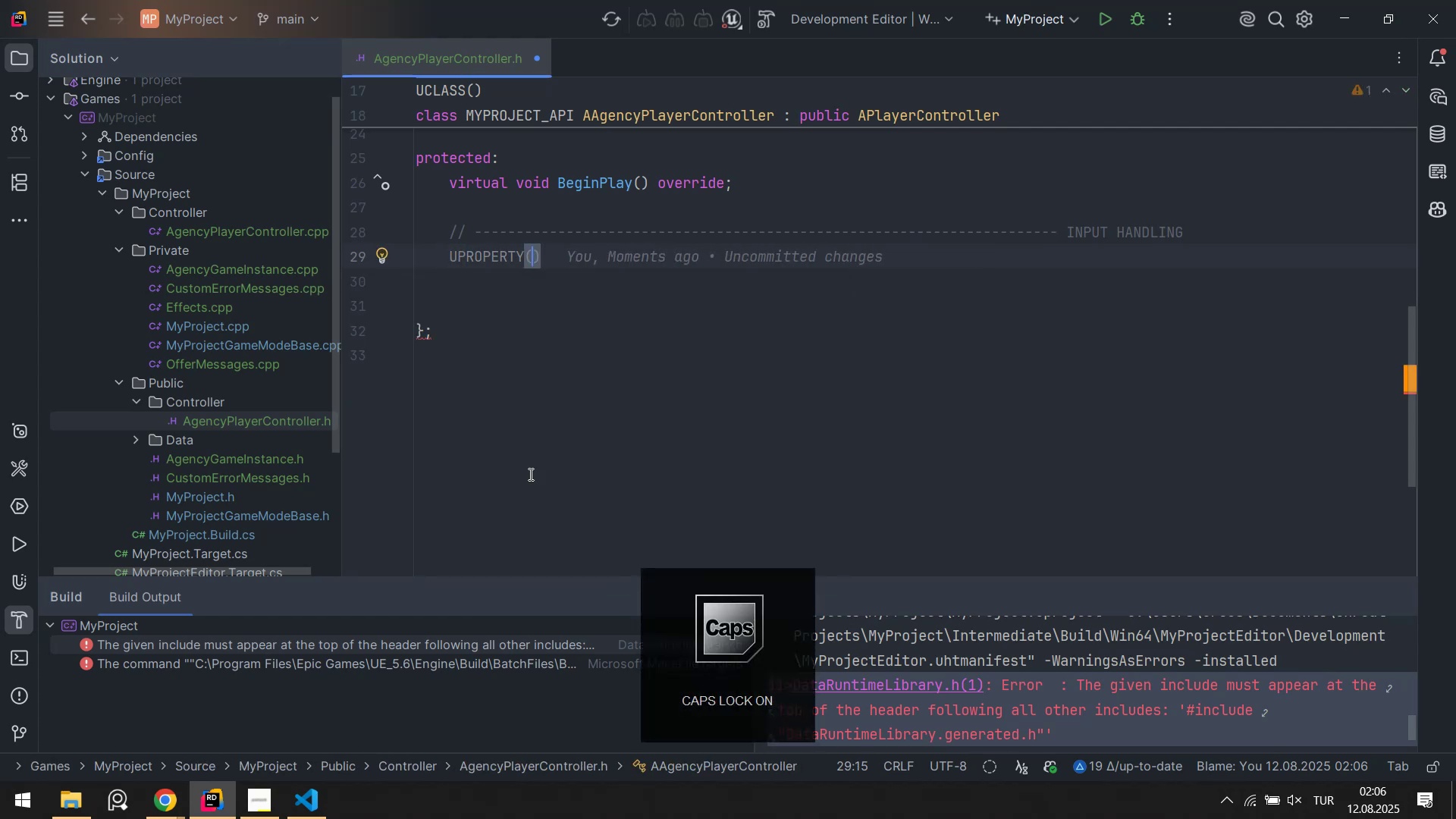 
key(E)
 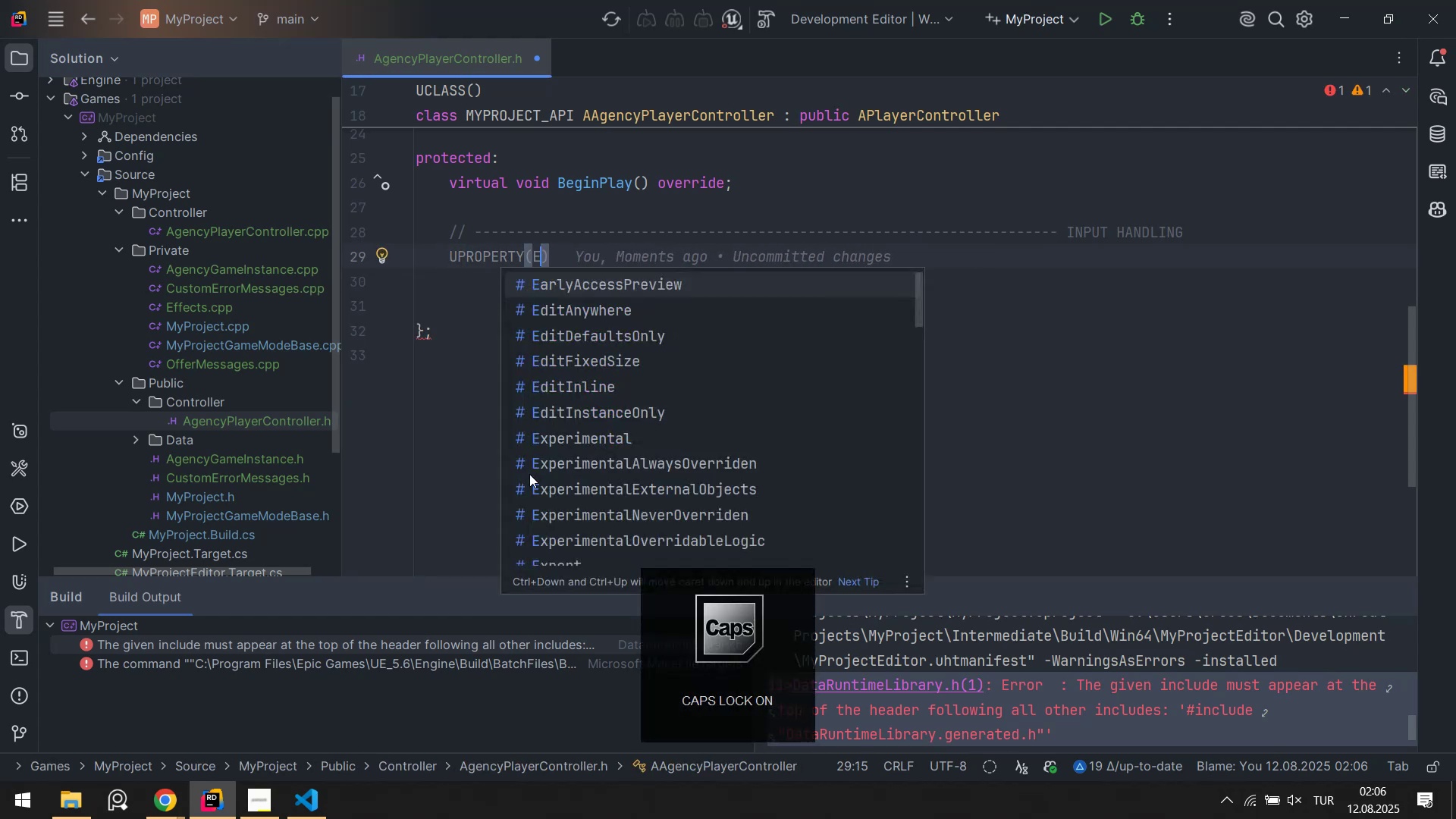 
key(CapsLock)
 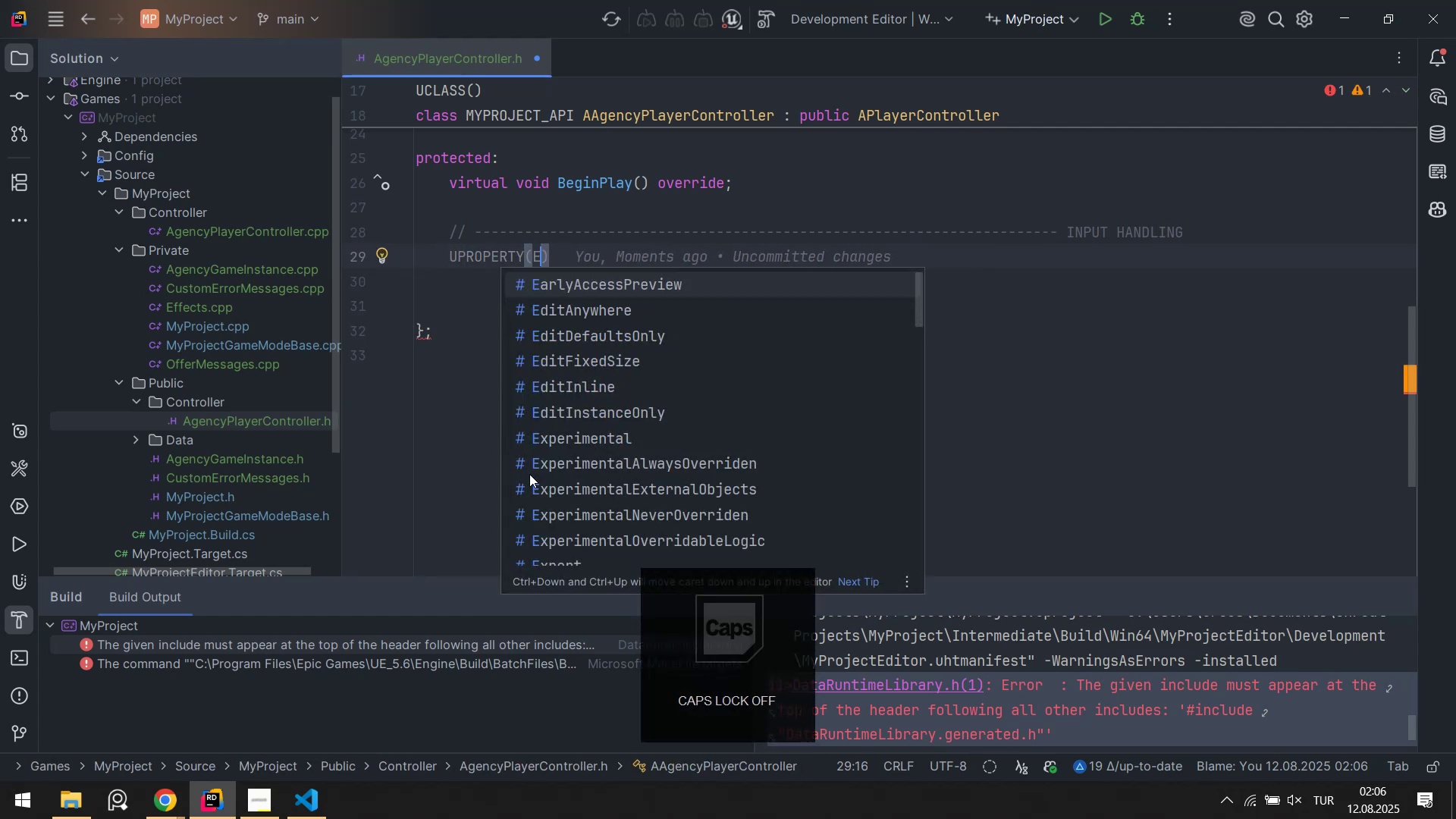 
key(D)
 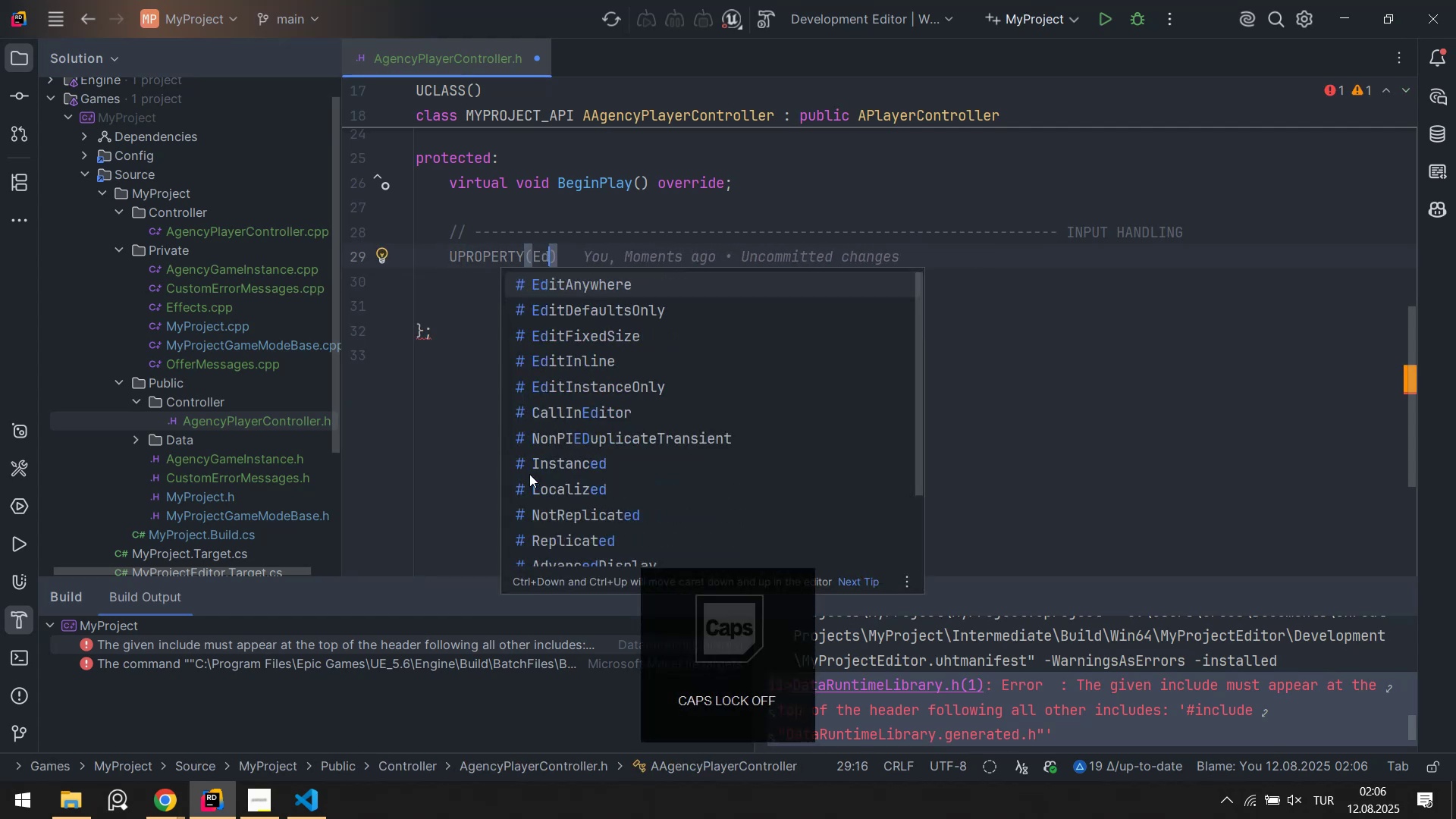 
key(Quote)
 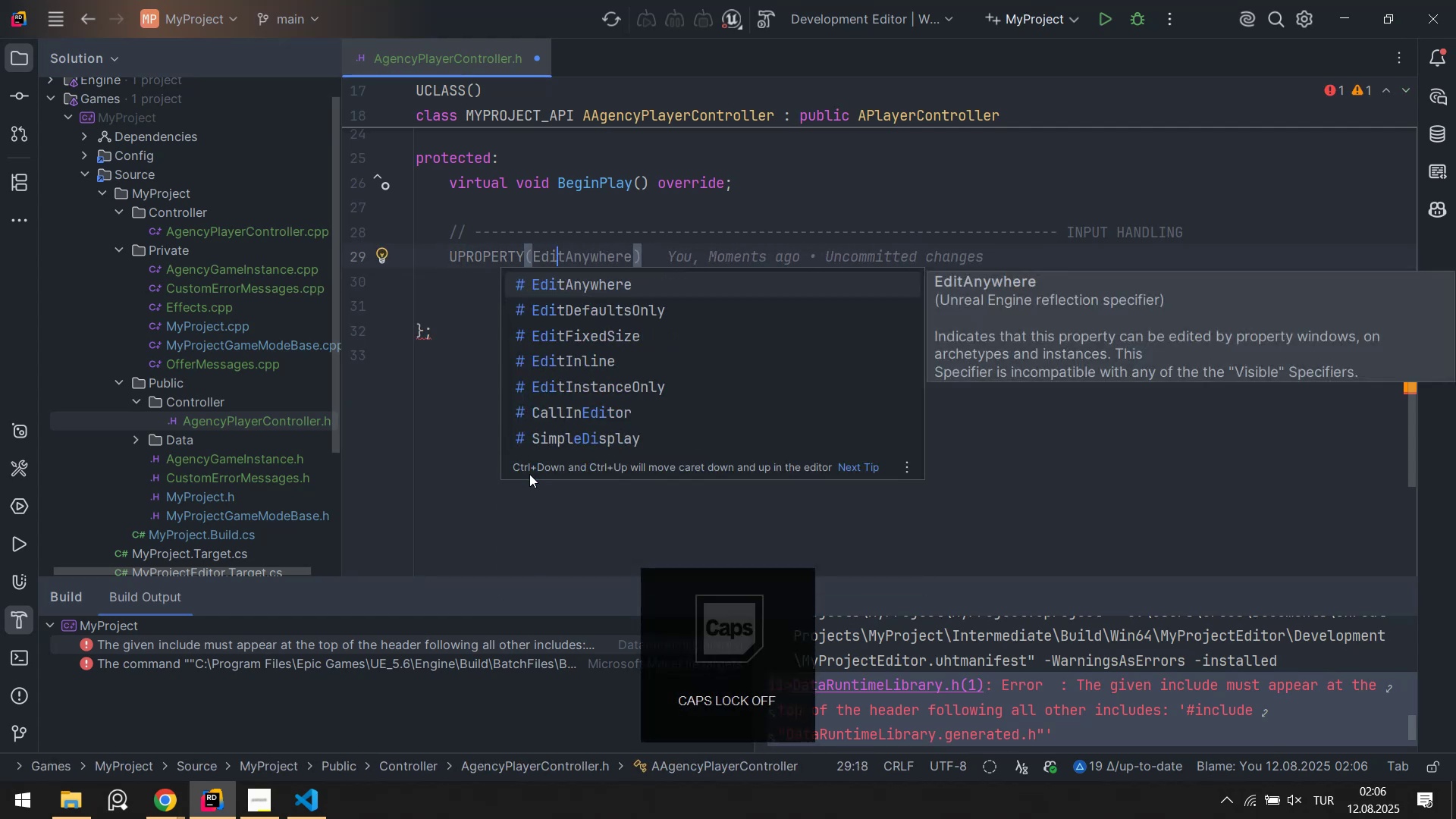 
key(ArrowDown)
 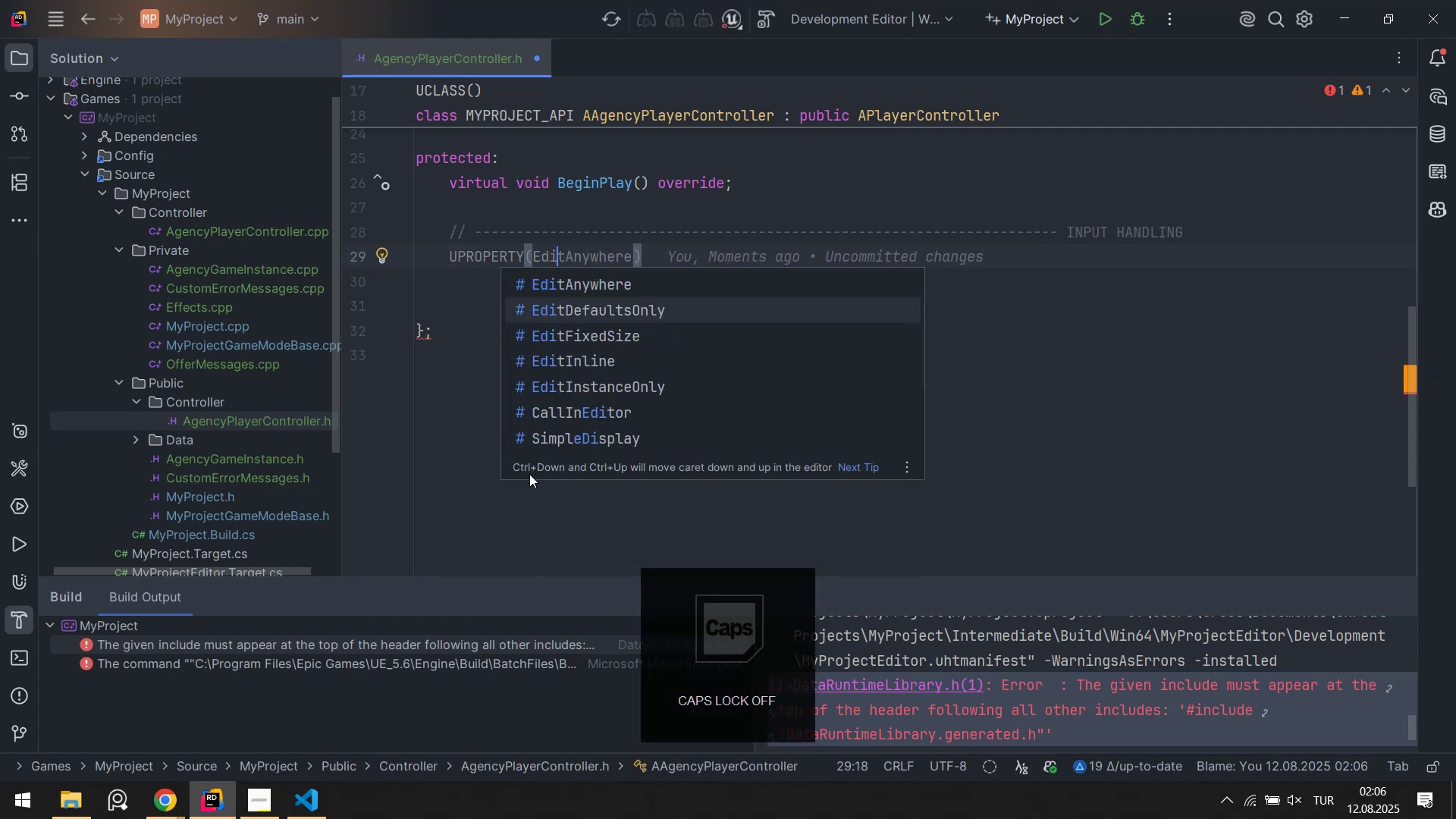 
key(Enter)
 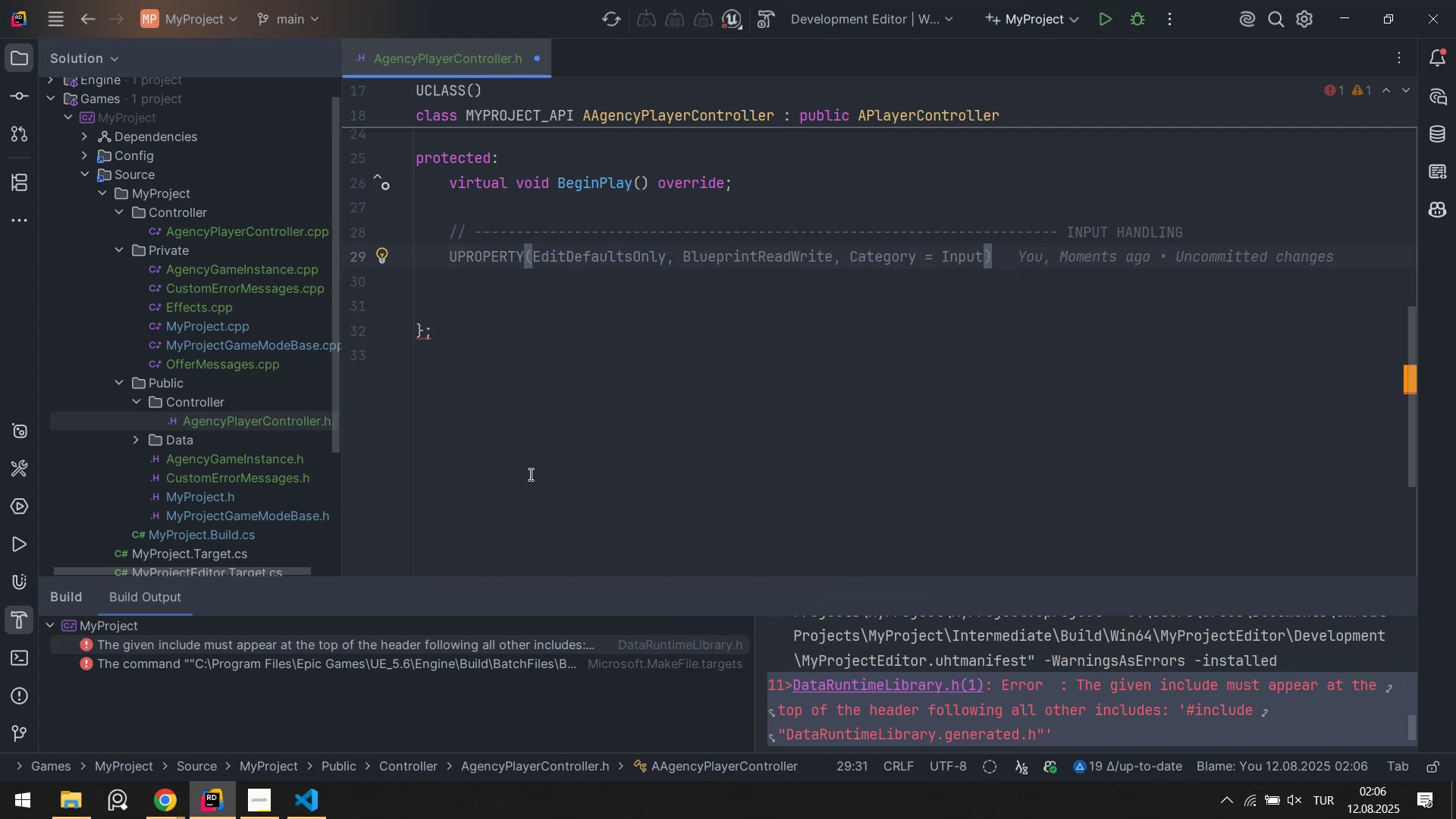 
type(. bL)
key(Backspace)
key(Backspace)
type(Cate)
key(Backspace)
key(Backspace)
key(Backspace)
key(Backspace)
type(cA)
 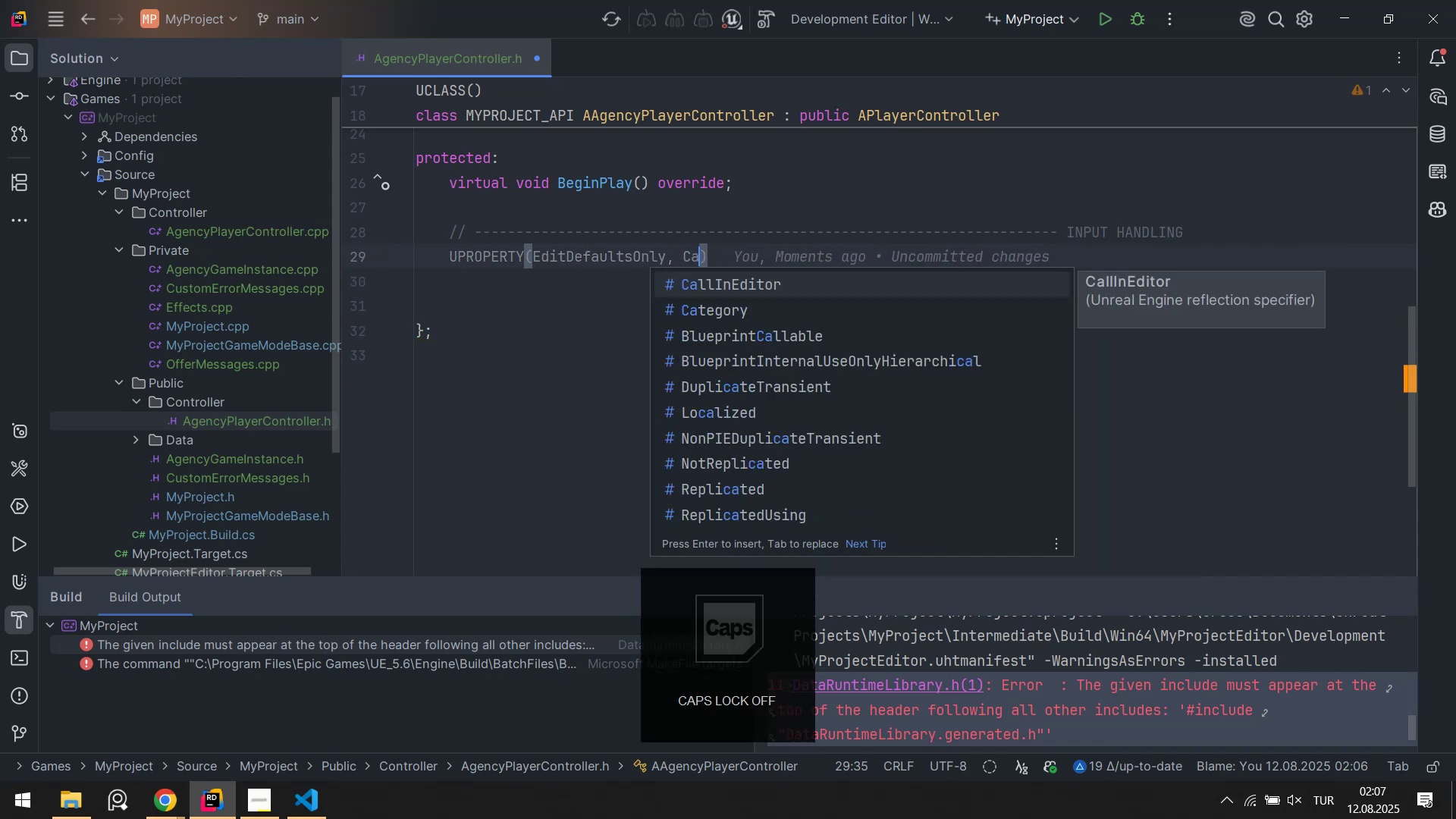 
key(ArrowDown)
 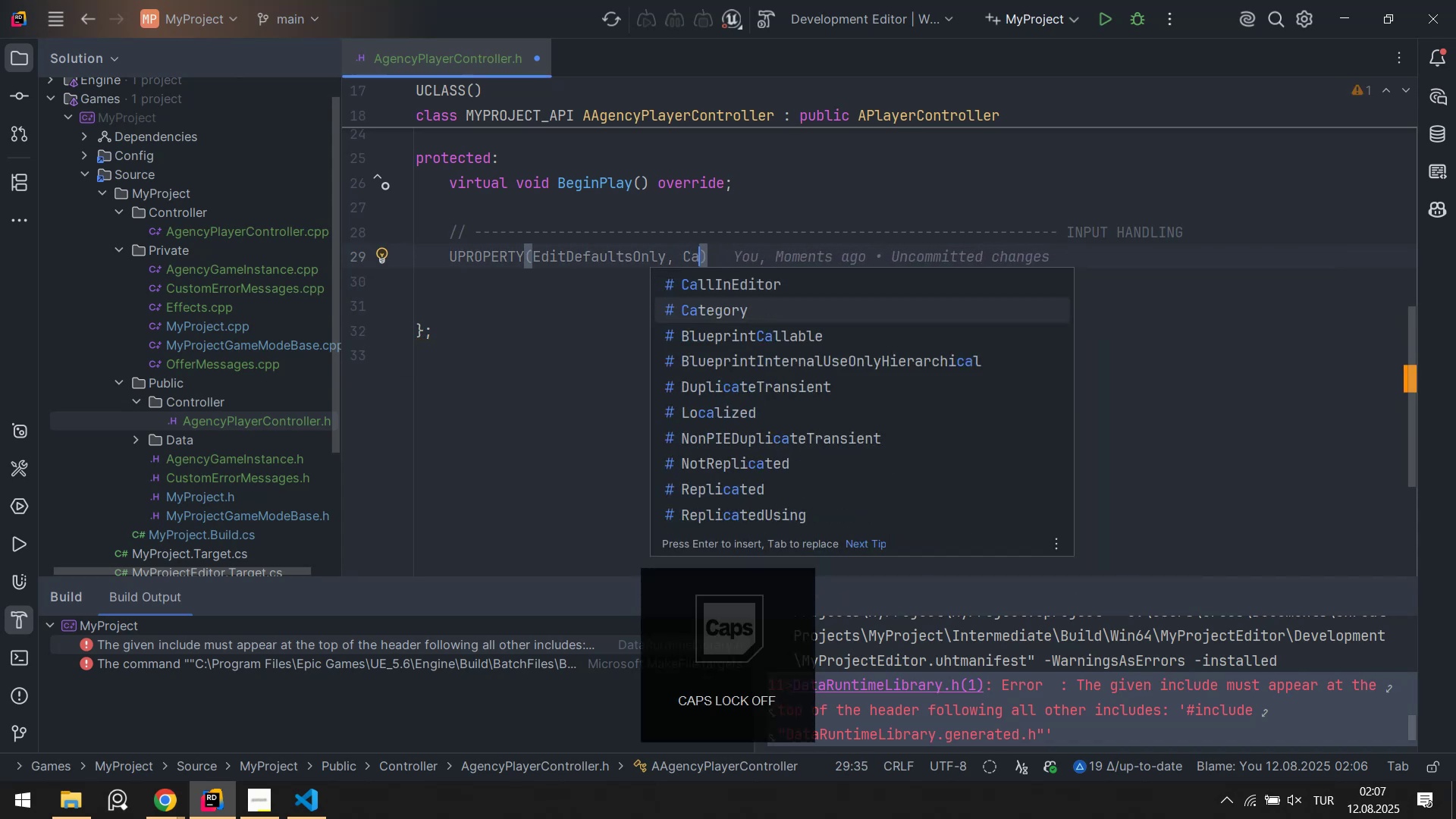 
key(Enter)
 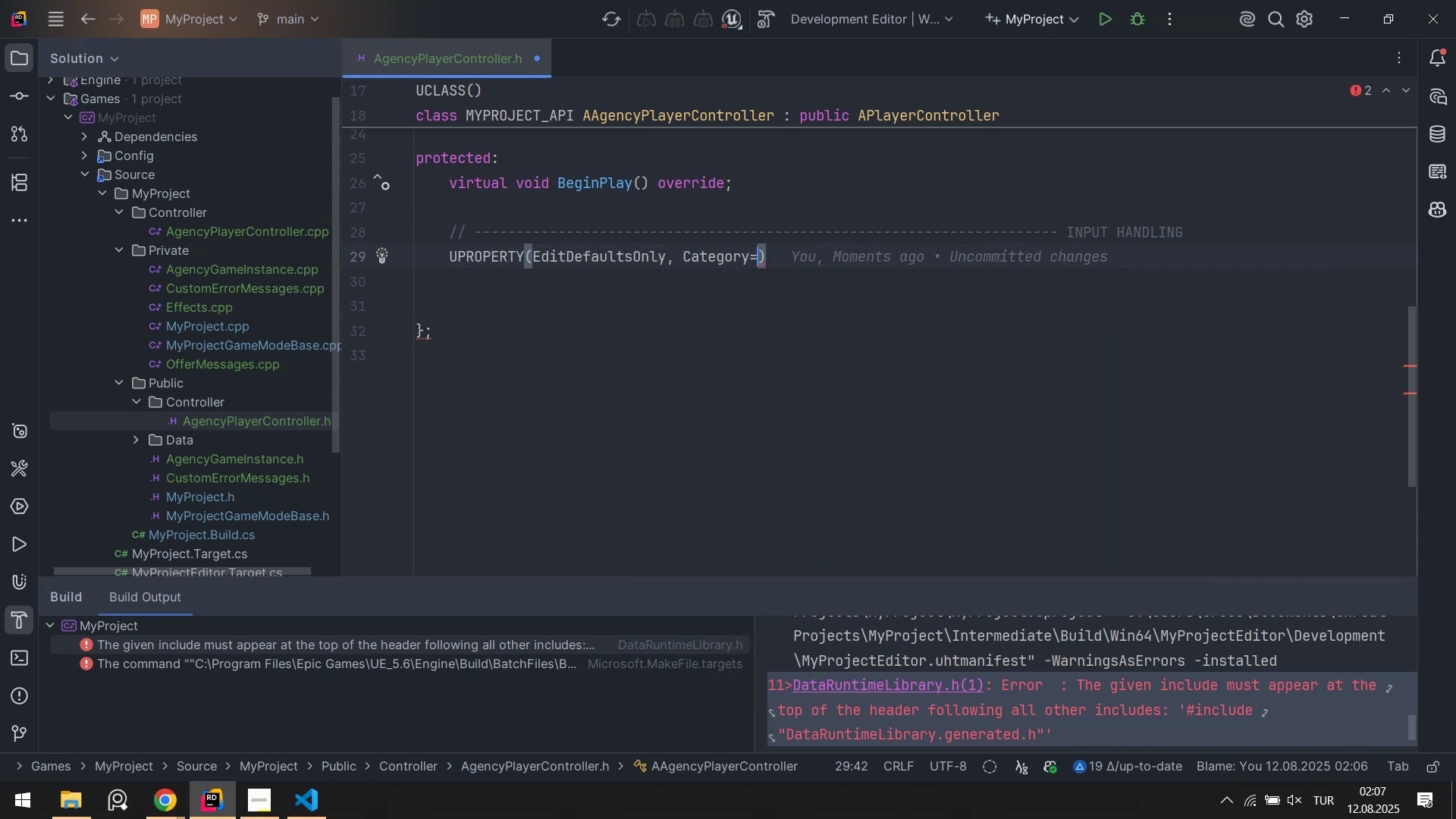 
type(`Input)
 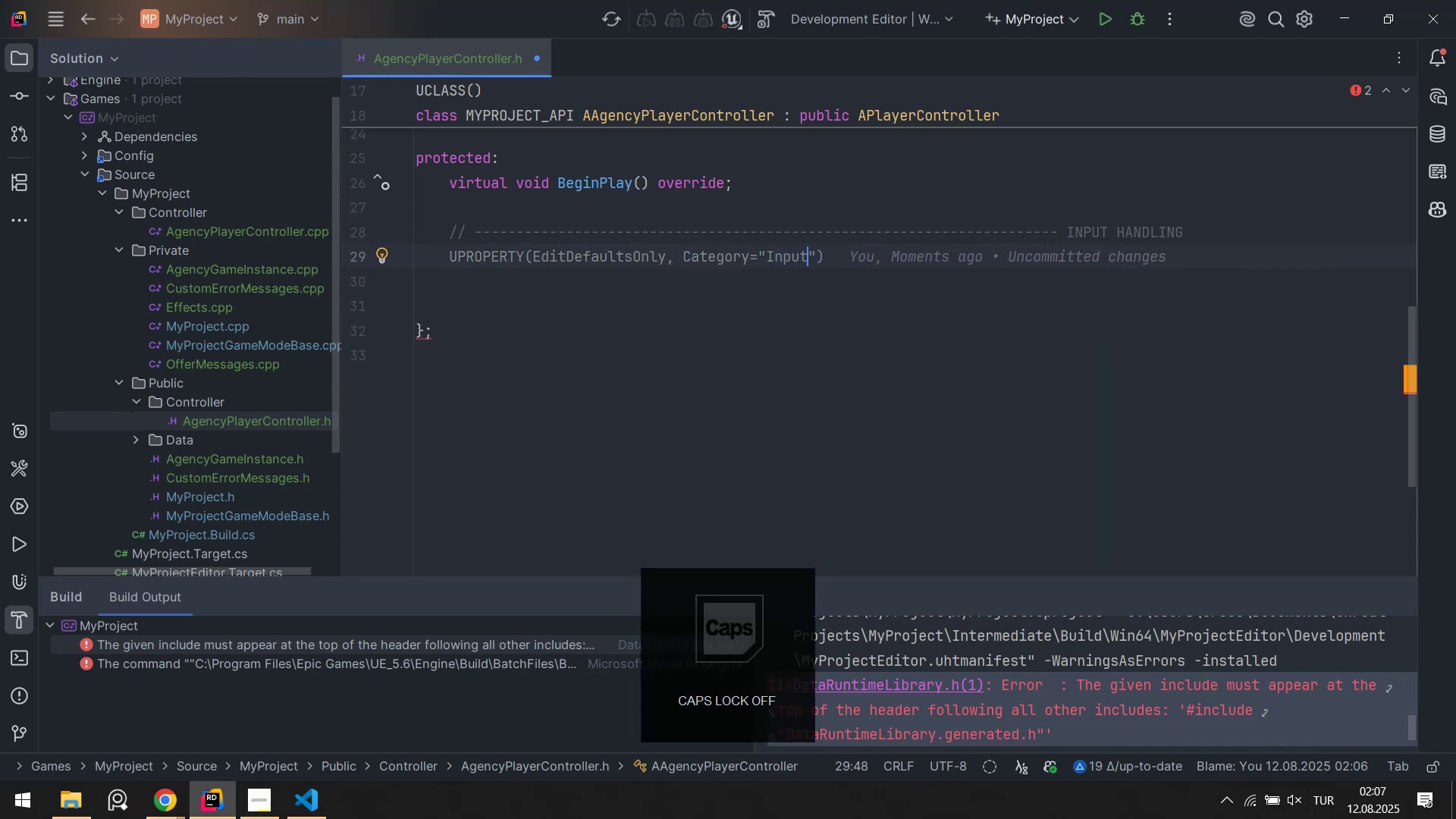 
key(ArrowRight)
 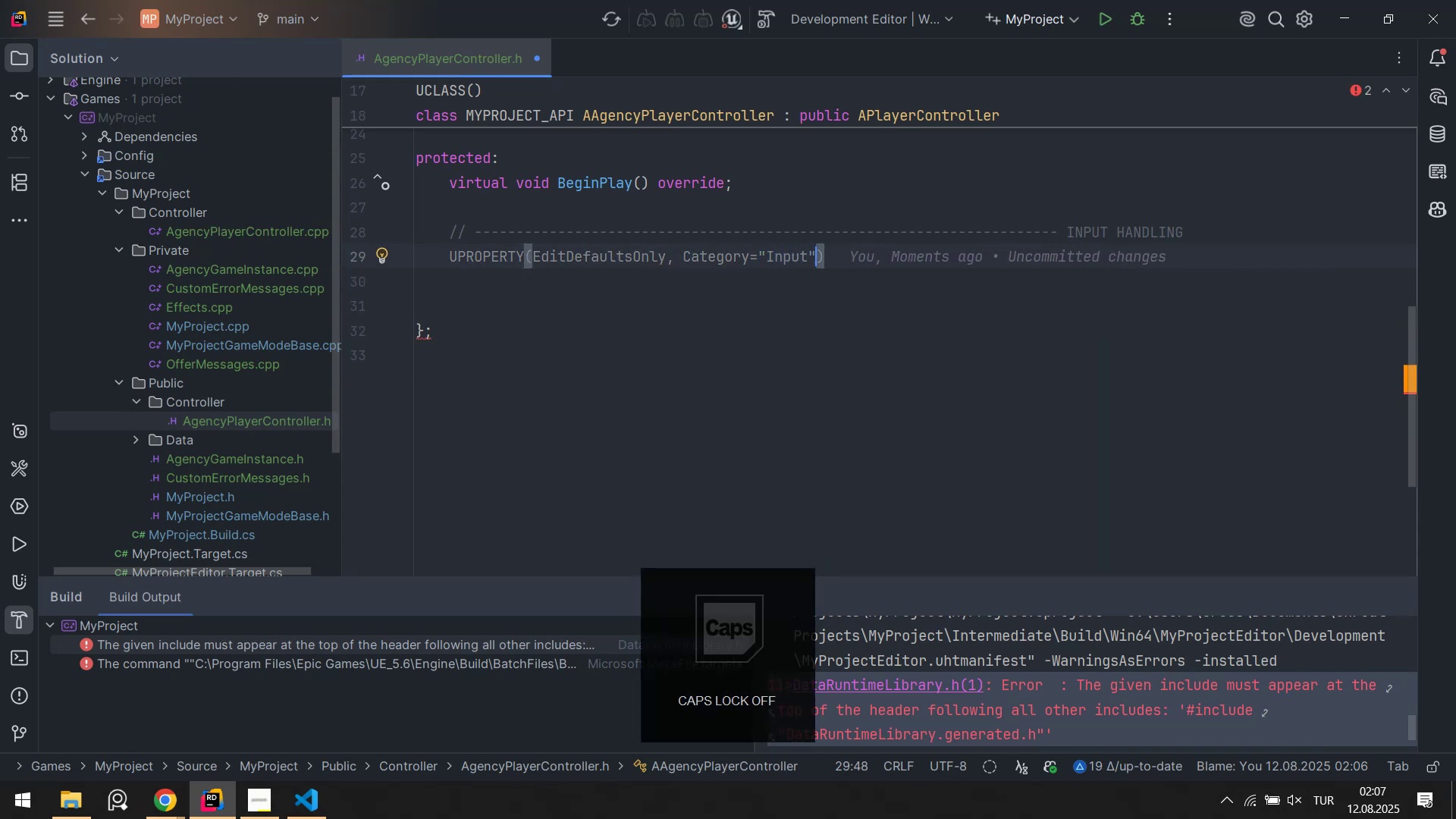 
key(ArrowRight)
 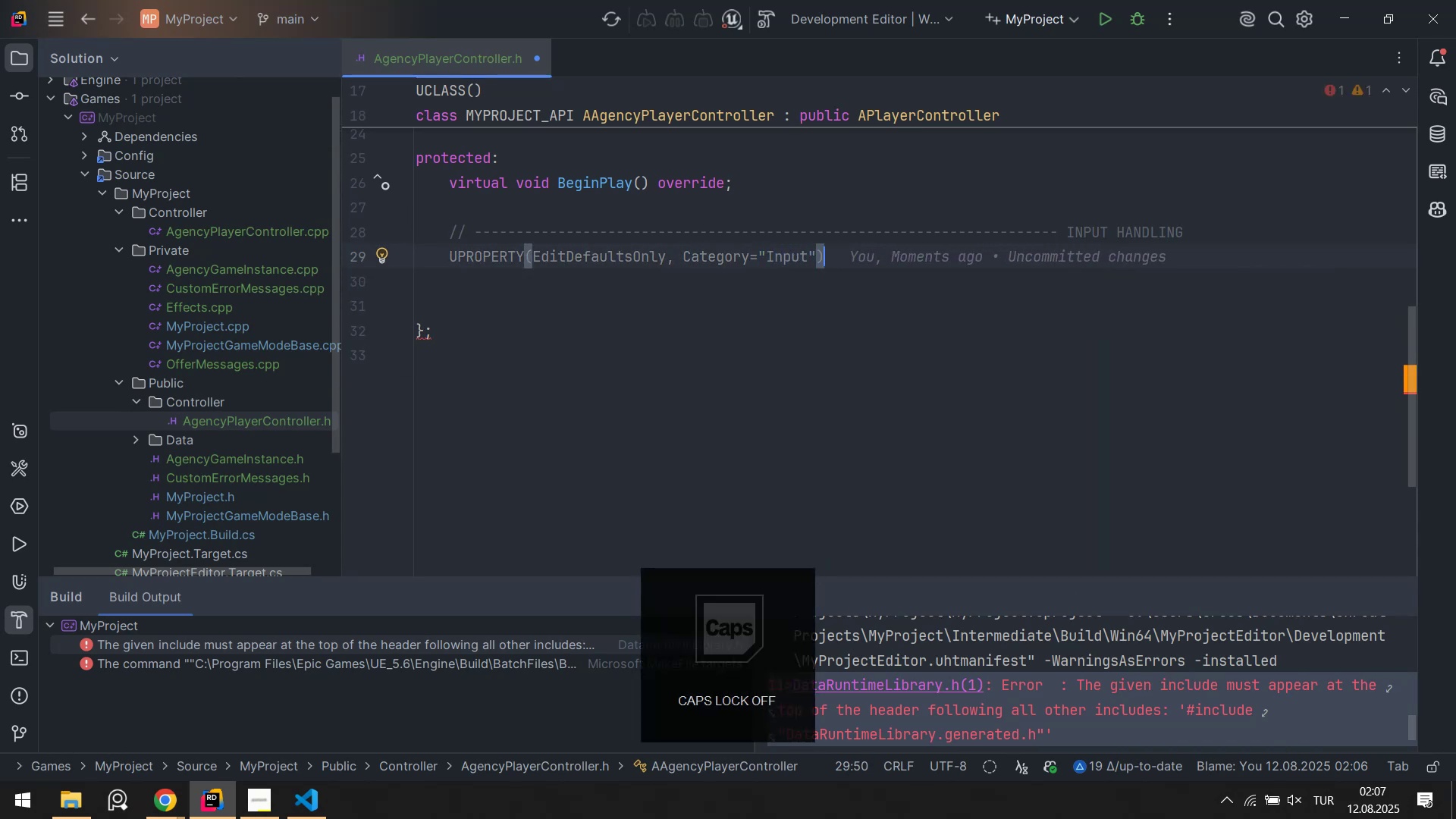 
key(Enter)
 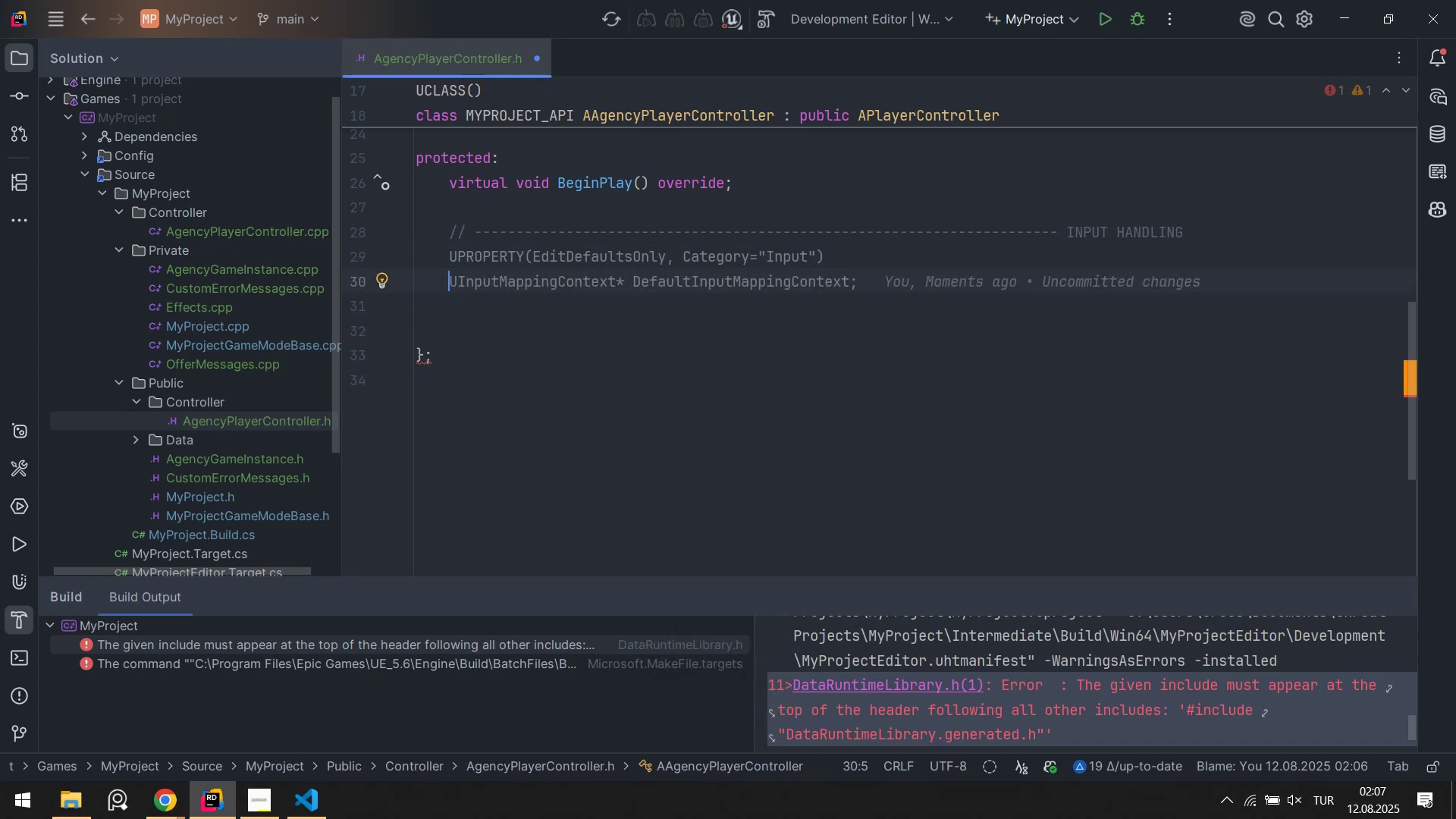 
type(TOB)
key(Backspace)
type(bjectPtr[Break]UInputMa)
key(Tab)
 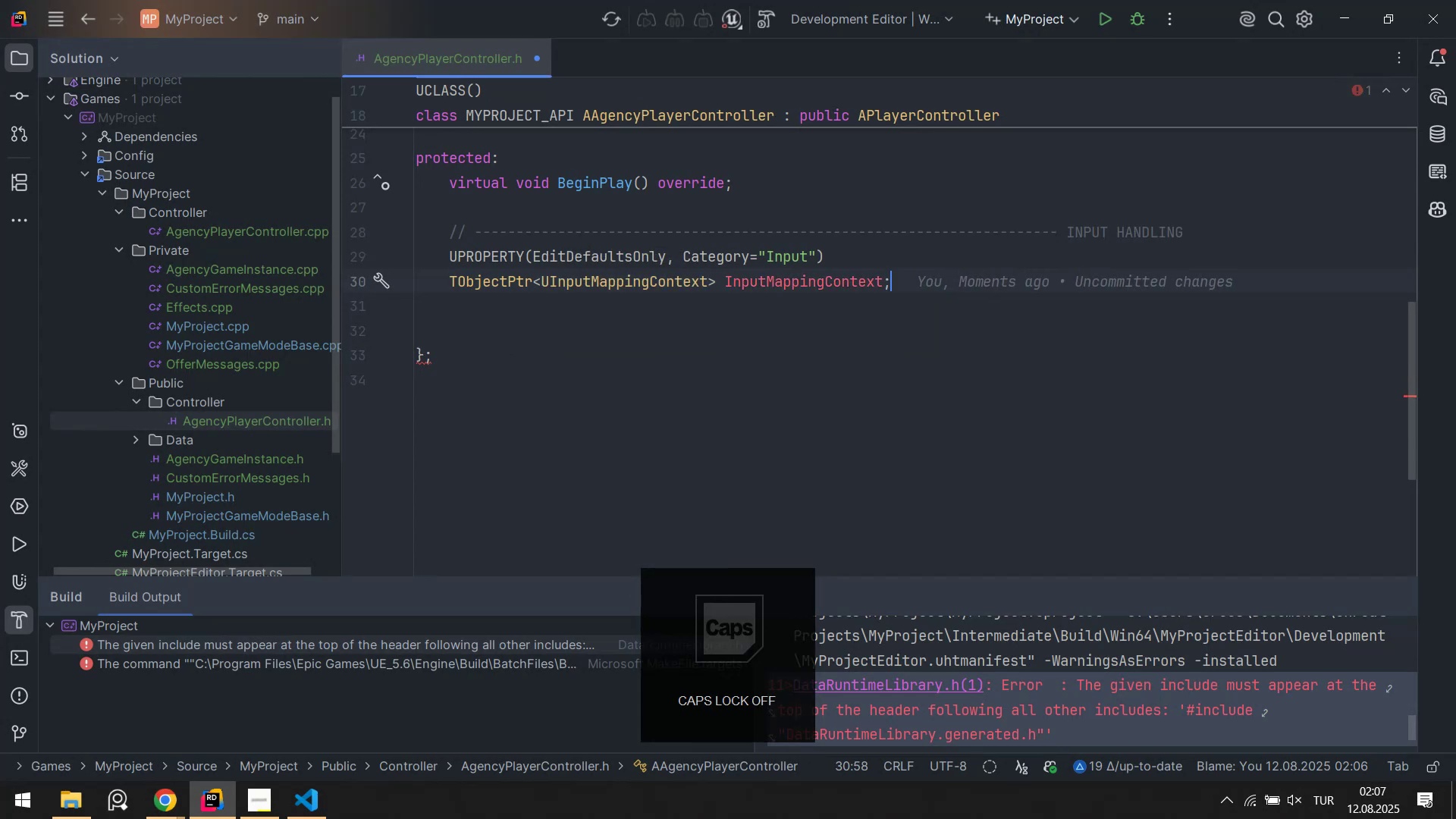 
key(Enter)
 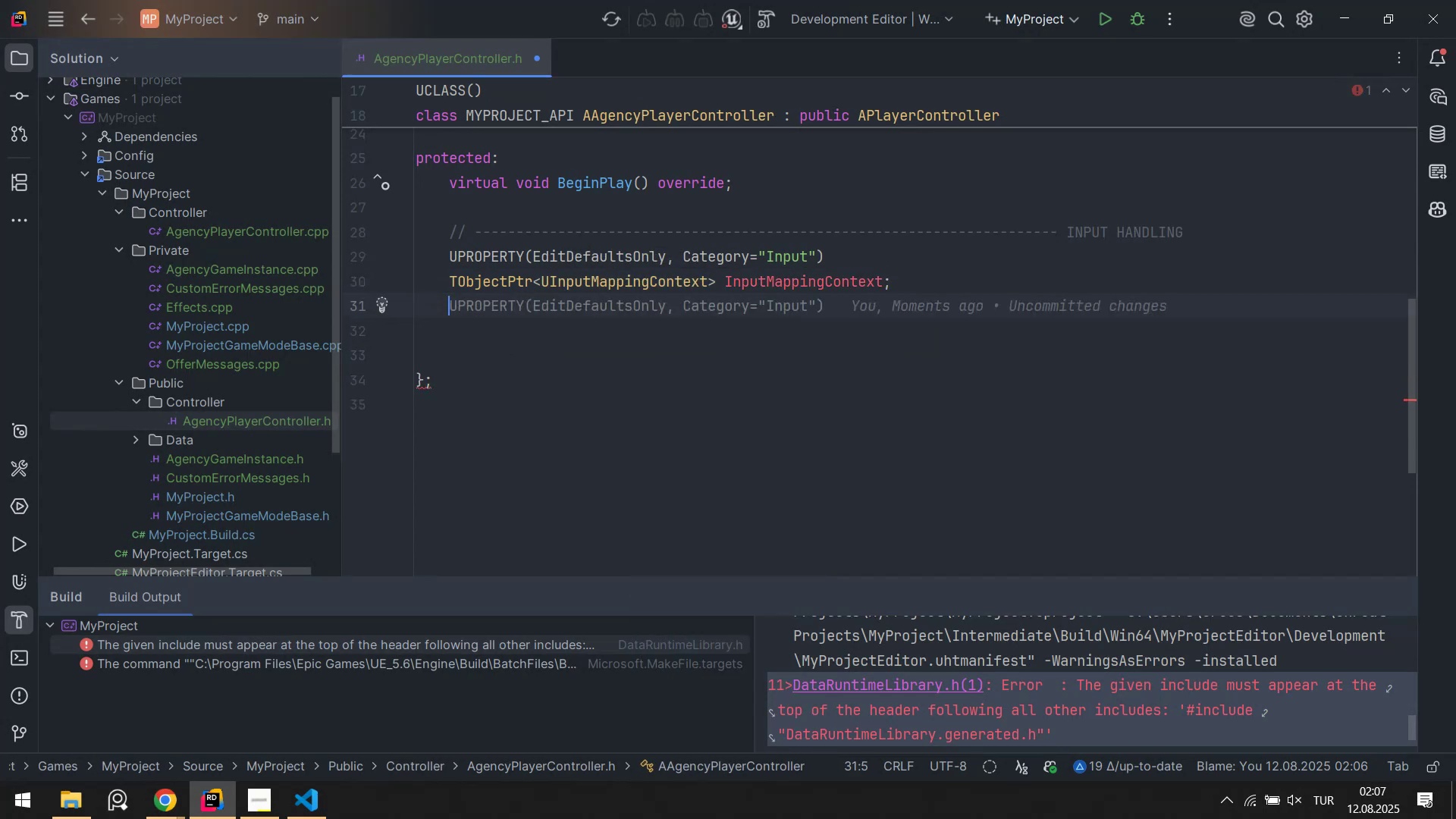 
key(Enter)
 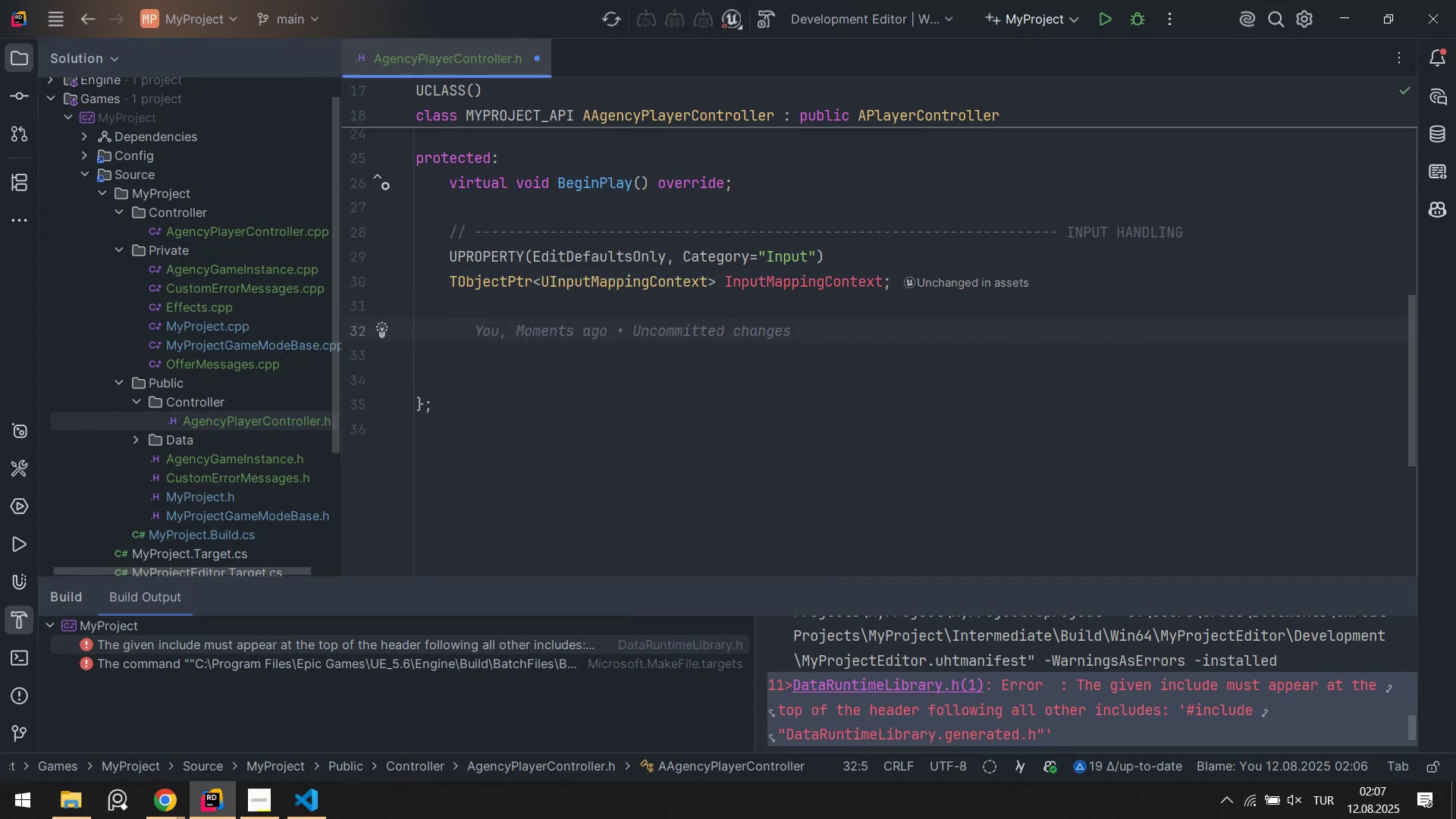 
key(ArrowUp)
 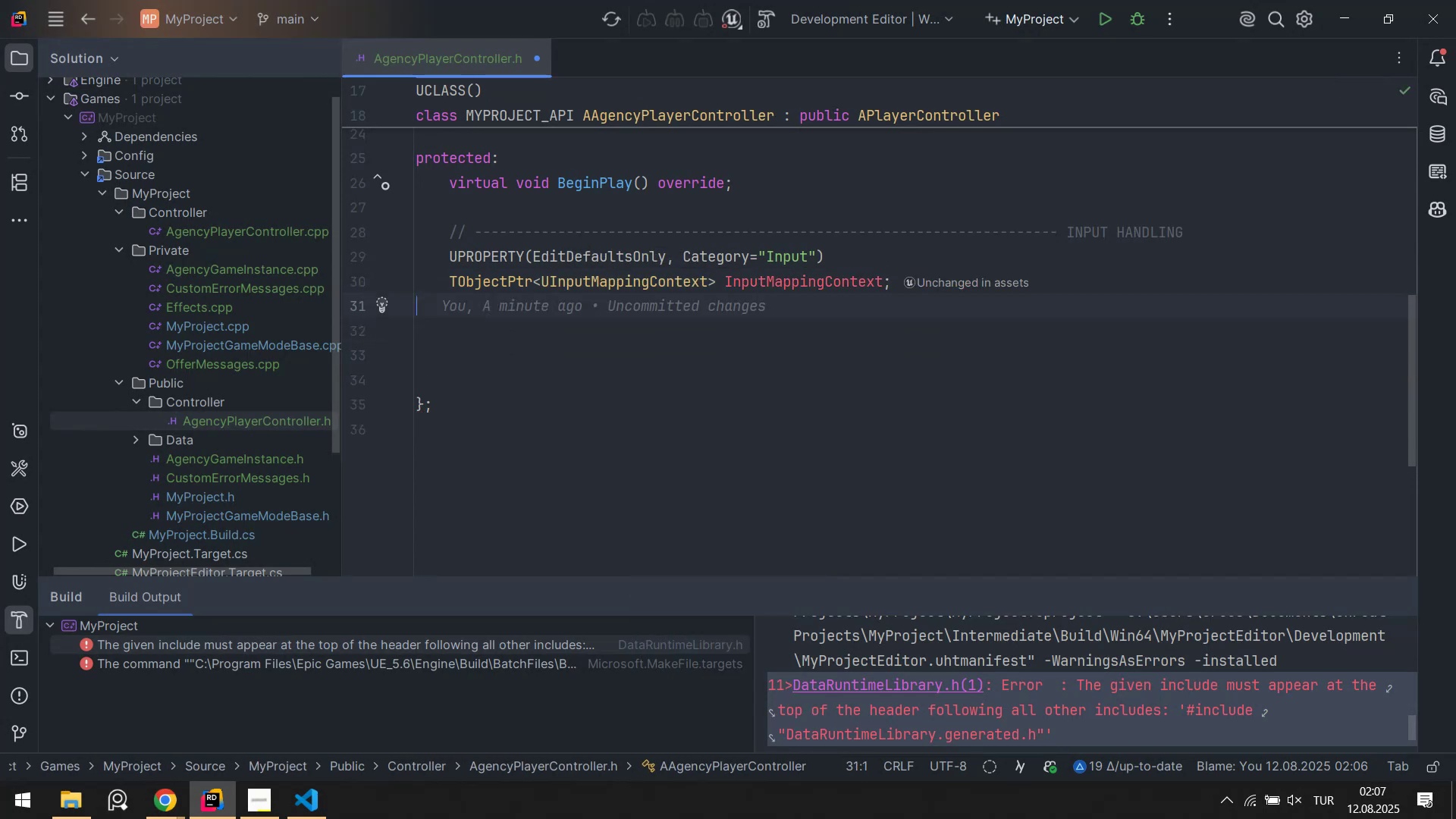 
key(ArrowUp)
 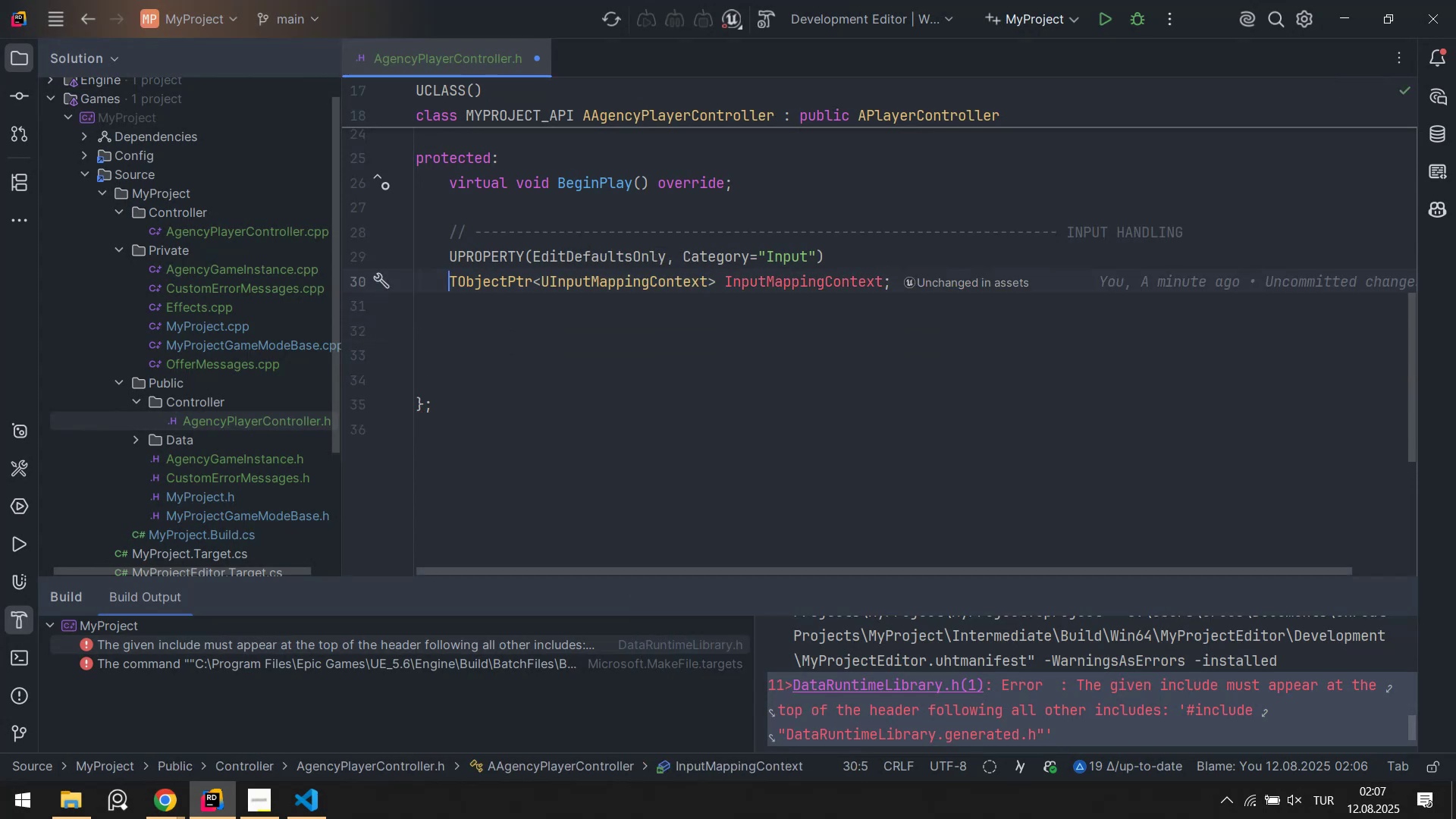 
key(ArrowUp)
 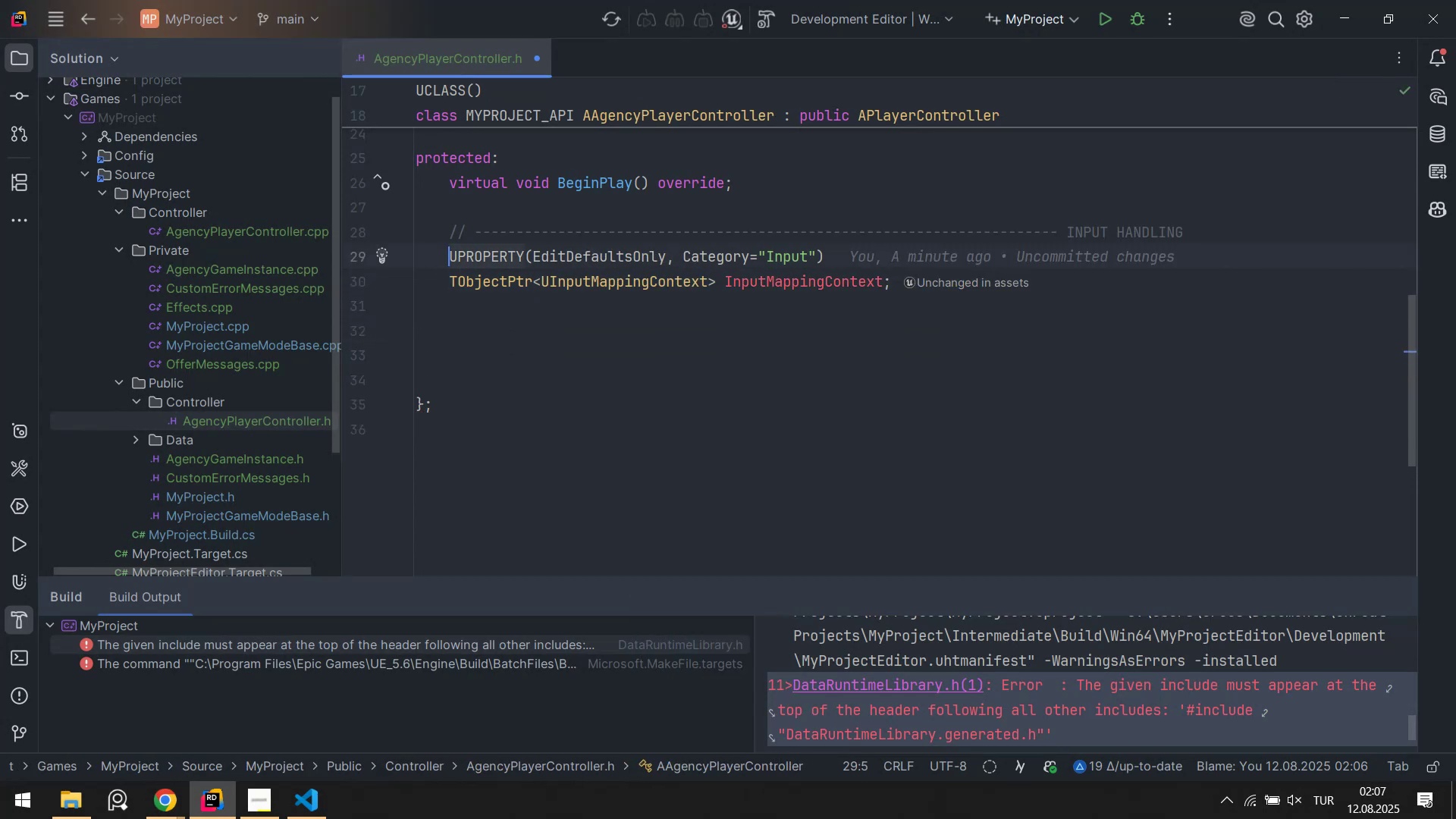 
key(Enter)
 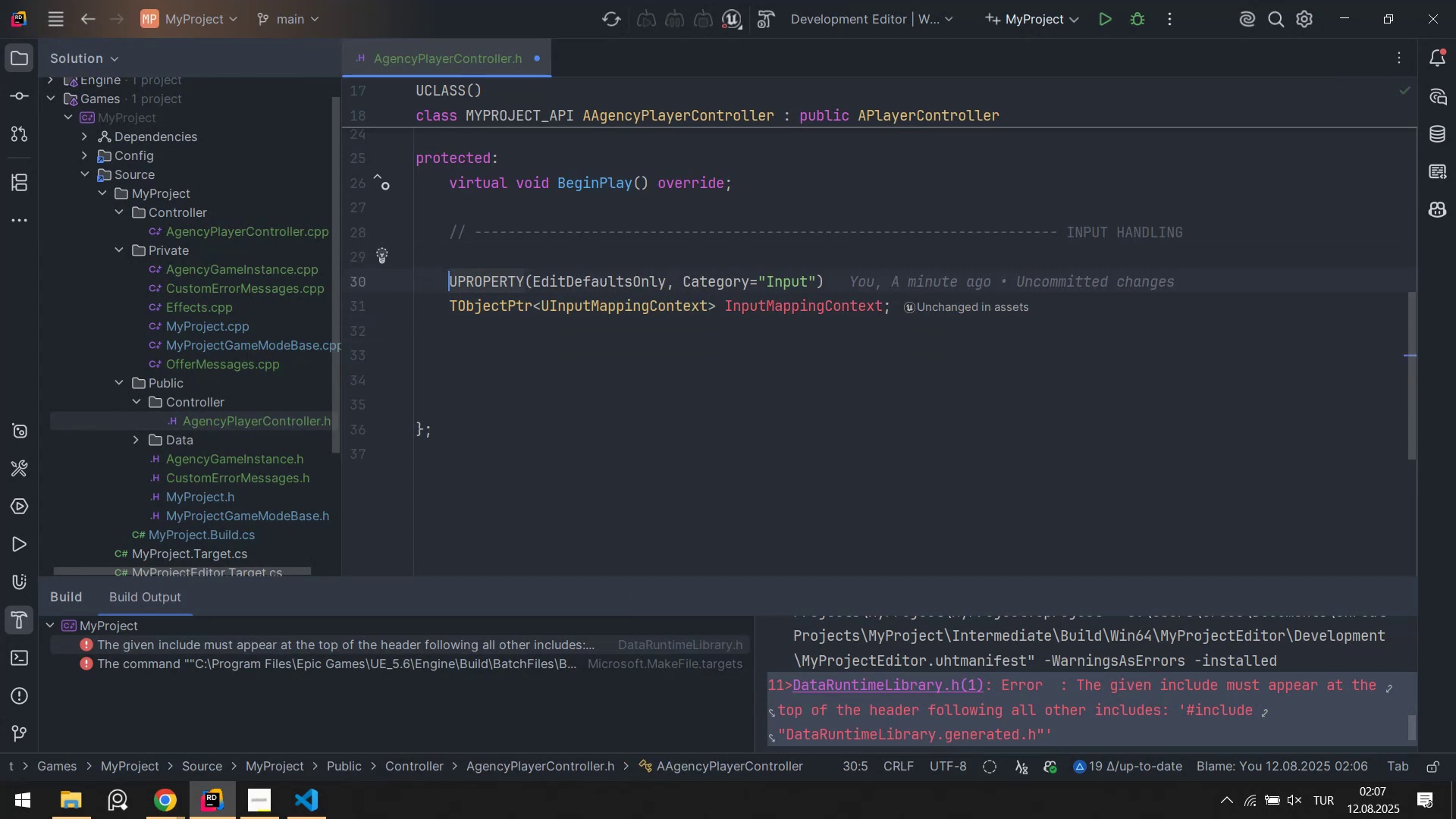 
key(Enter)
 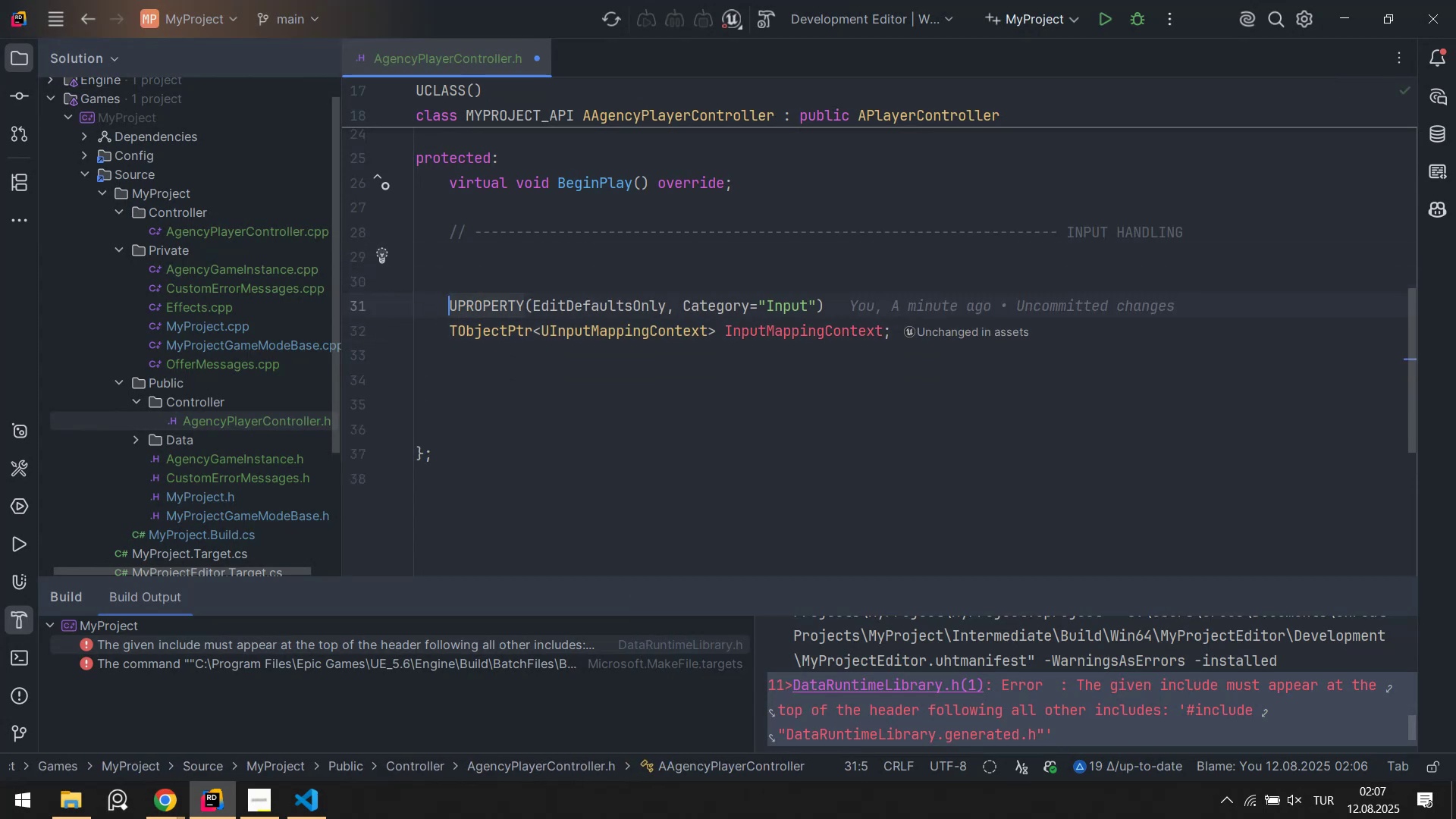 
key(ArrowUp)
 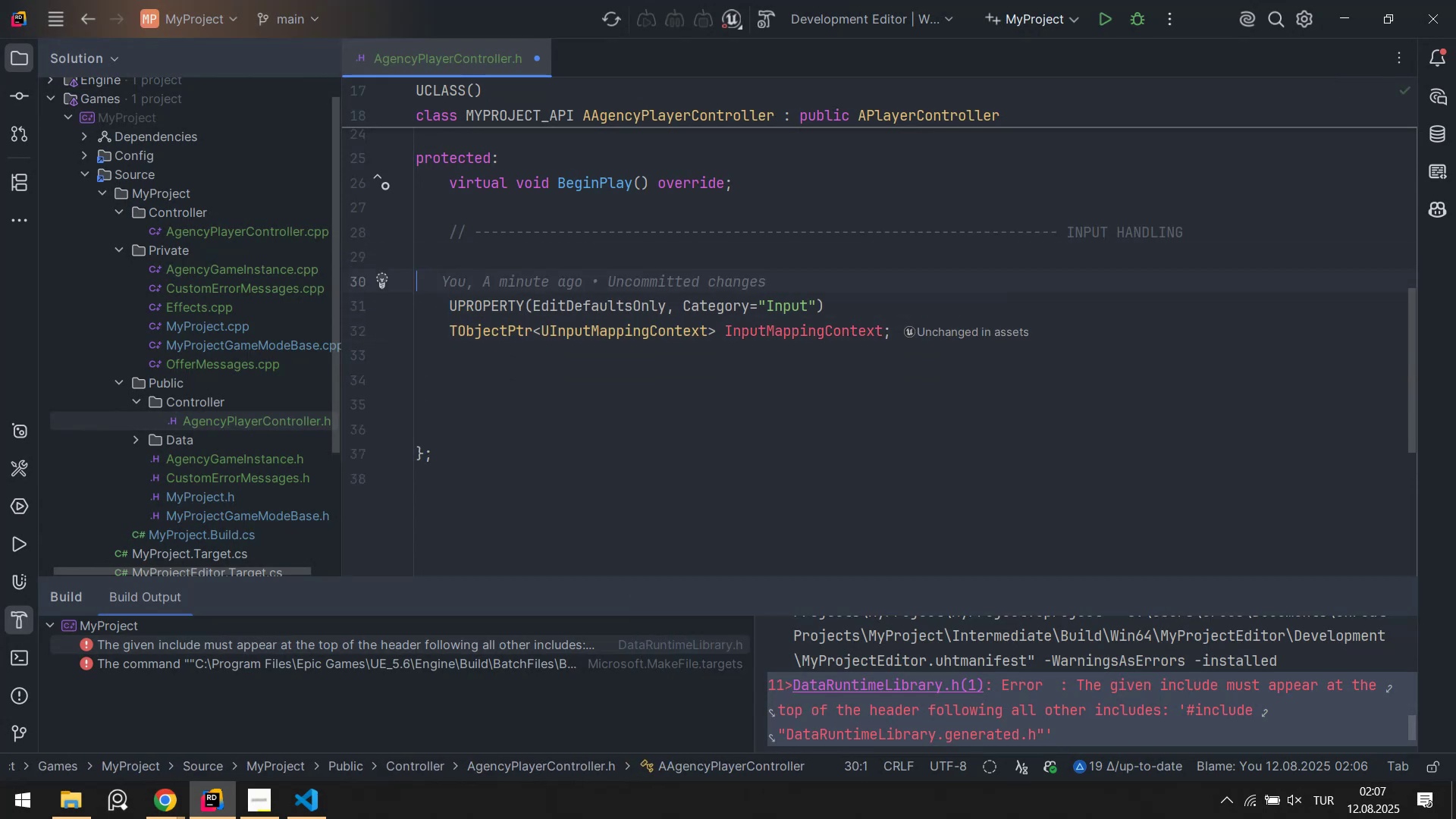 
key(Tab)
type(&& context usa)
key(Backspace)
key(Backspace)
type(sage)
 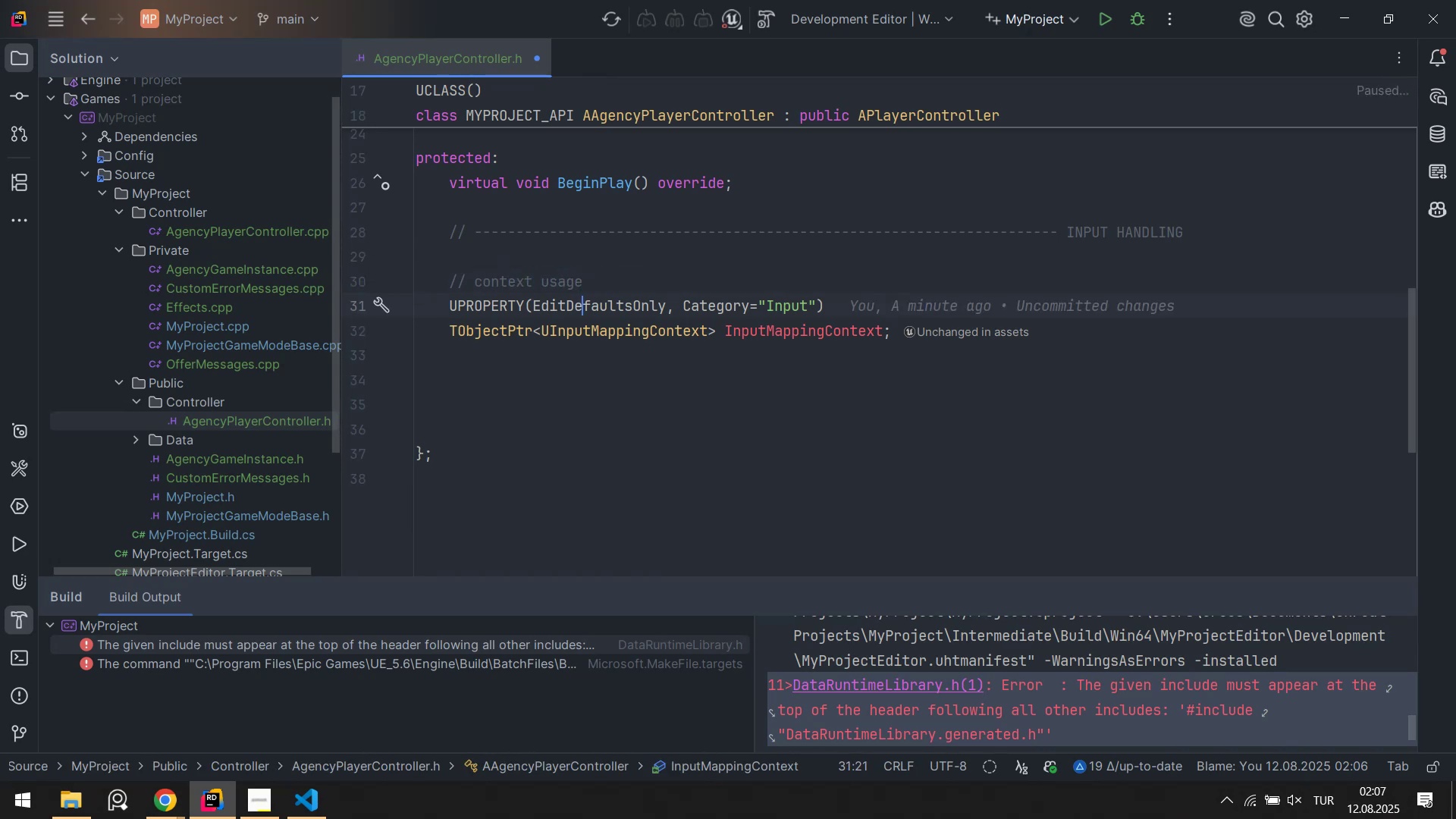 
 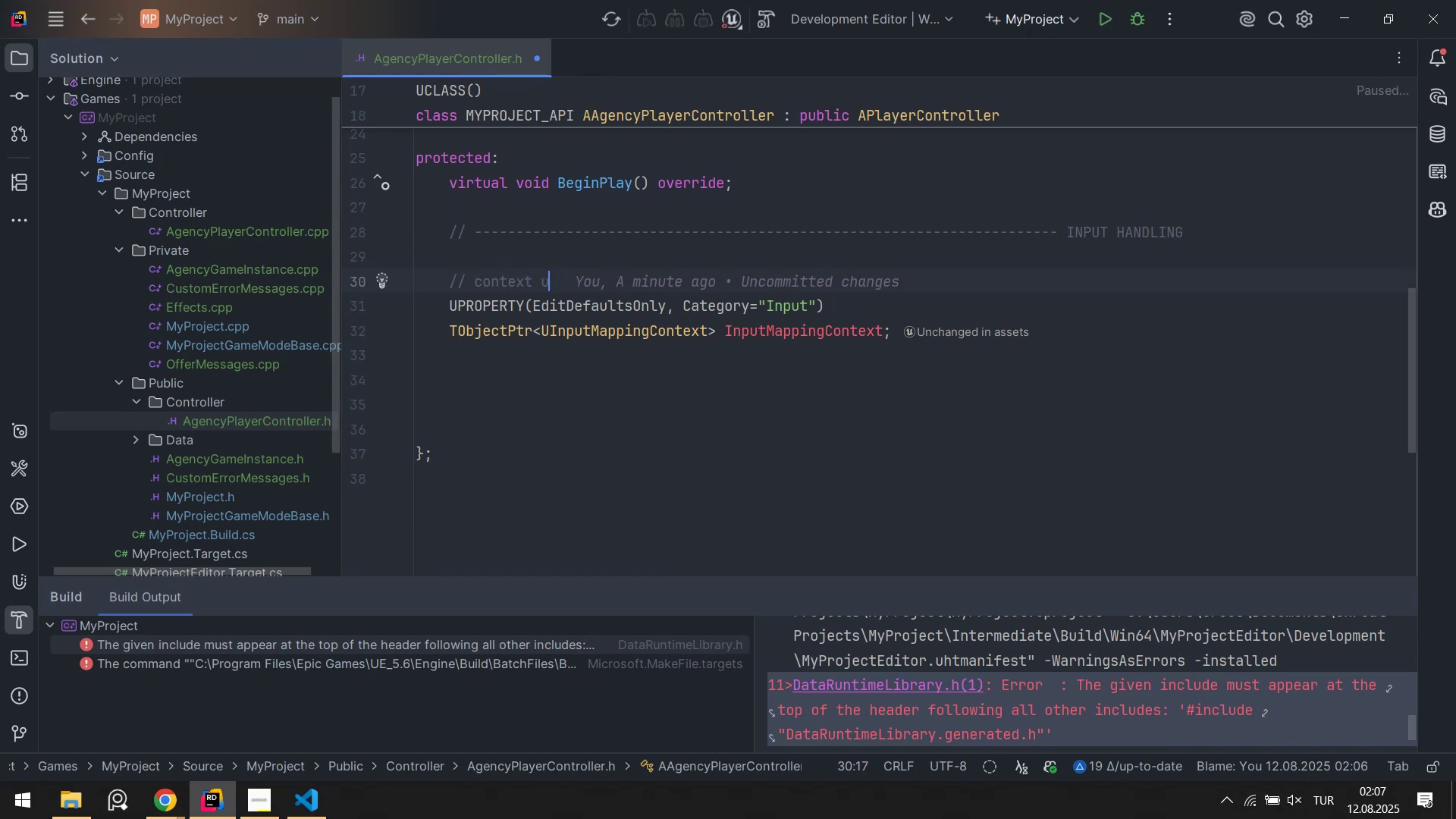 
key(ArrowDown)
 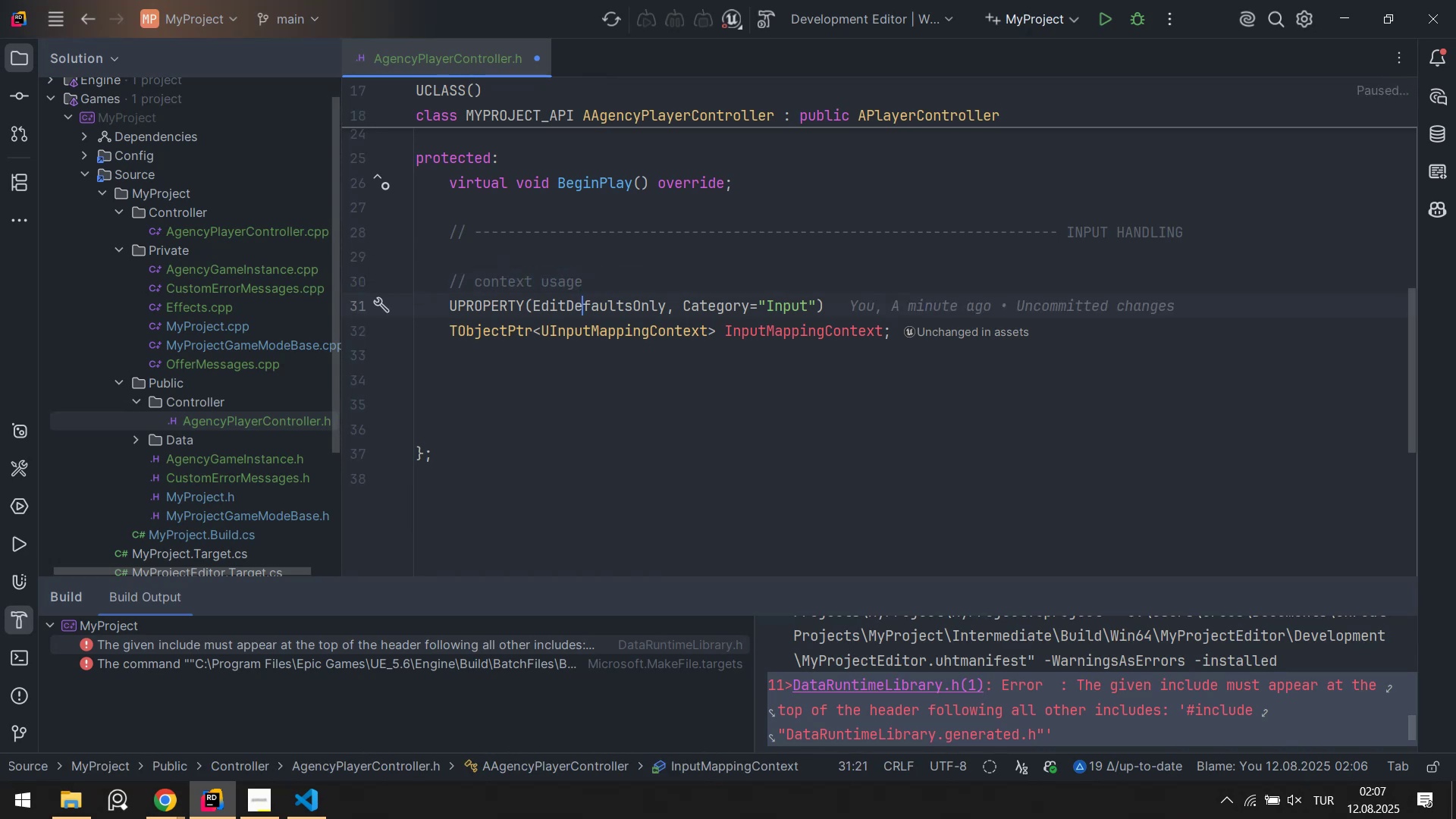 
key(ArrowDown)
 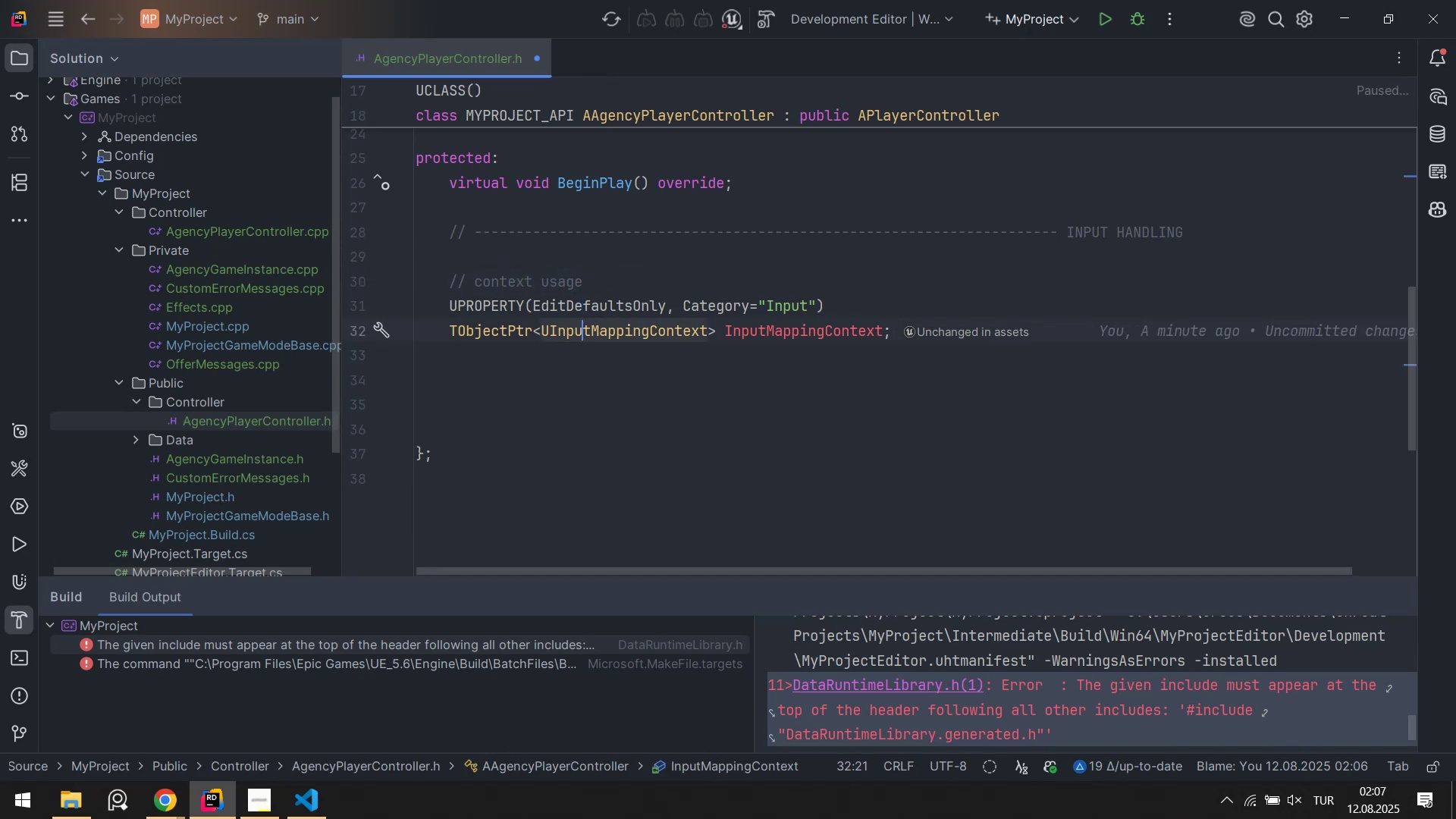 
key(ArrowDown)
 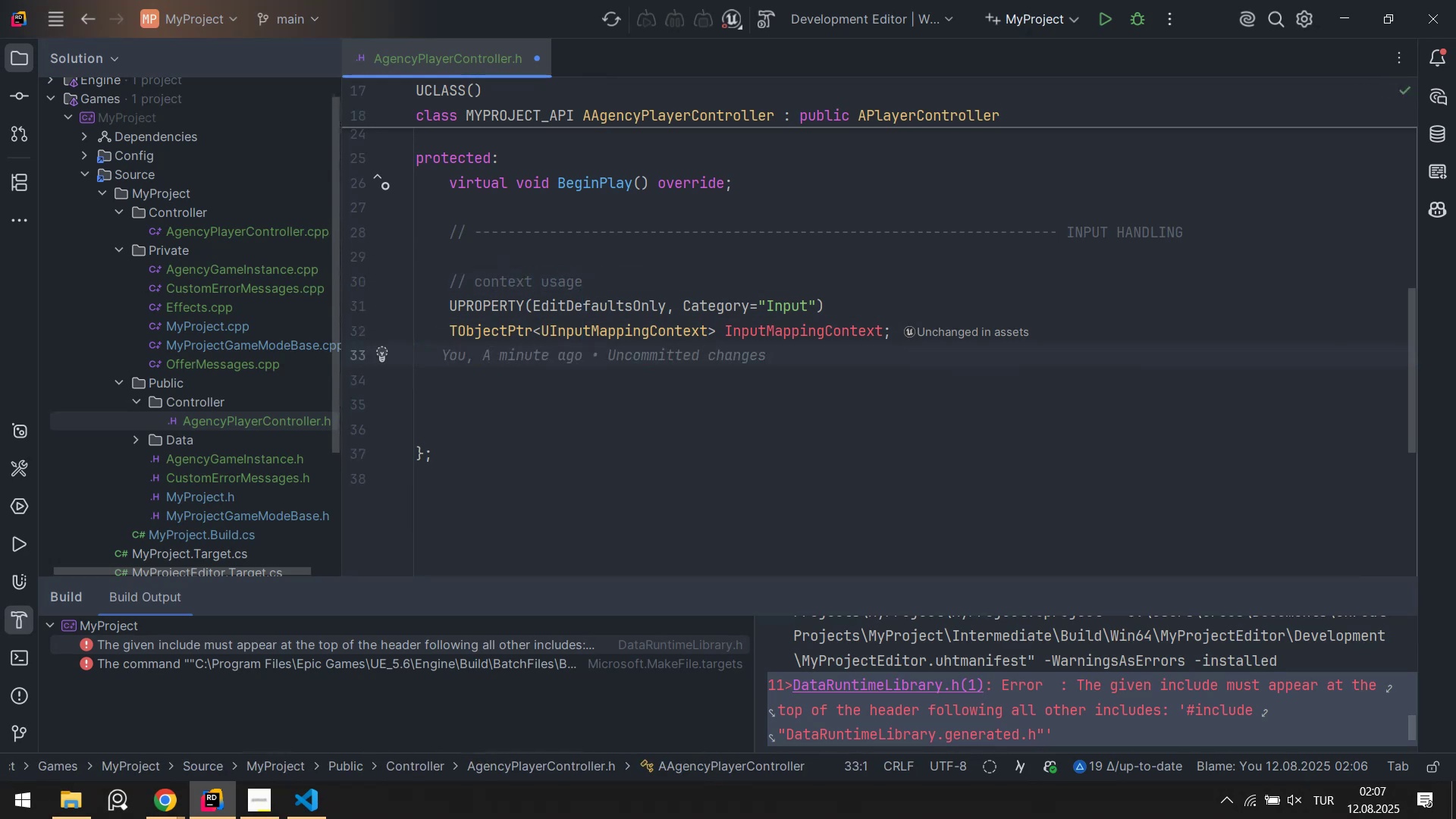 
key(Enter)
 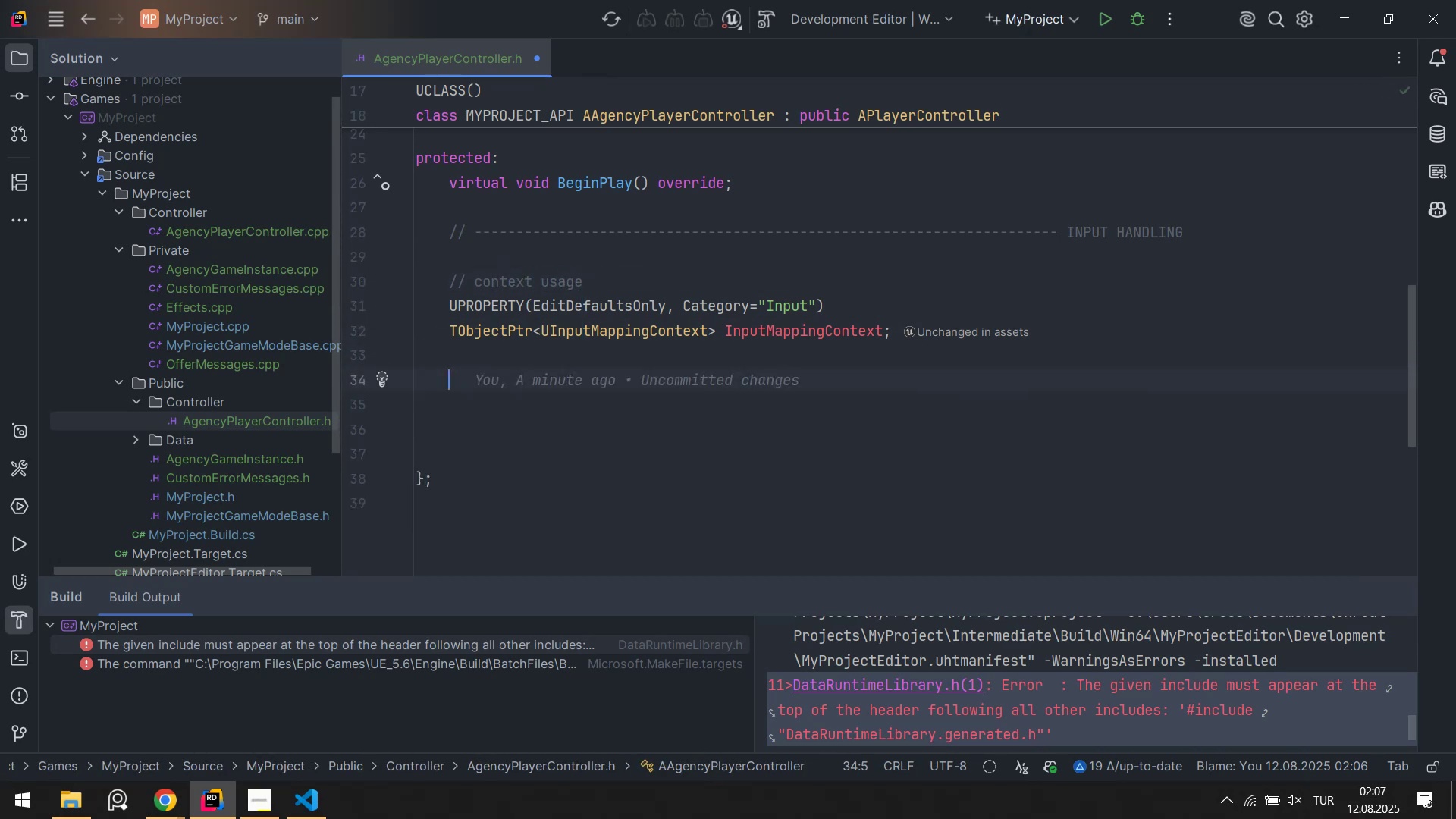 
type(&& )
 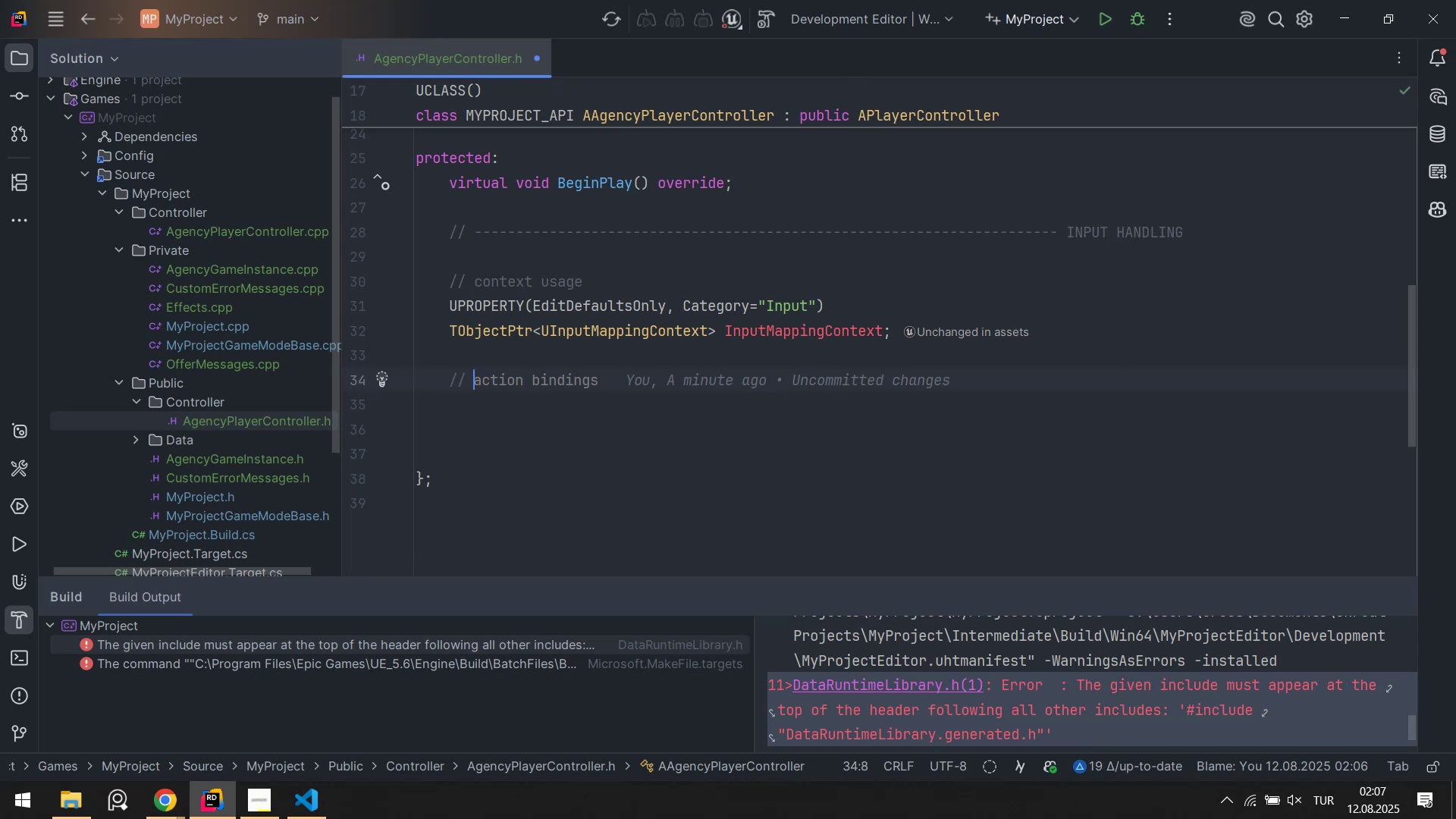 
type(pr'v)
key(Backspace)
type(mary tap)
 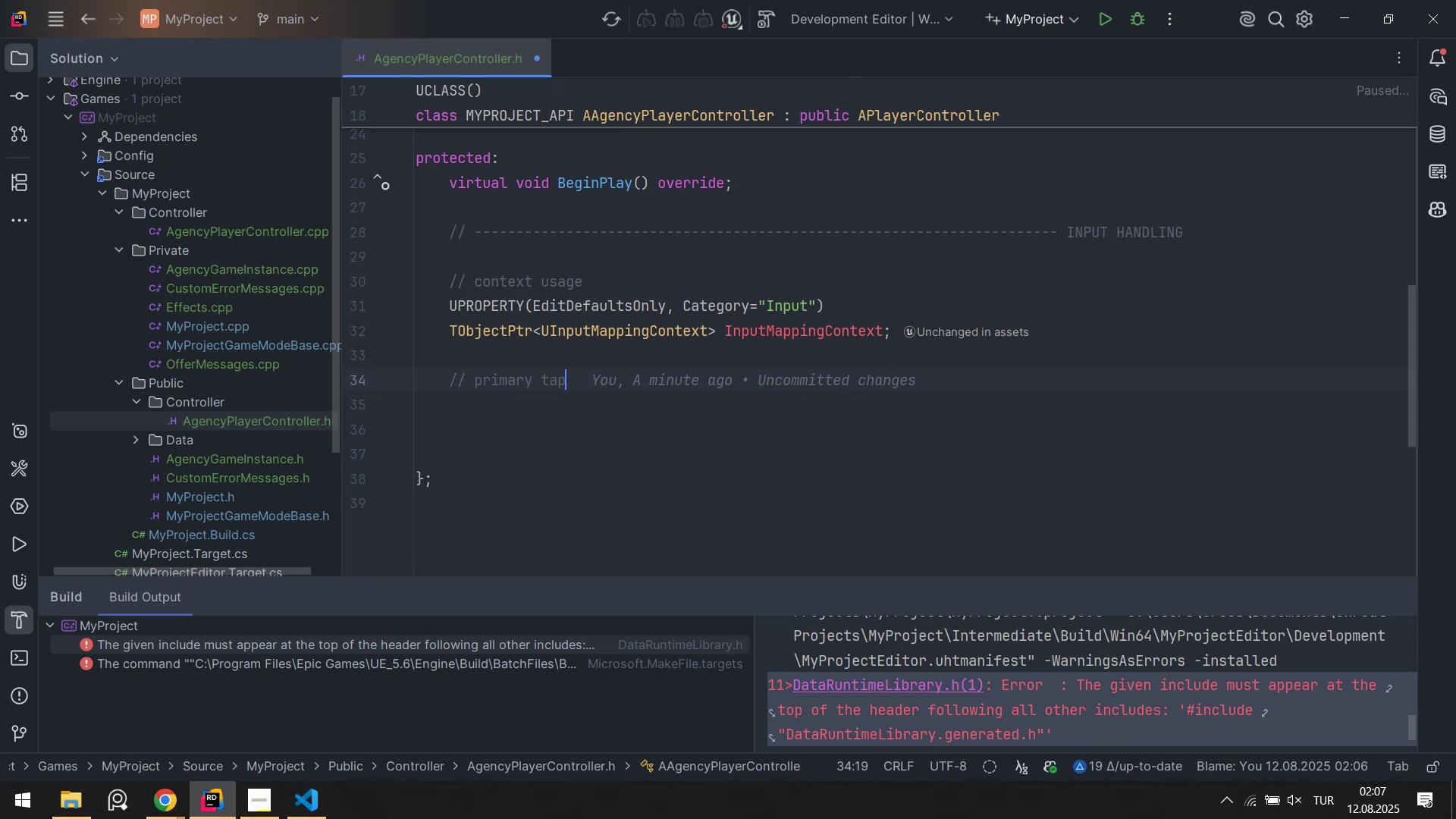 
key(Enter)
 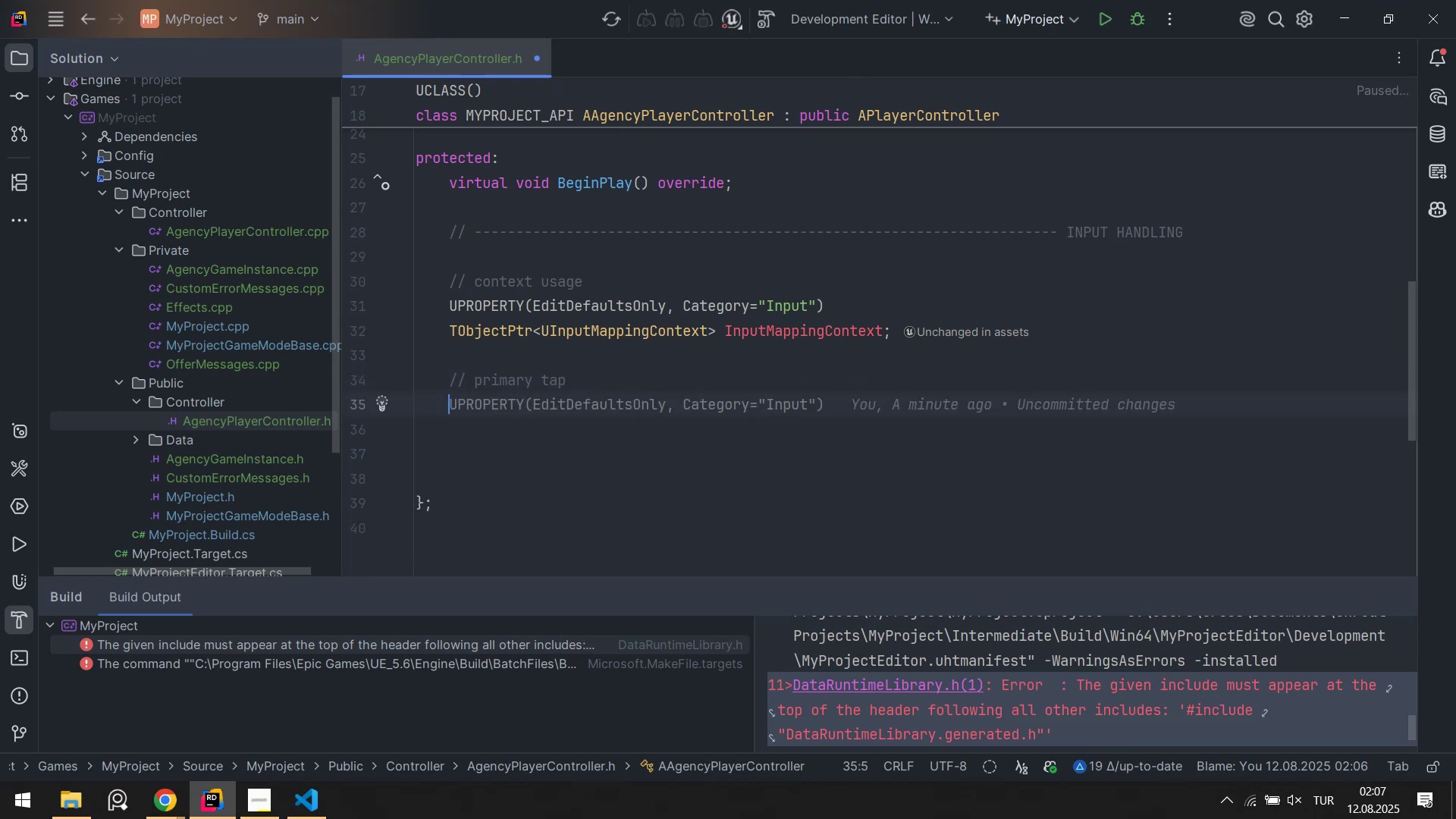 
type(UP)
key(Backspace)
type(p)
key(Backspace)
type(P)
key(Tab)
 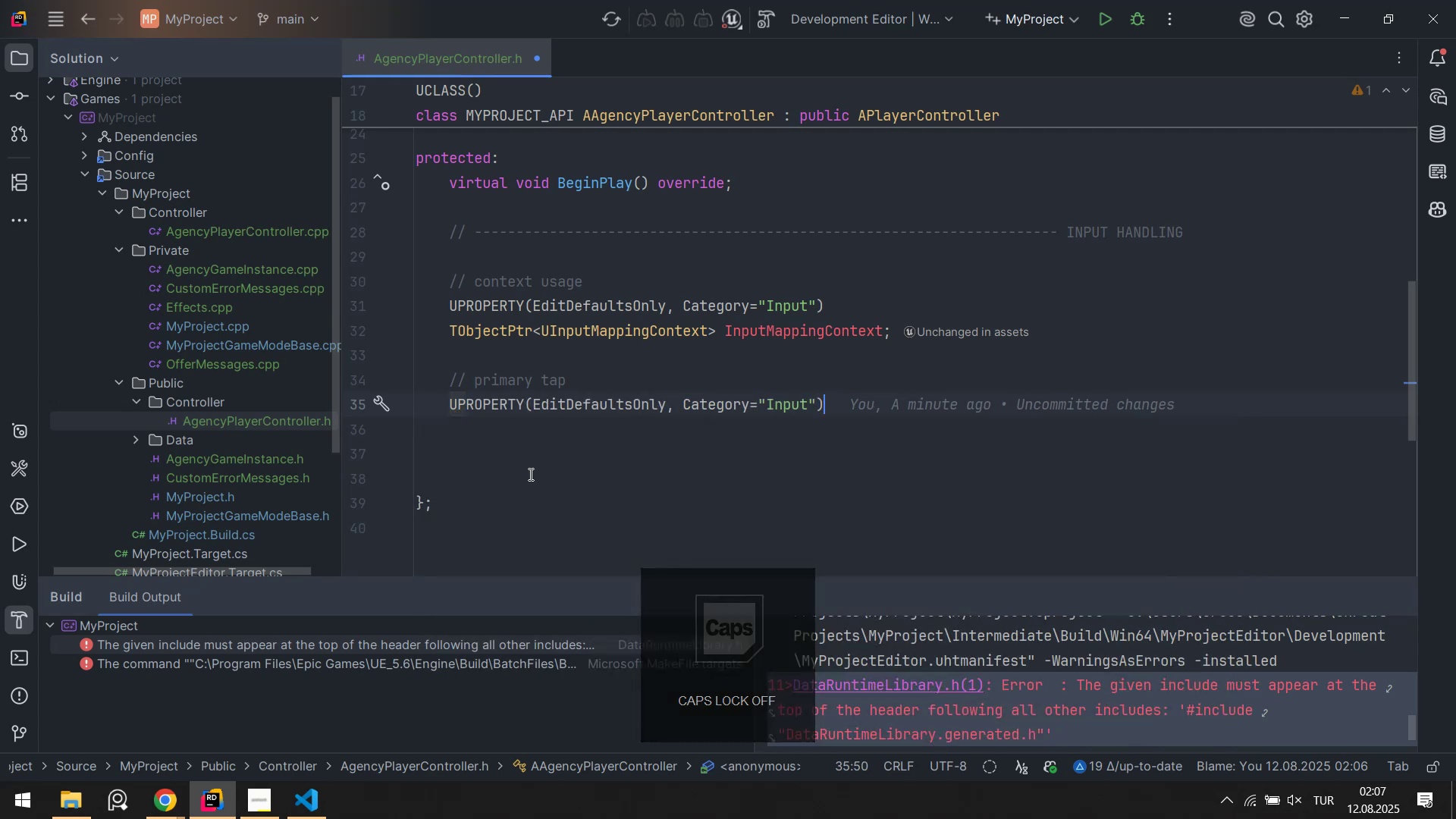 
key(Enter)
 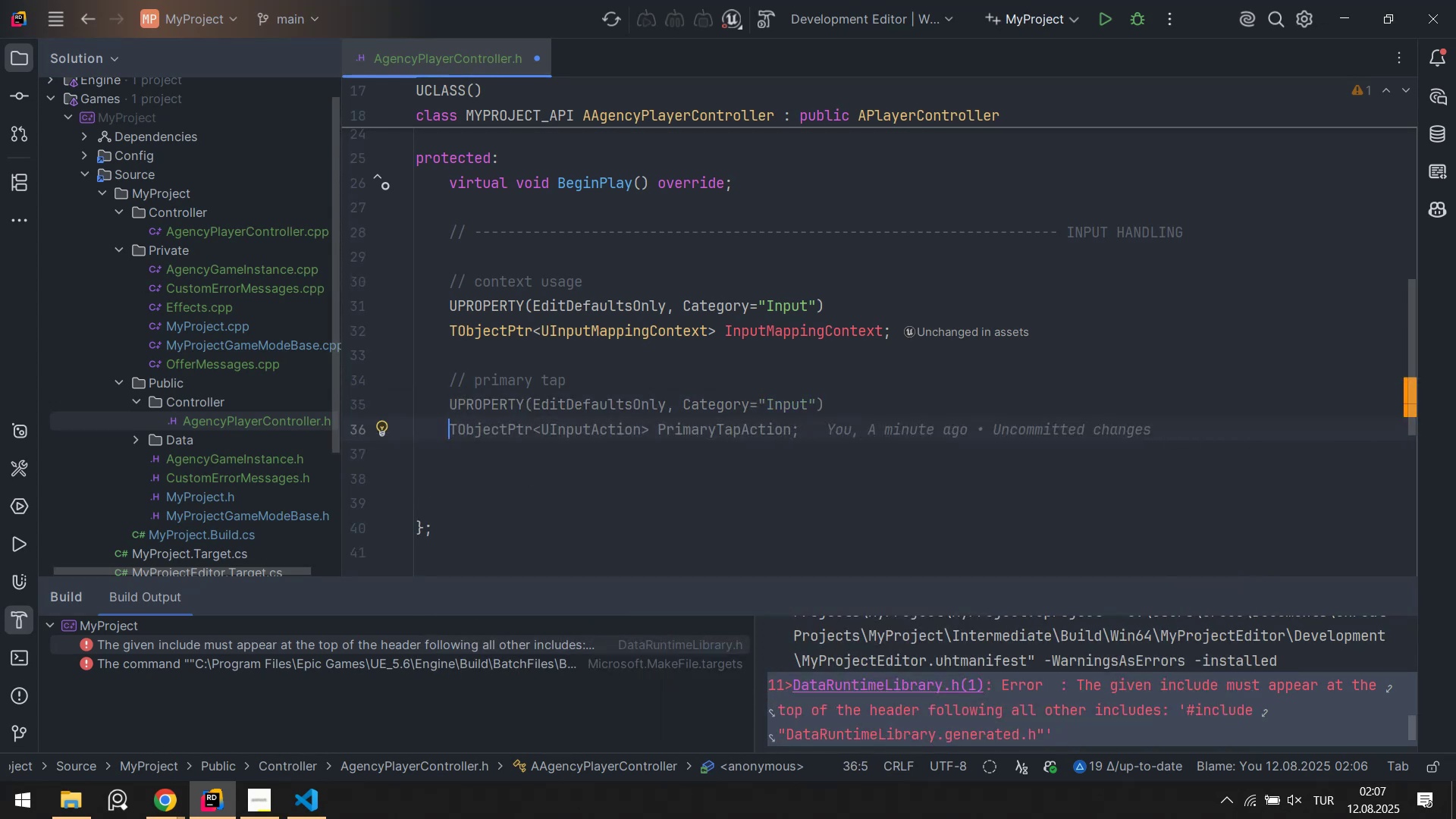 
type(TObjectPtr[Break])
key(Tab)
key(Backspace)
key(Backspace)
key(Backspace)
type(TapAct'on59)
 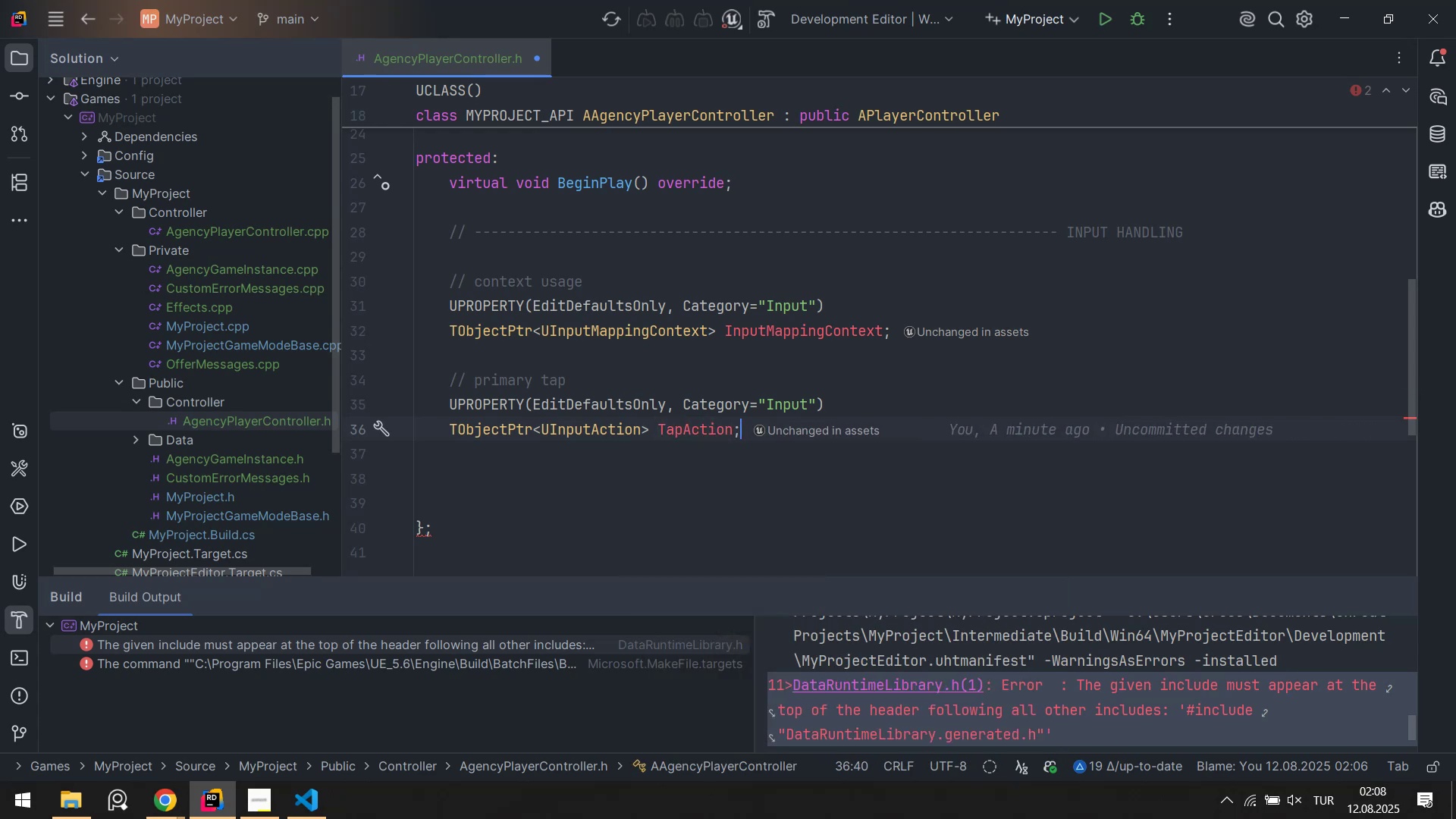 
hold_key(key=AltLeft, duration=0.46)
 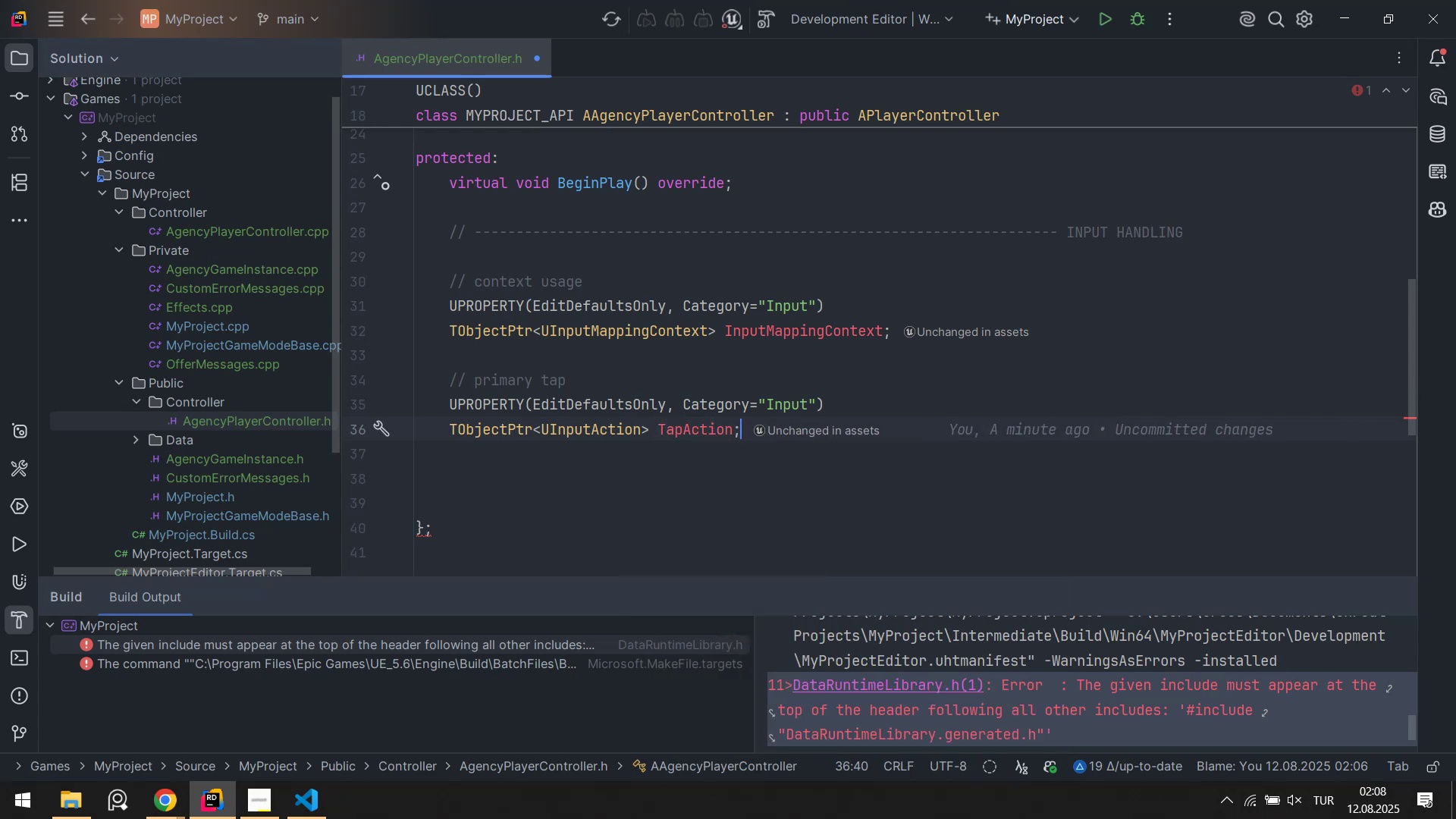 
key(ArrowDown)
 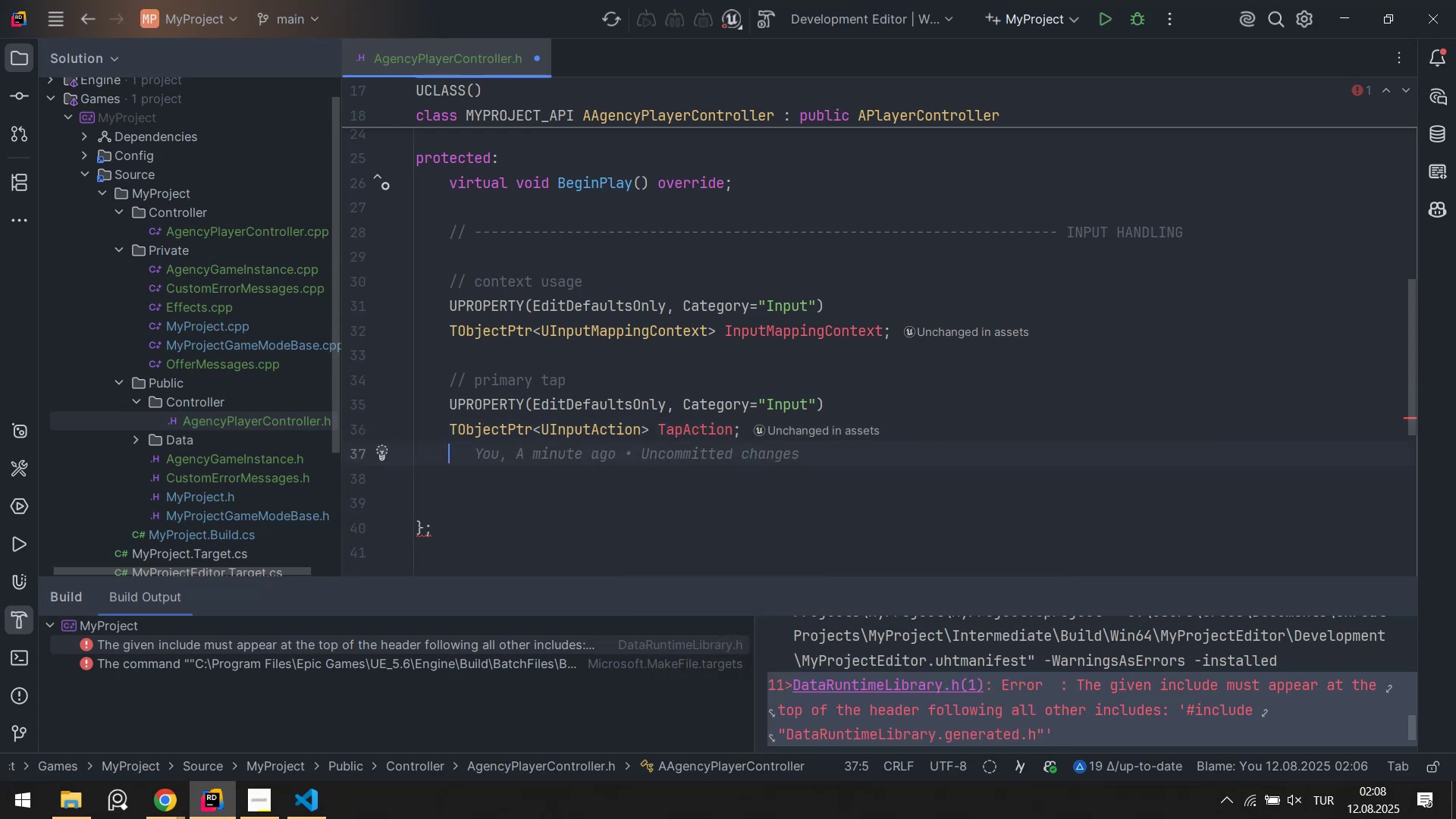 
key(ArrowDown)
 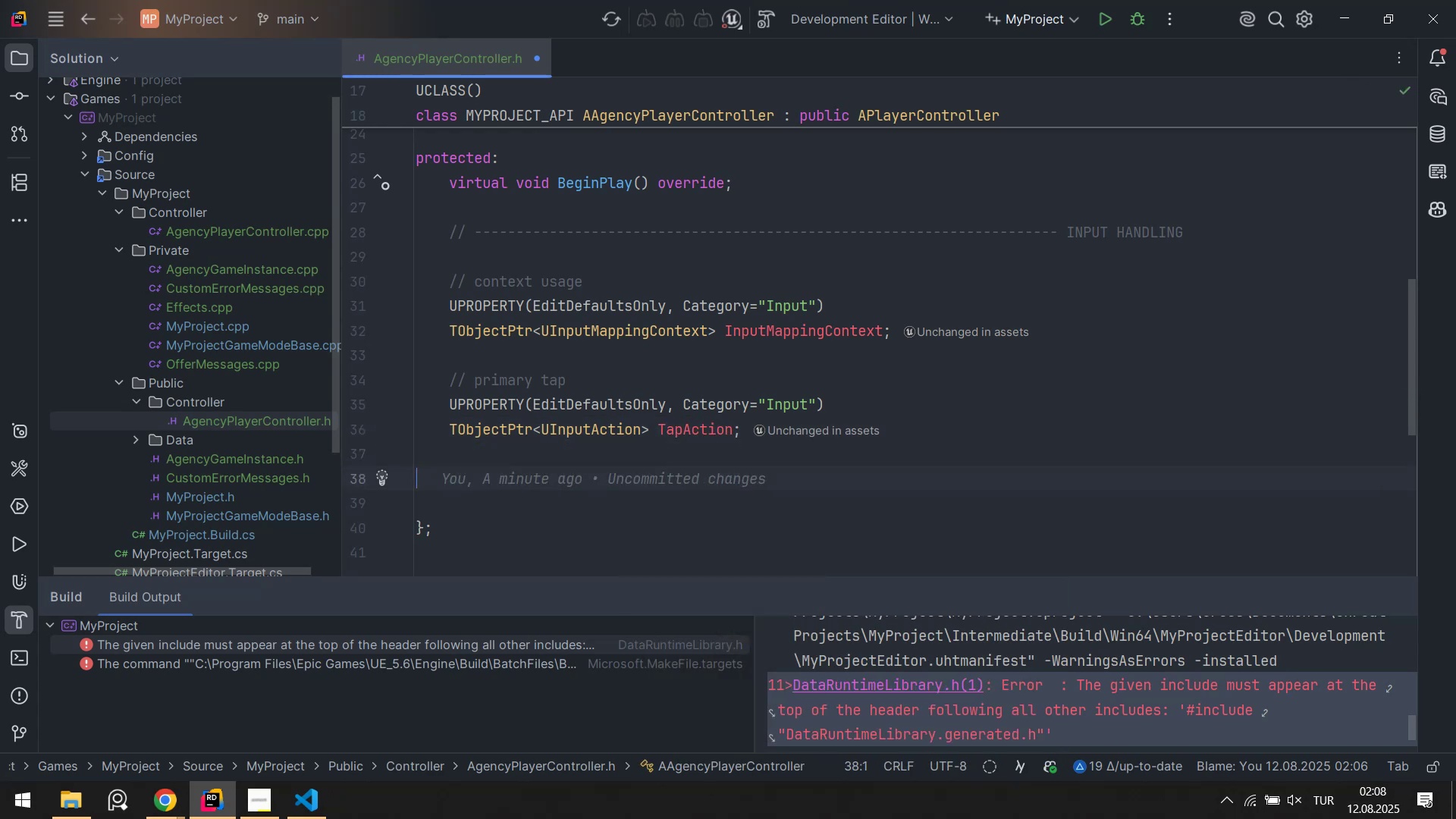 
key(Tab)
type(vo')
key(Backspace)
key(Backspace)
key(Backspace)
key(Backspace)
 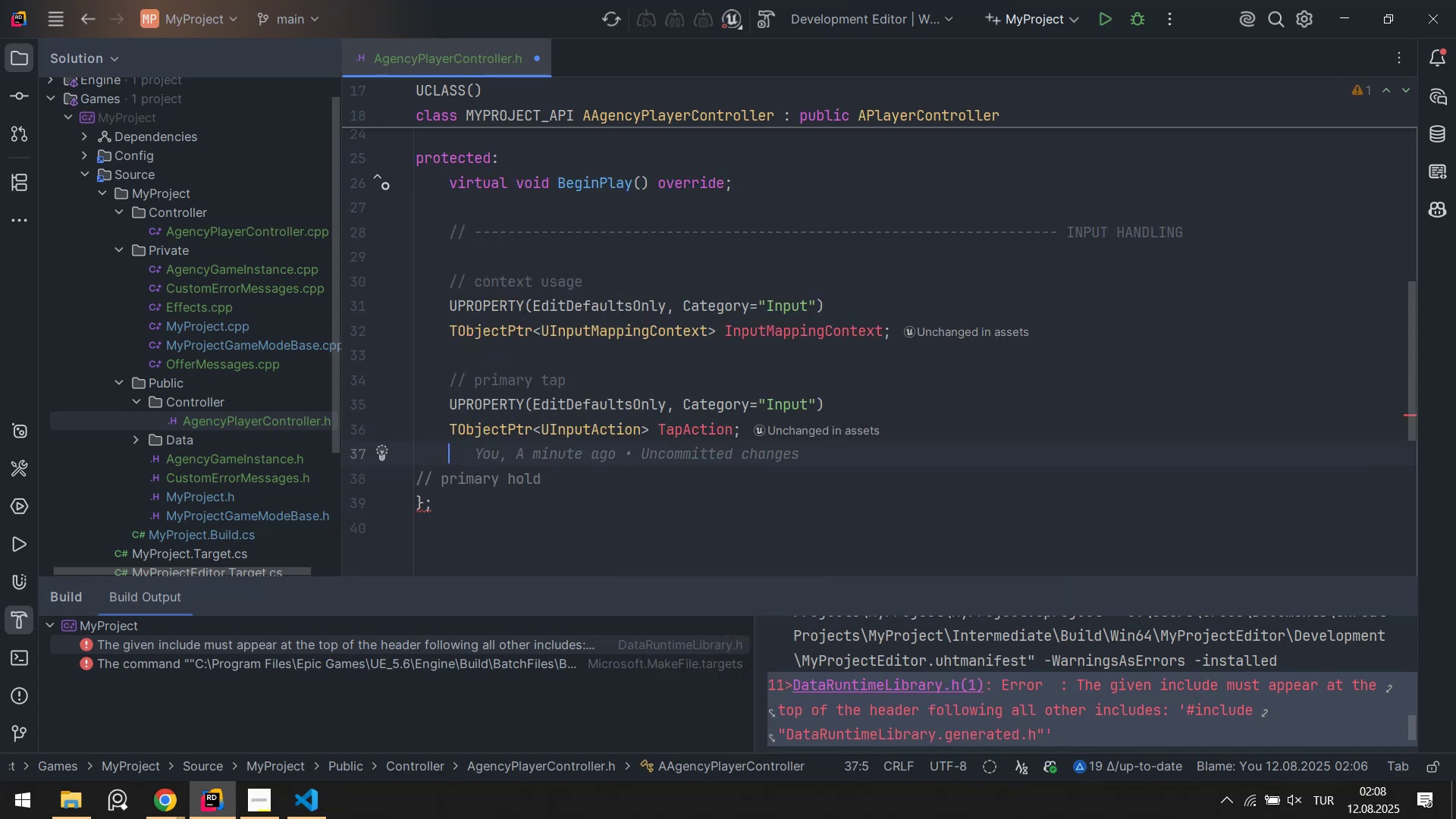 
key(Enter)
 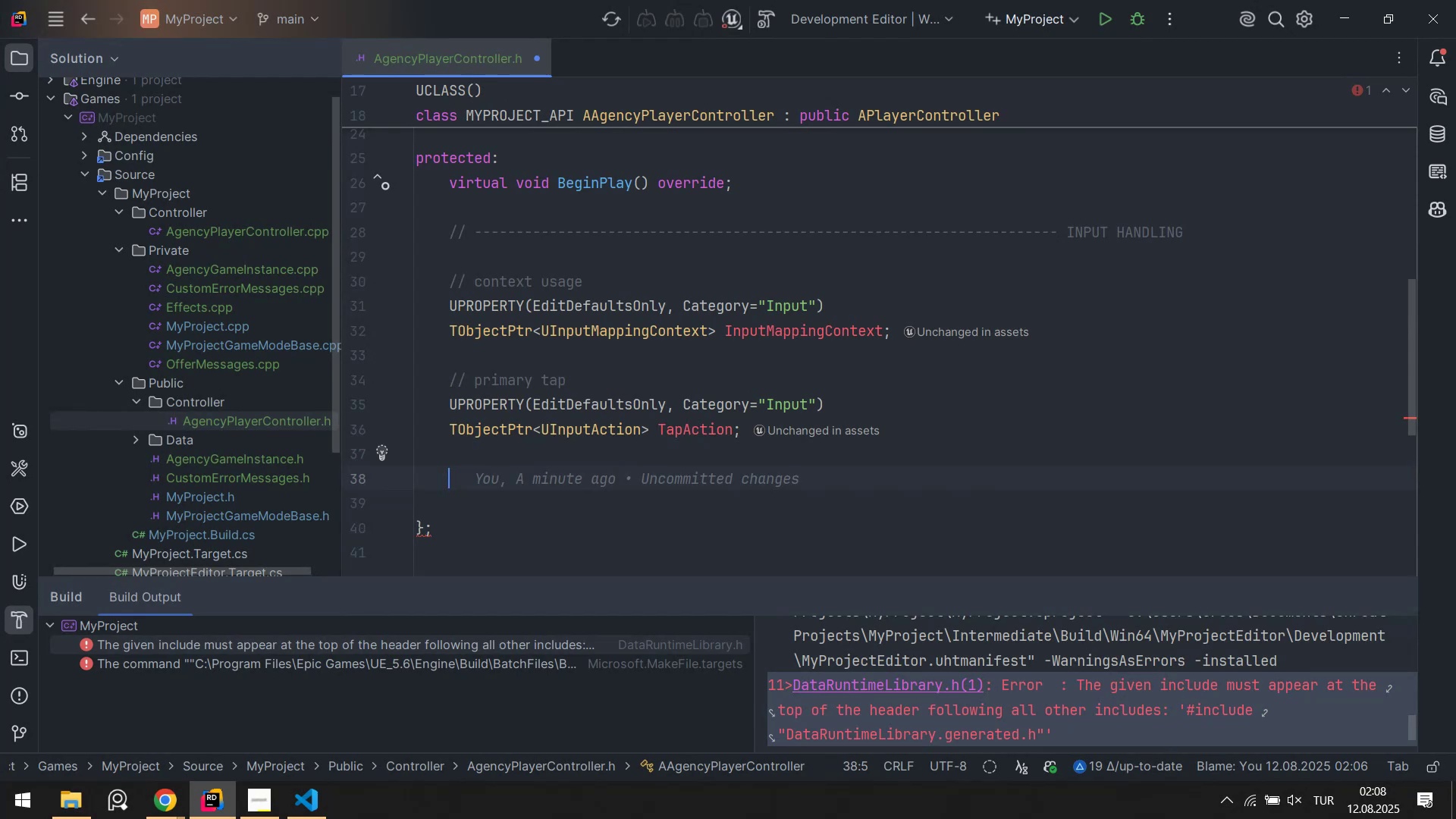 
type(&& Tap Ac)
key(Backspace)
key(Backspace)
key(Backspace)
key(Backspace)
key(Backspace)
key(Backspace)
type(tap act'on)
 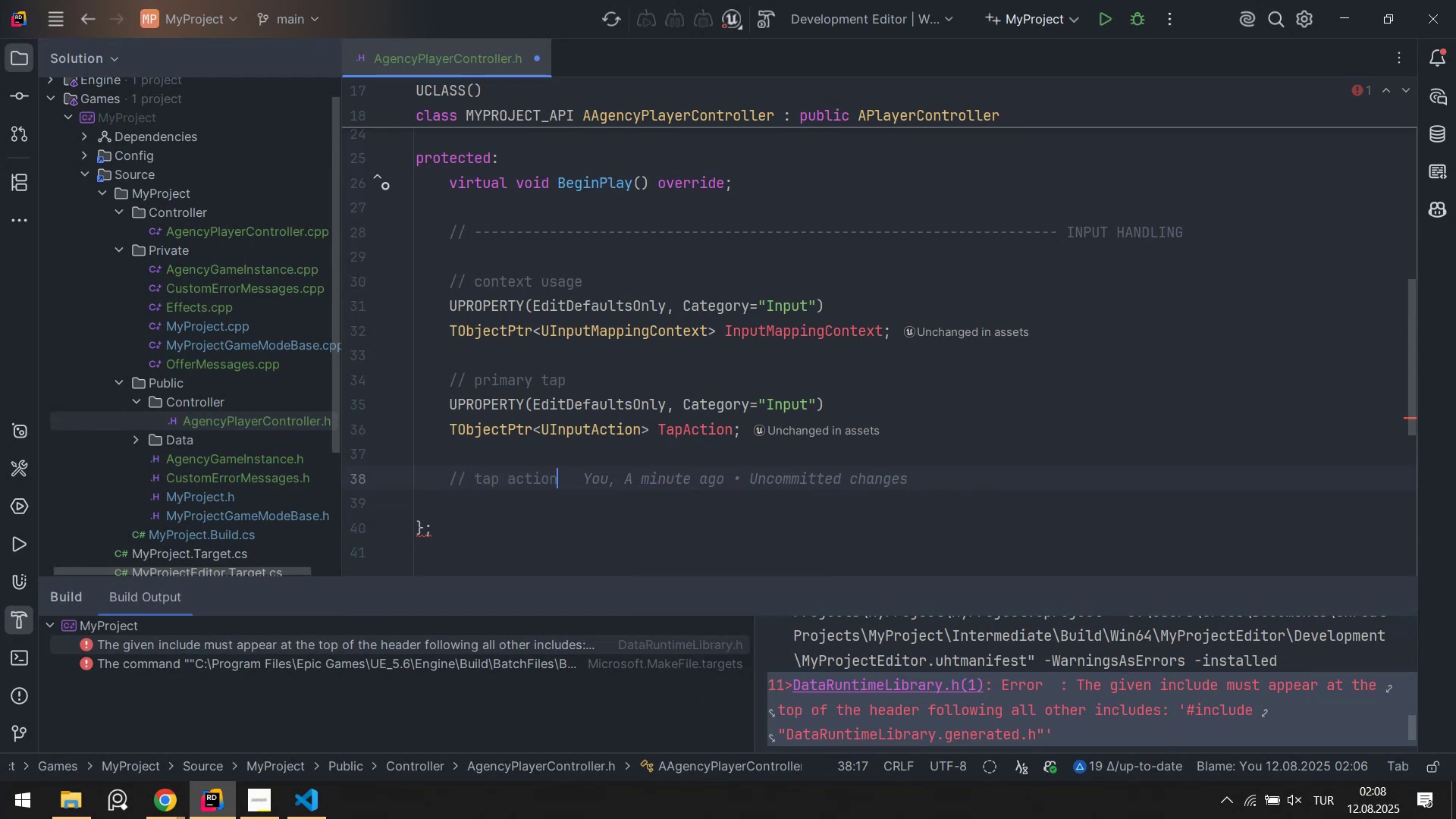 
key(Enter)
 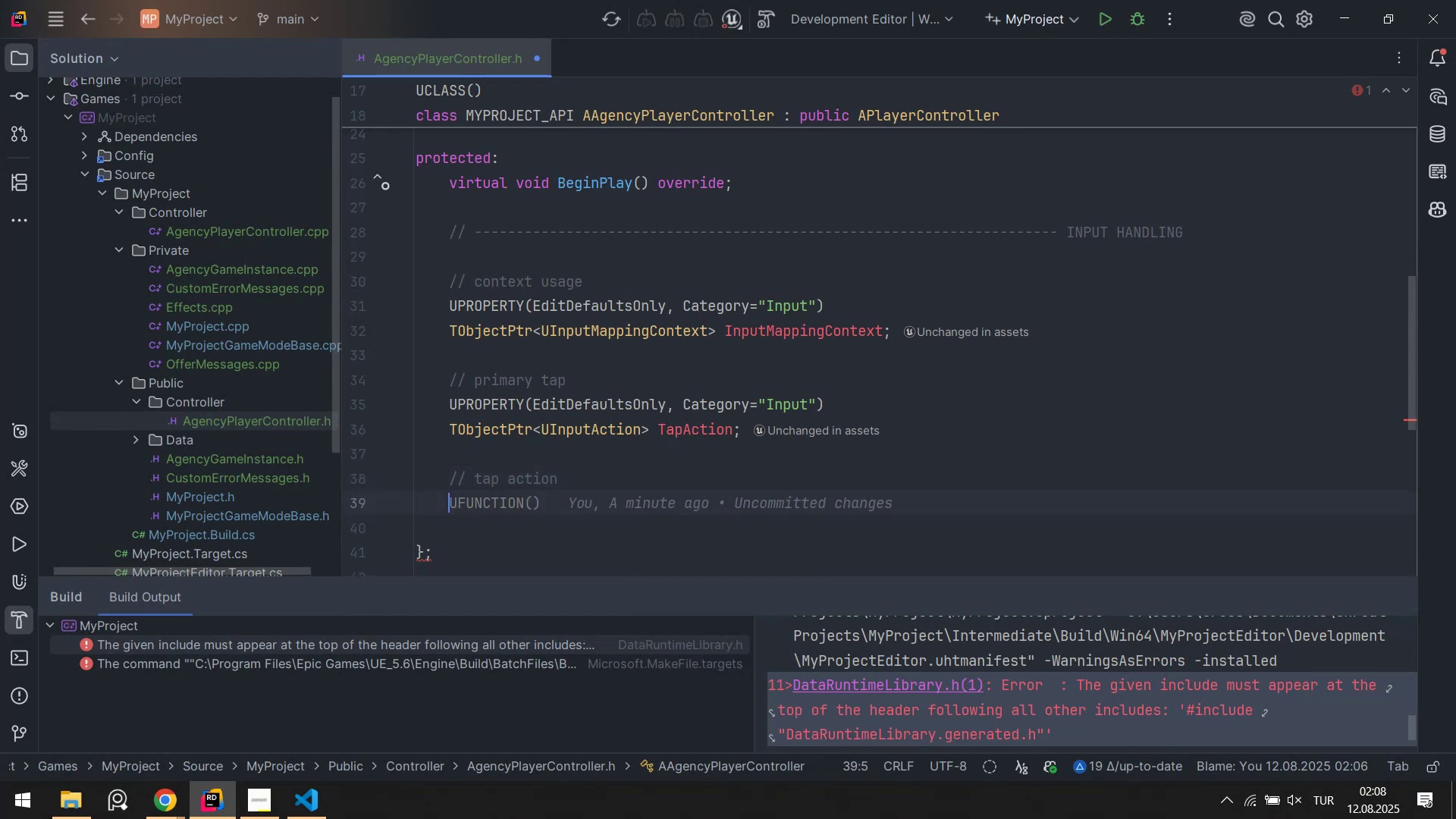 
type(vo'd A)
key(Backspace)
type(HandleTap*const FInputAct'onValue)
key(Tab)
type( %)
key(Backspace)
key(Backspace)
type(^)
key(Tab)
 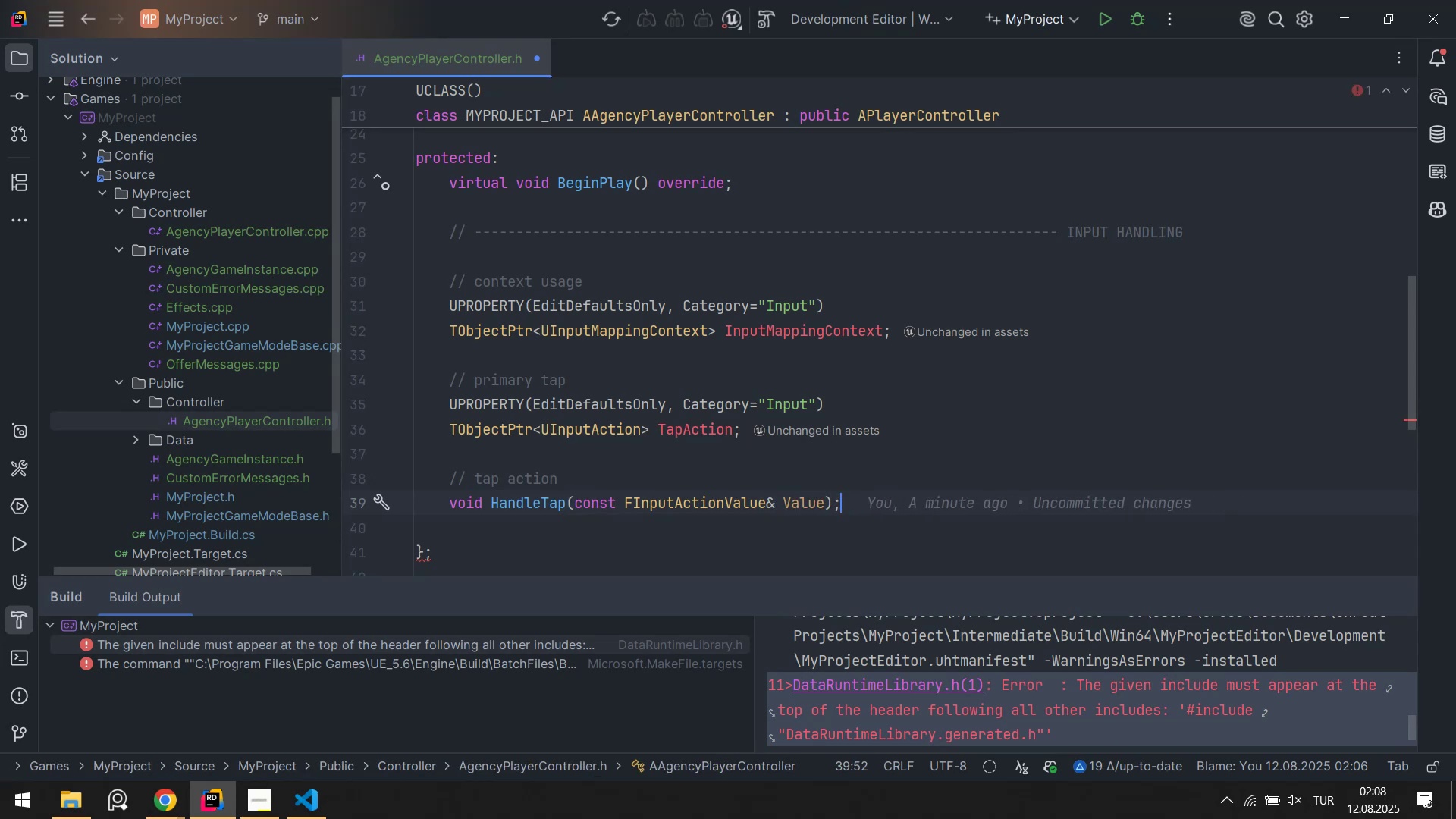 
key(Control+ControlLeft)
 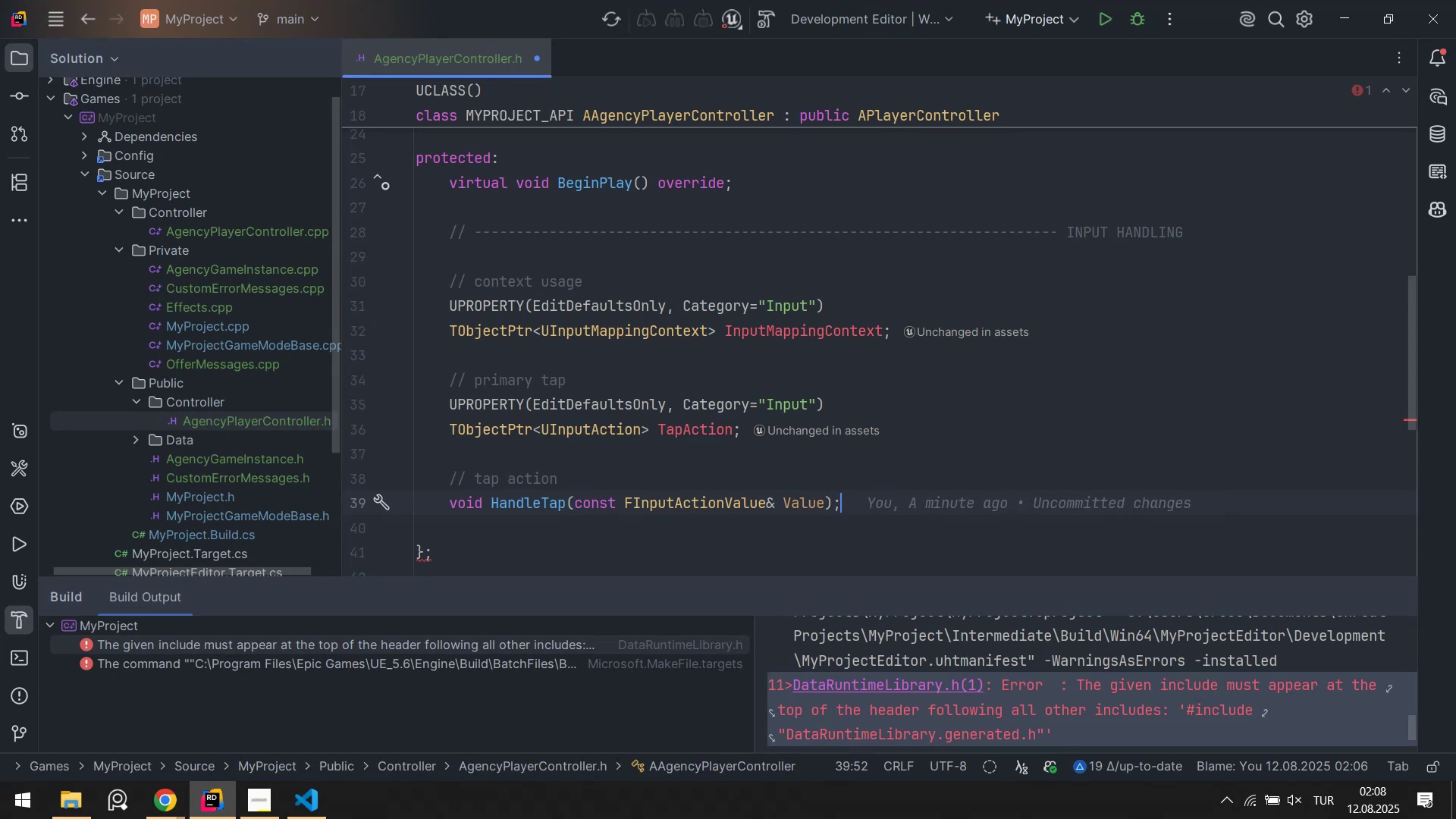 
key(Control+S)
 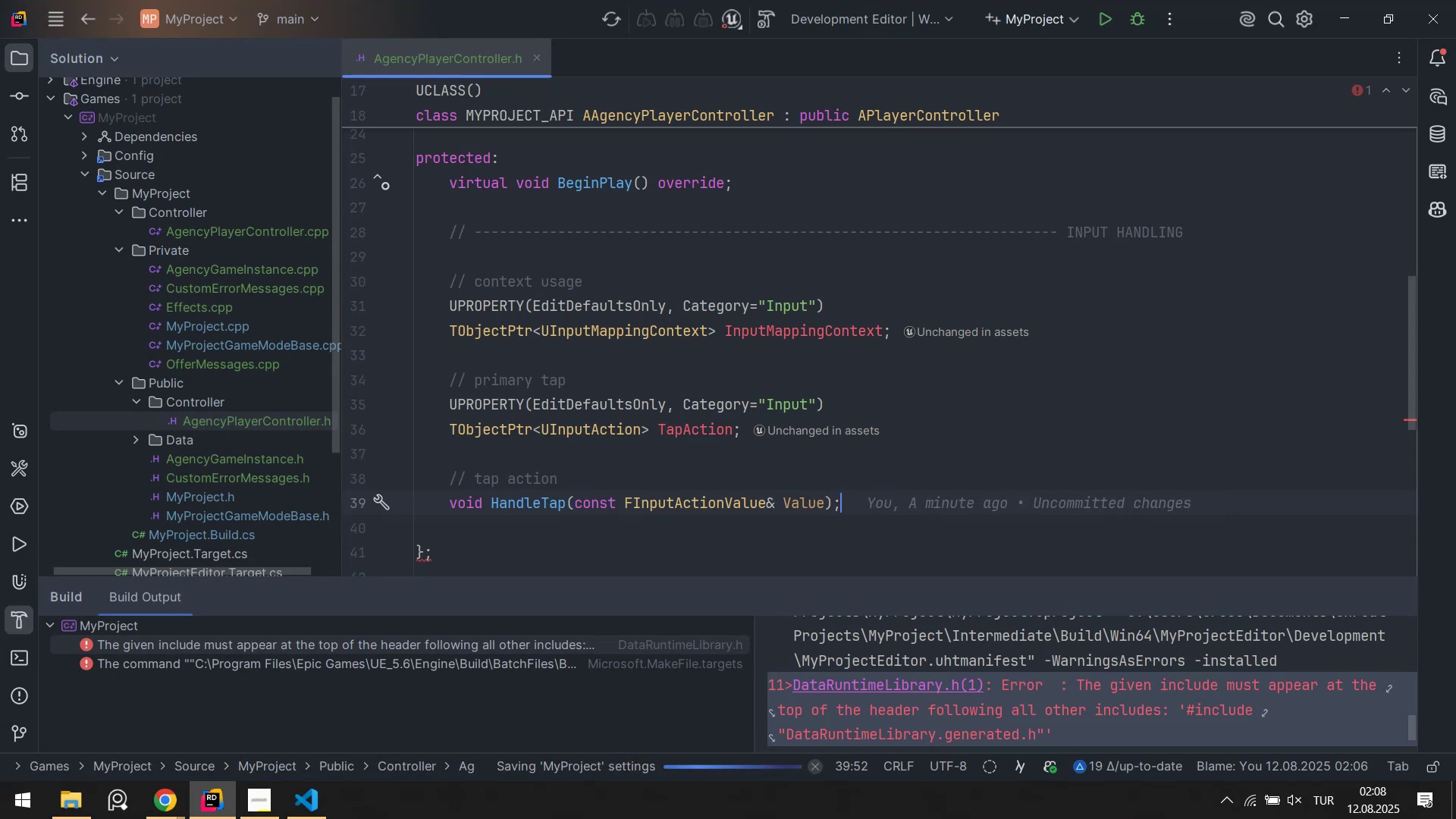 
key(Enter)
 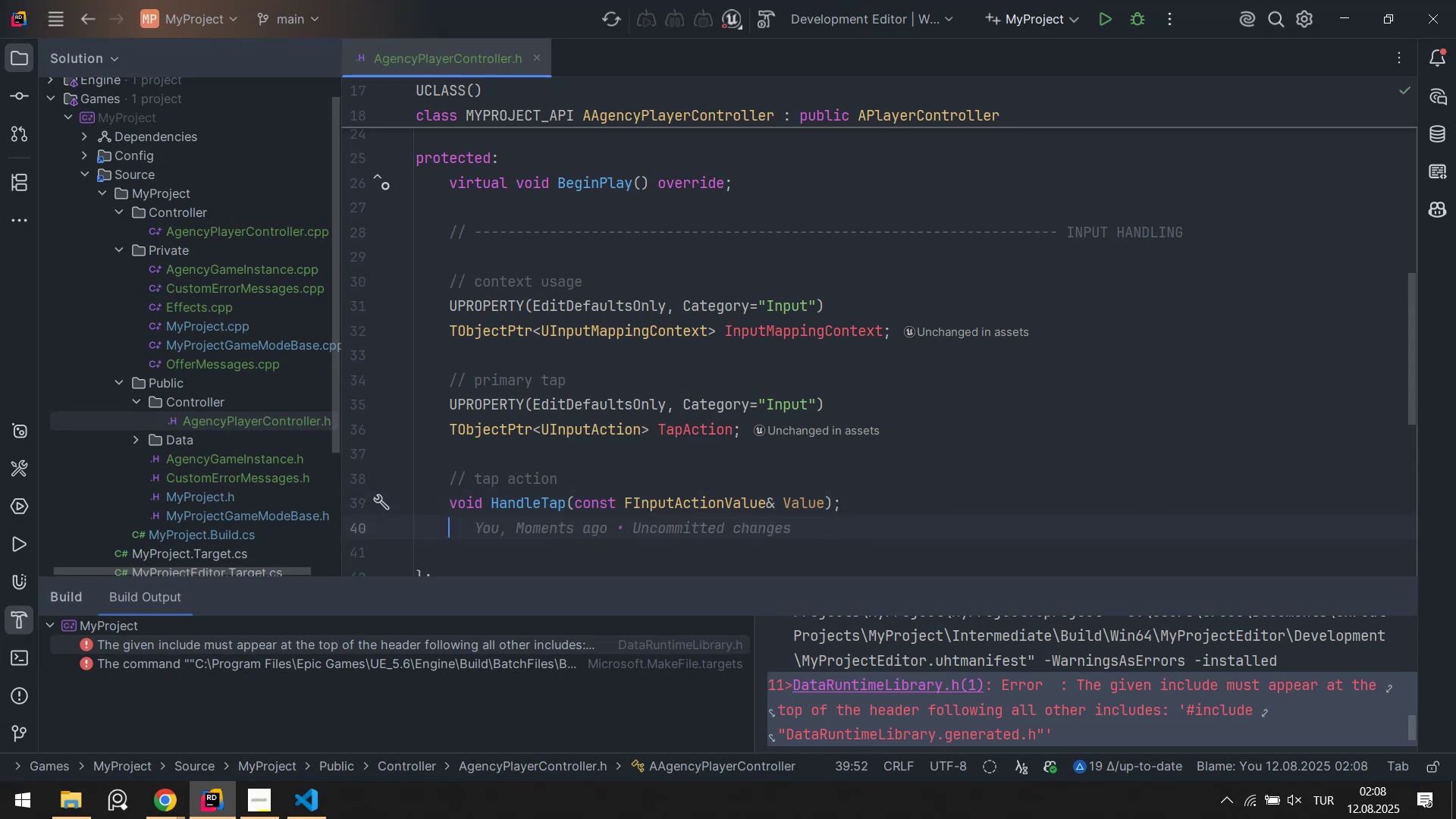 
key(Enter)
 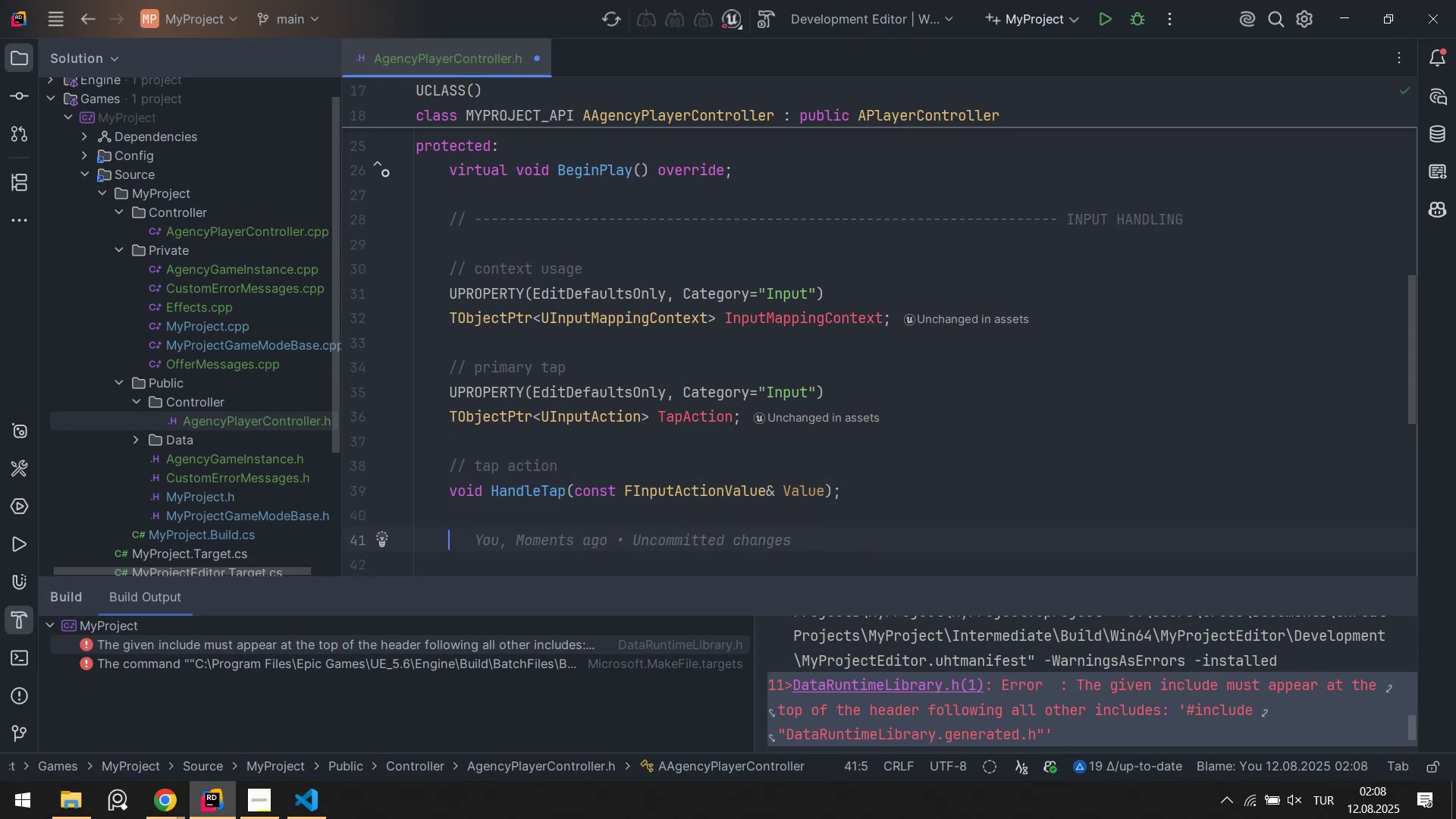 
scroll: coordinate [529, 474], scroll_direction: down, amount: 3.0
 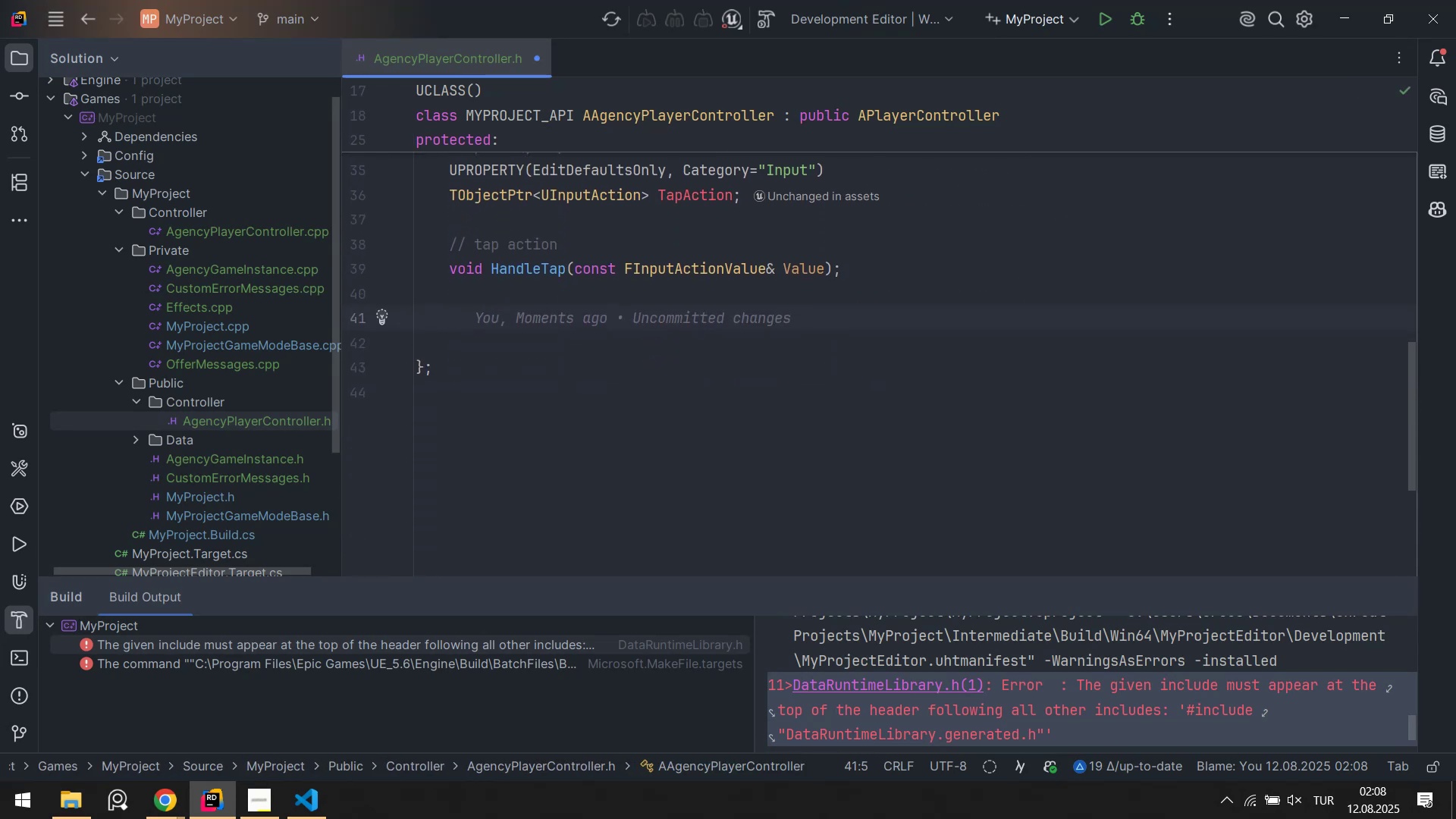 
type(pr'vate>)
 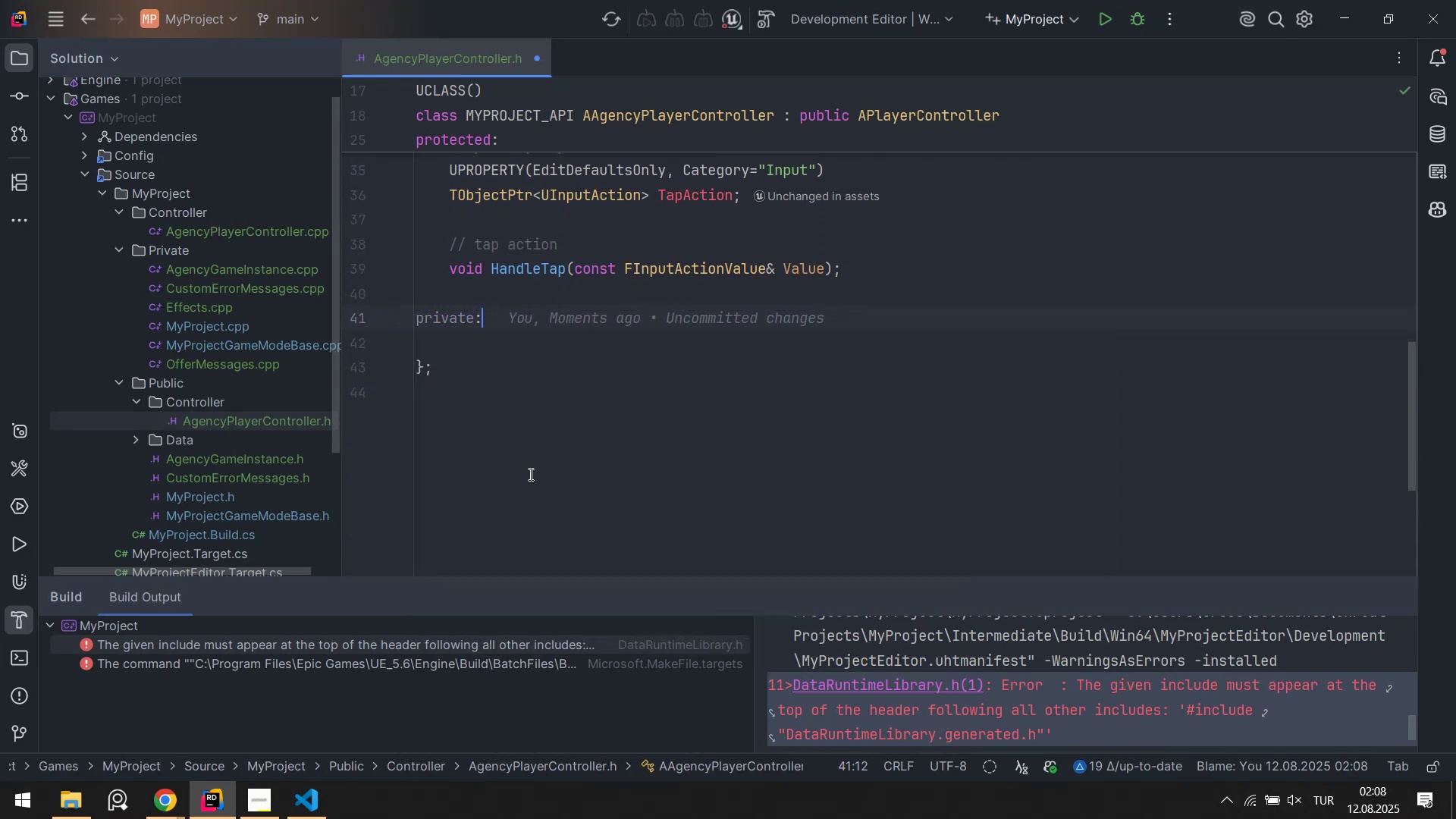 
key(Enter)
 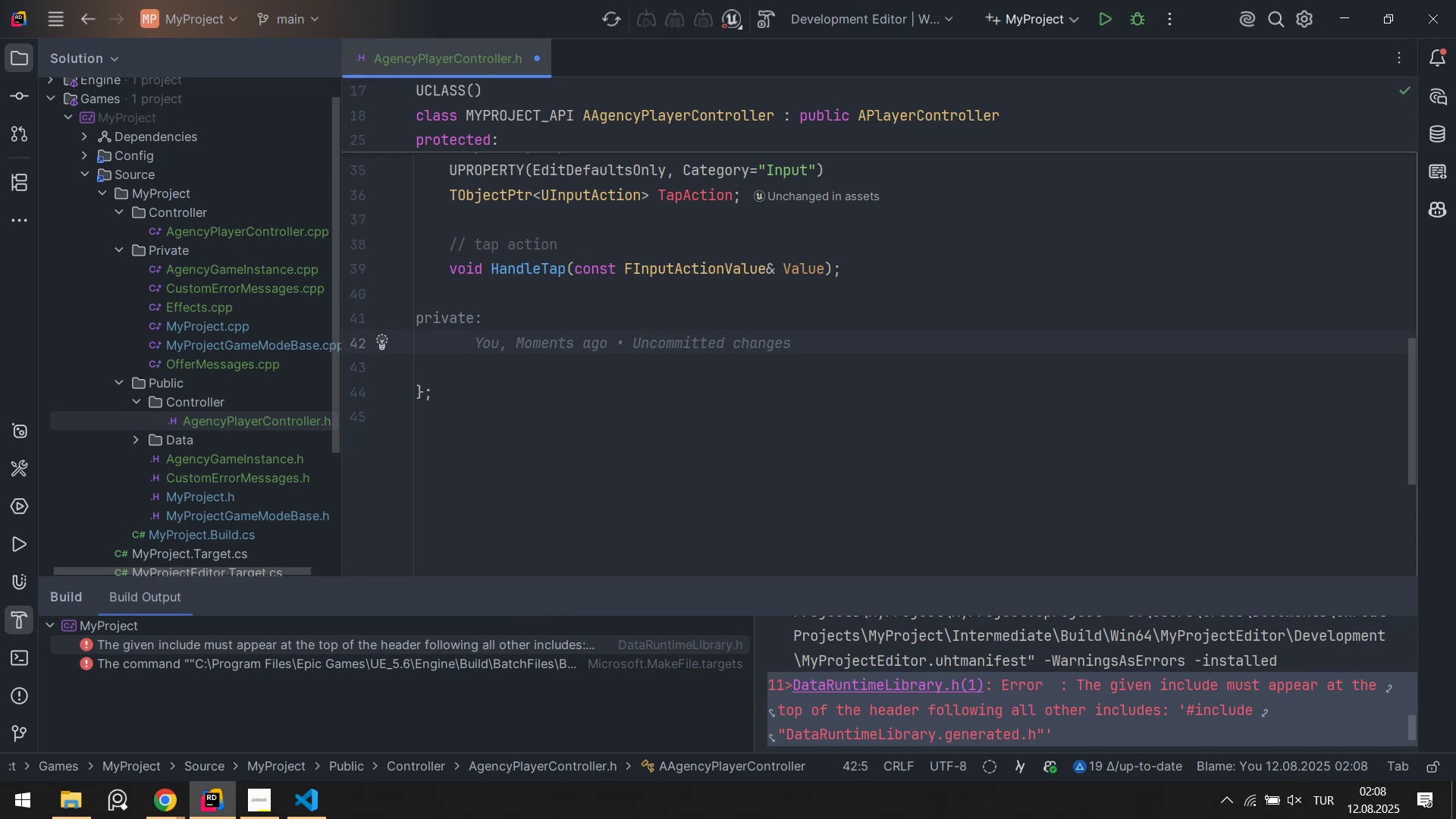 
type(t'tl)
 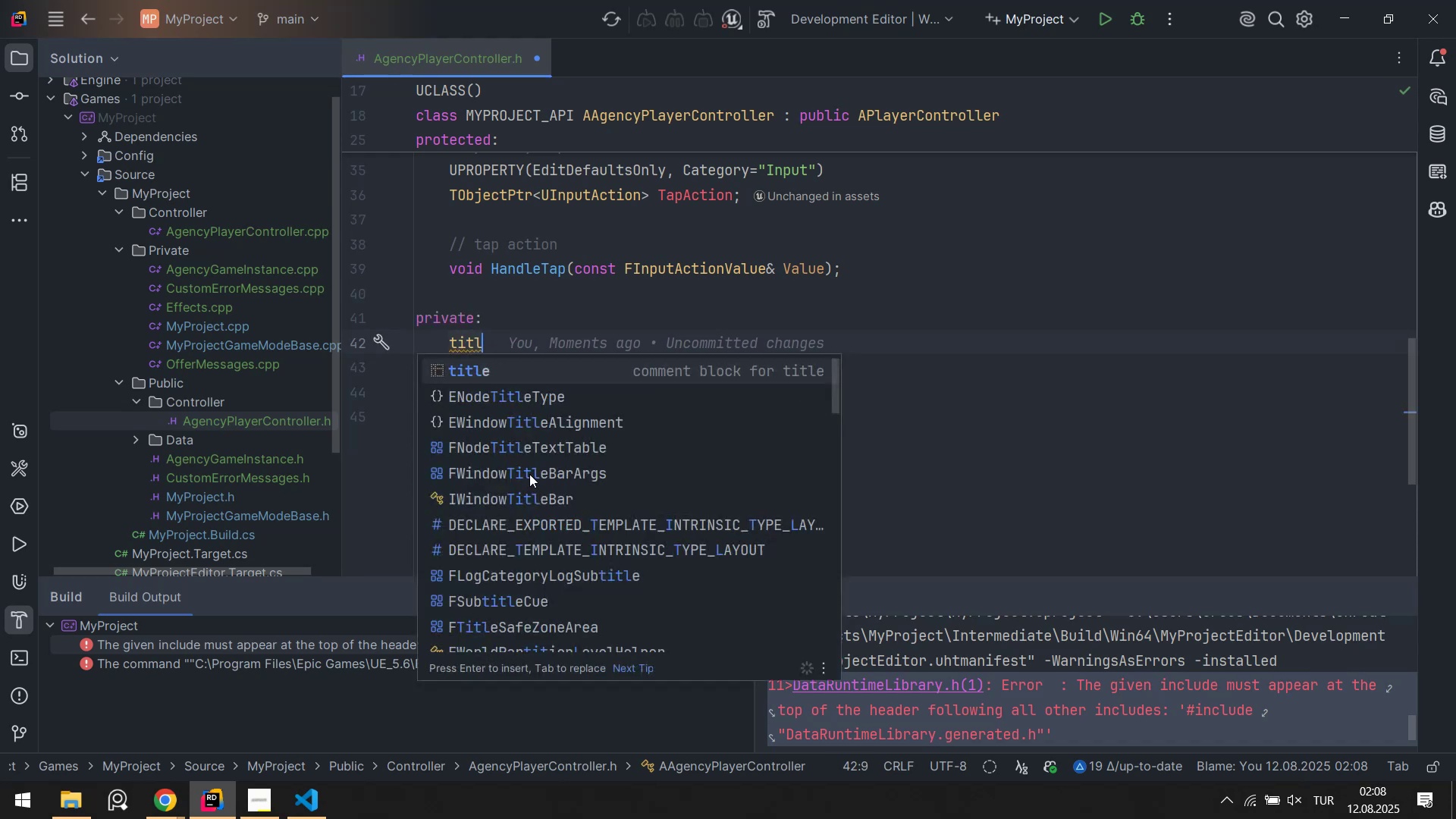 
key(Enter)
 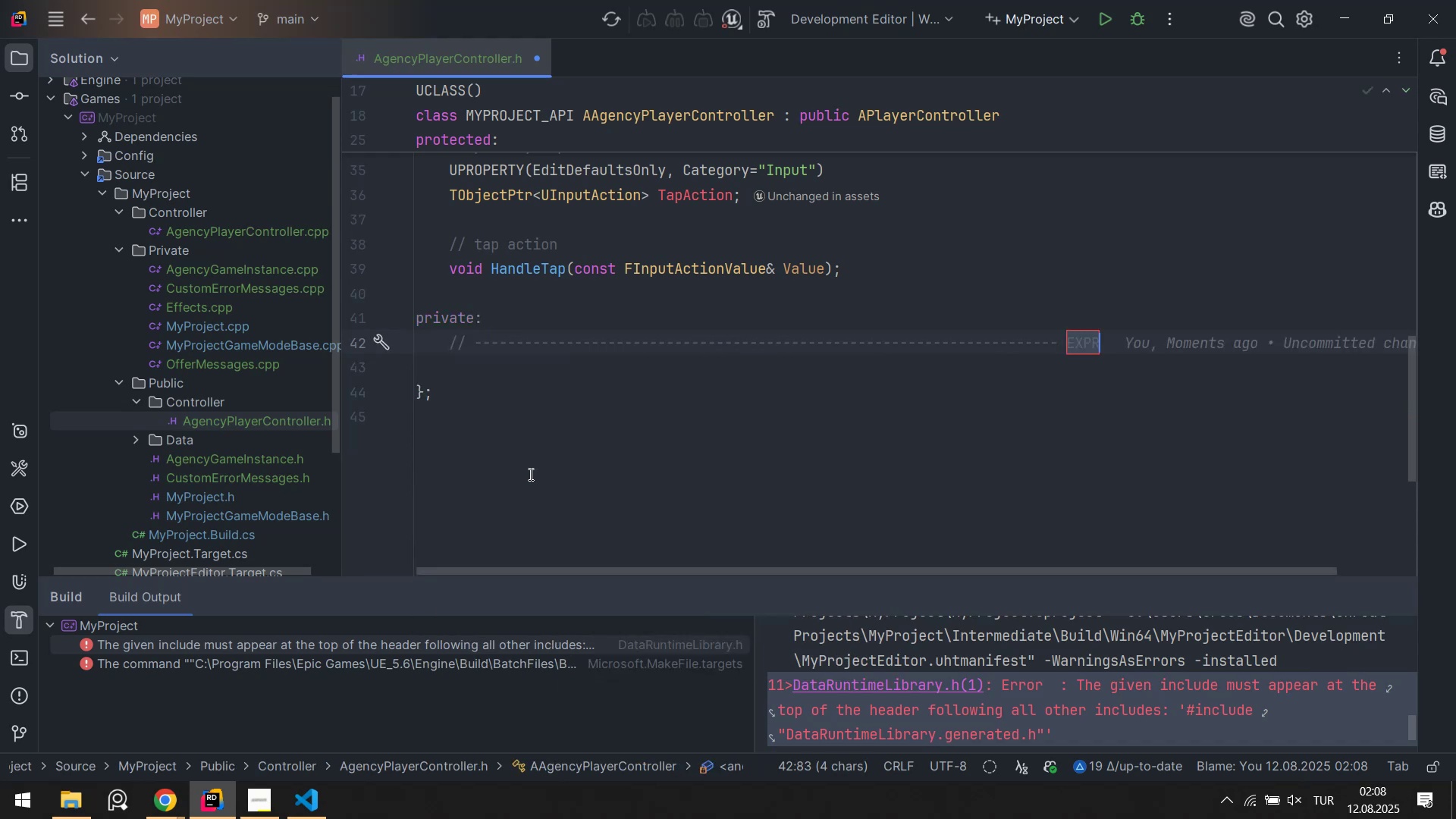 
type(UI HA)
key(Backspace)
key(Backspace)
key(Backspace)
type( SECTION)
key(Backspace)
key(Backspace)
key(Backspace)
 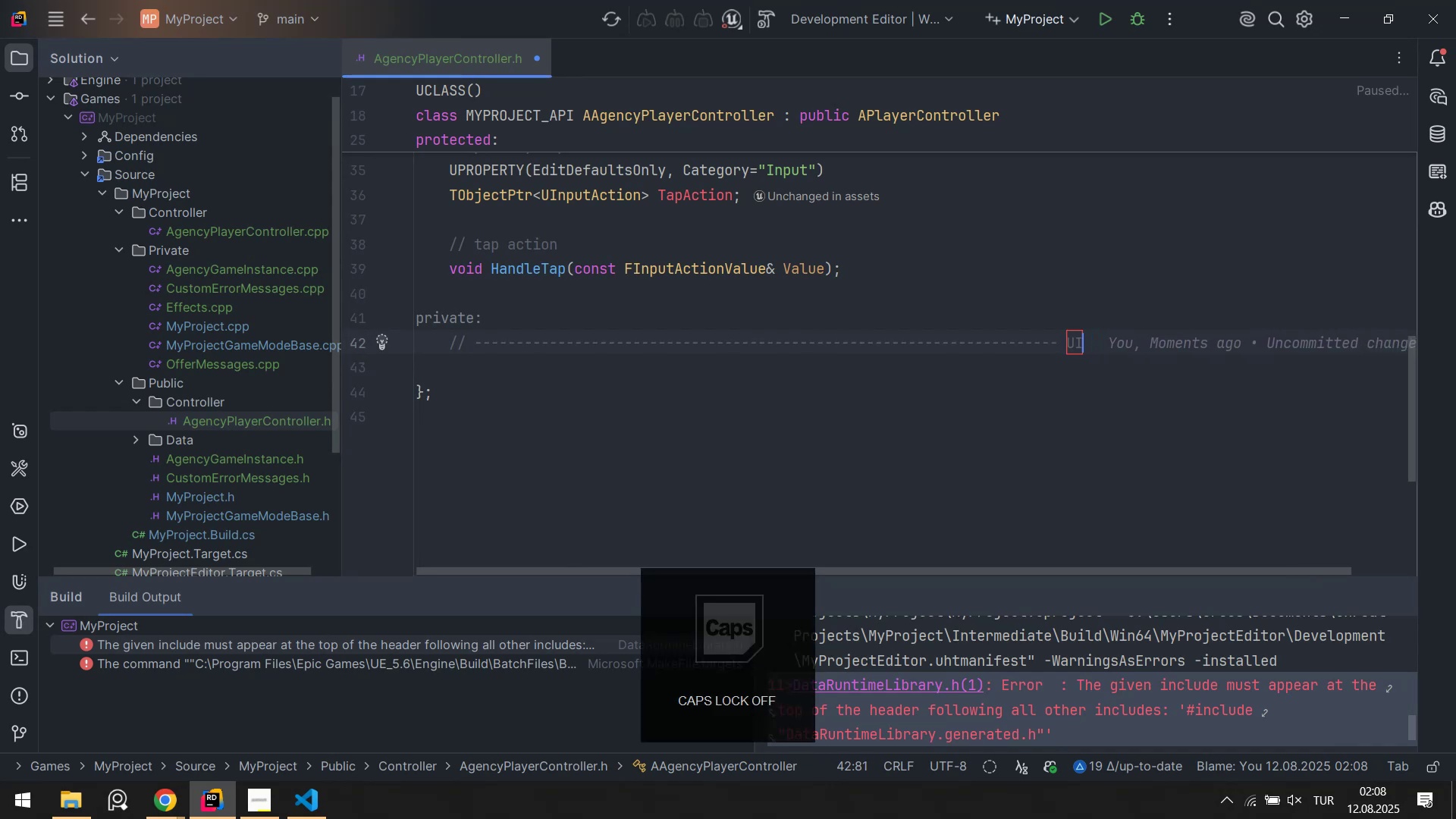 
key(Enter)
 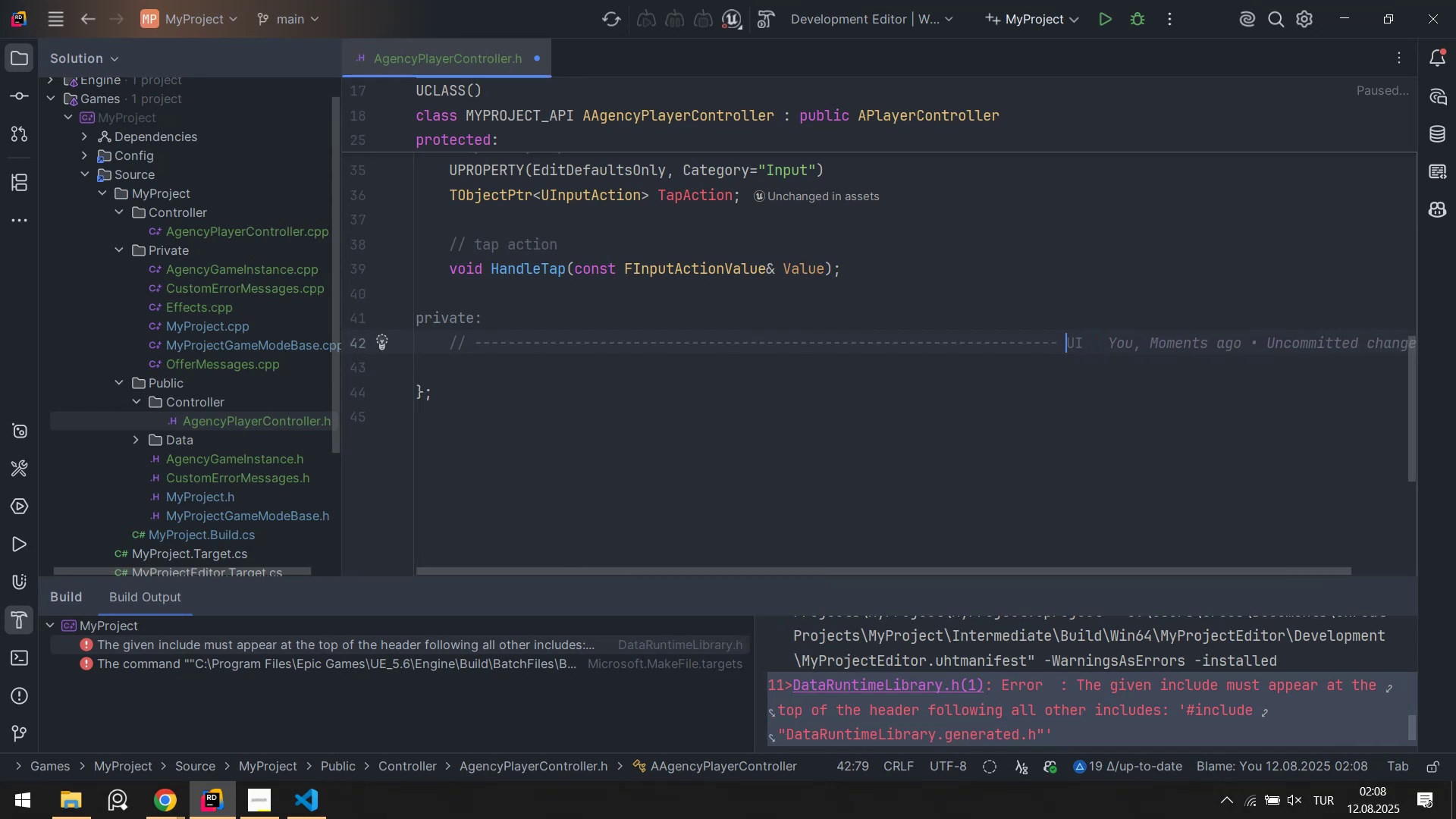 
key(Enter)
 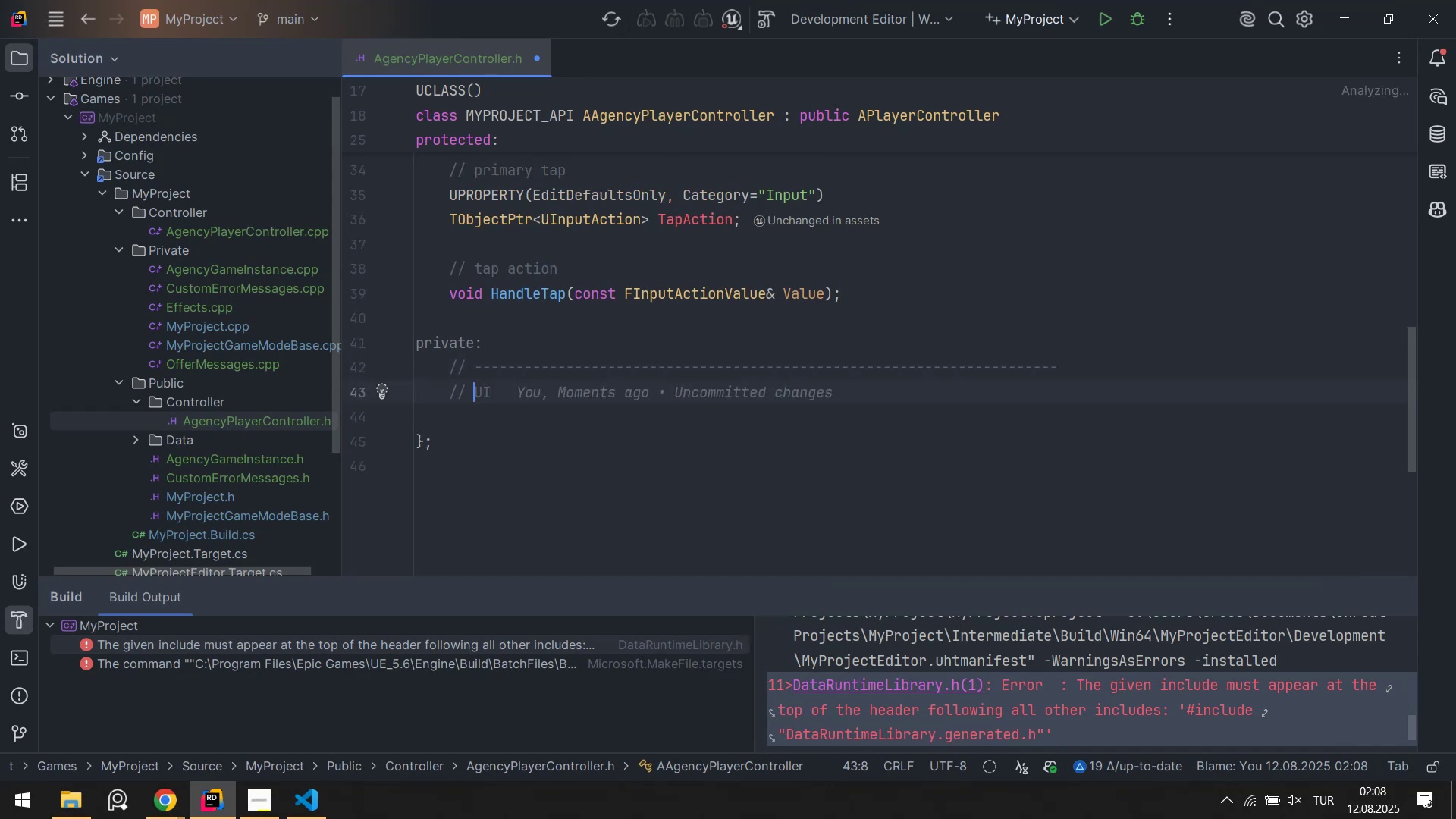 
key(Enter)
 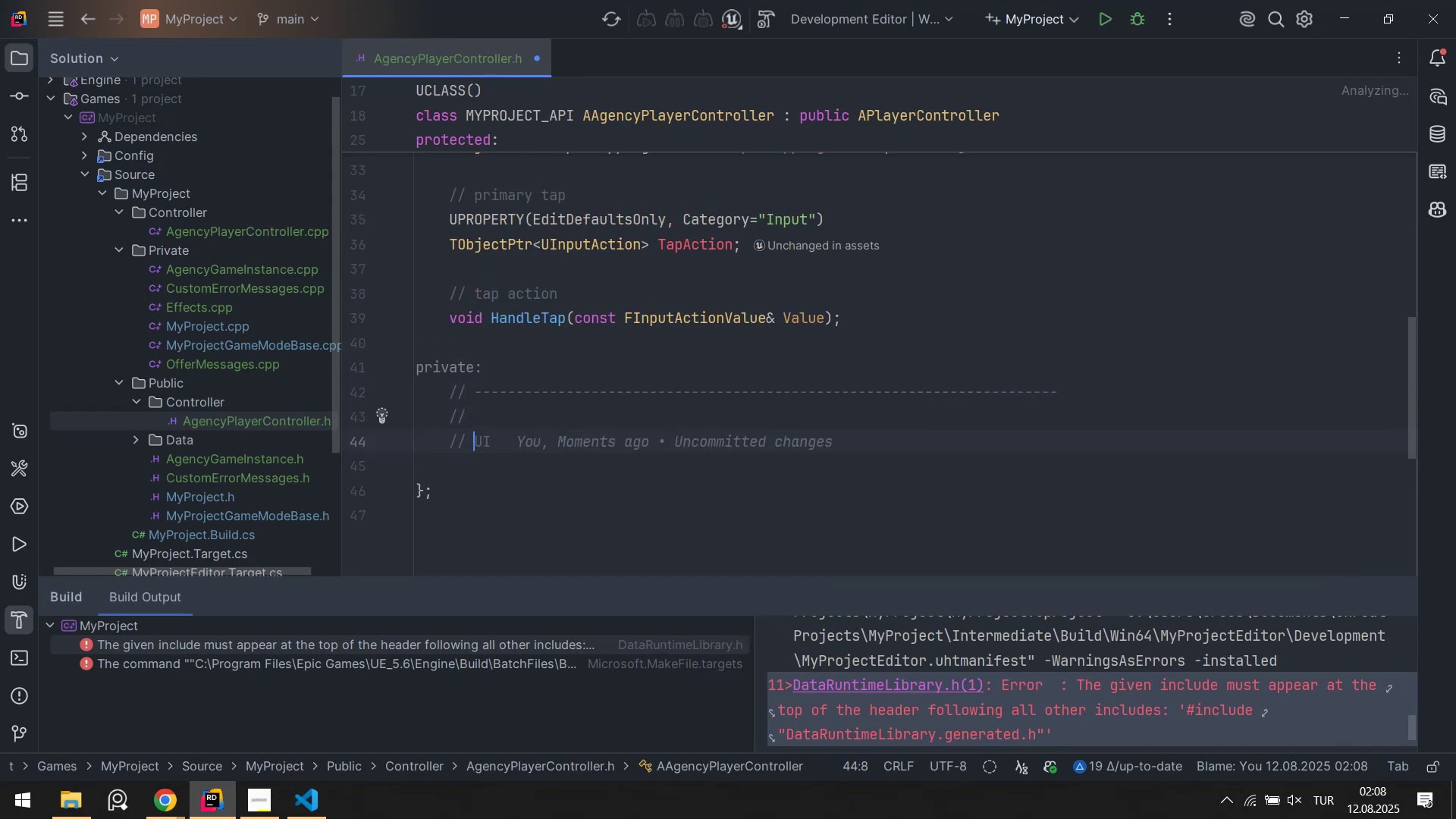 
key(Backspace)
 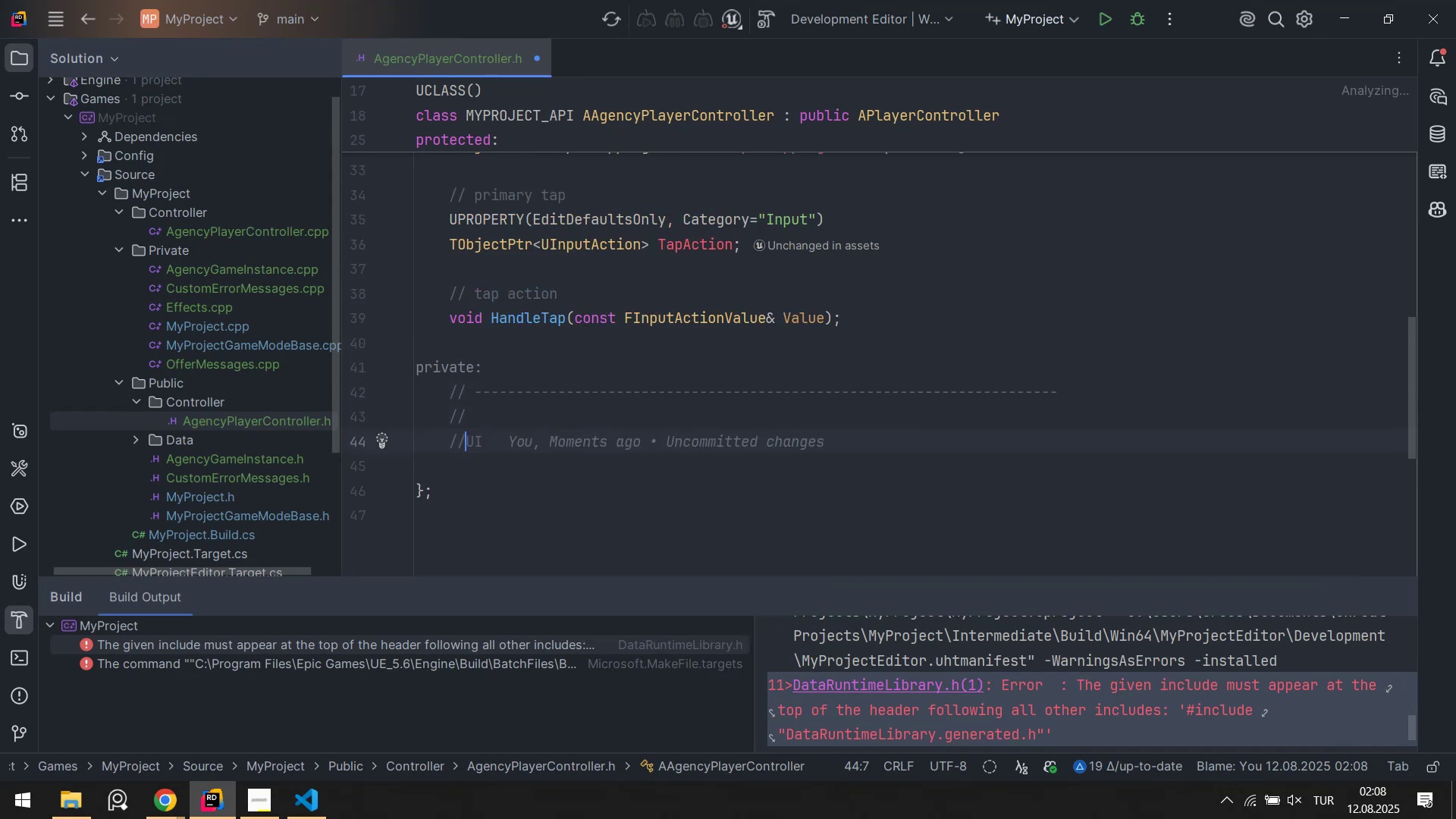 
key(Backspace)
 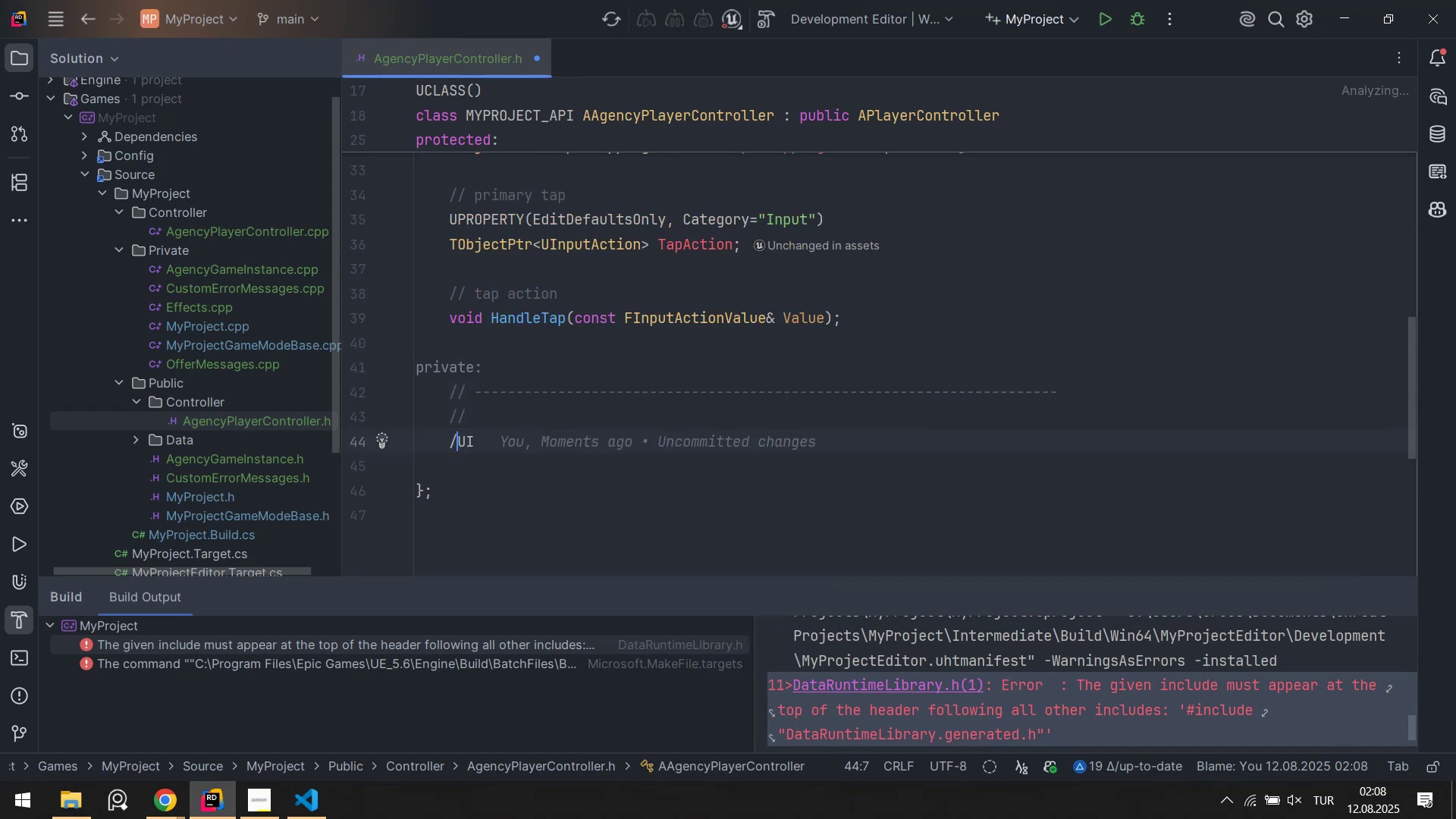 
key(Backspace)
 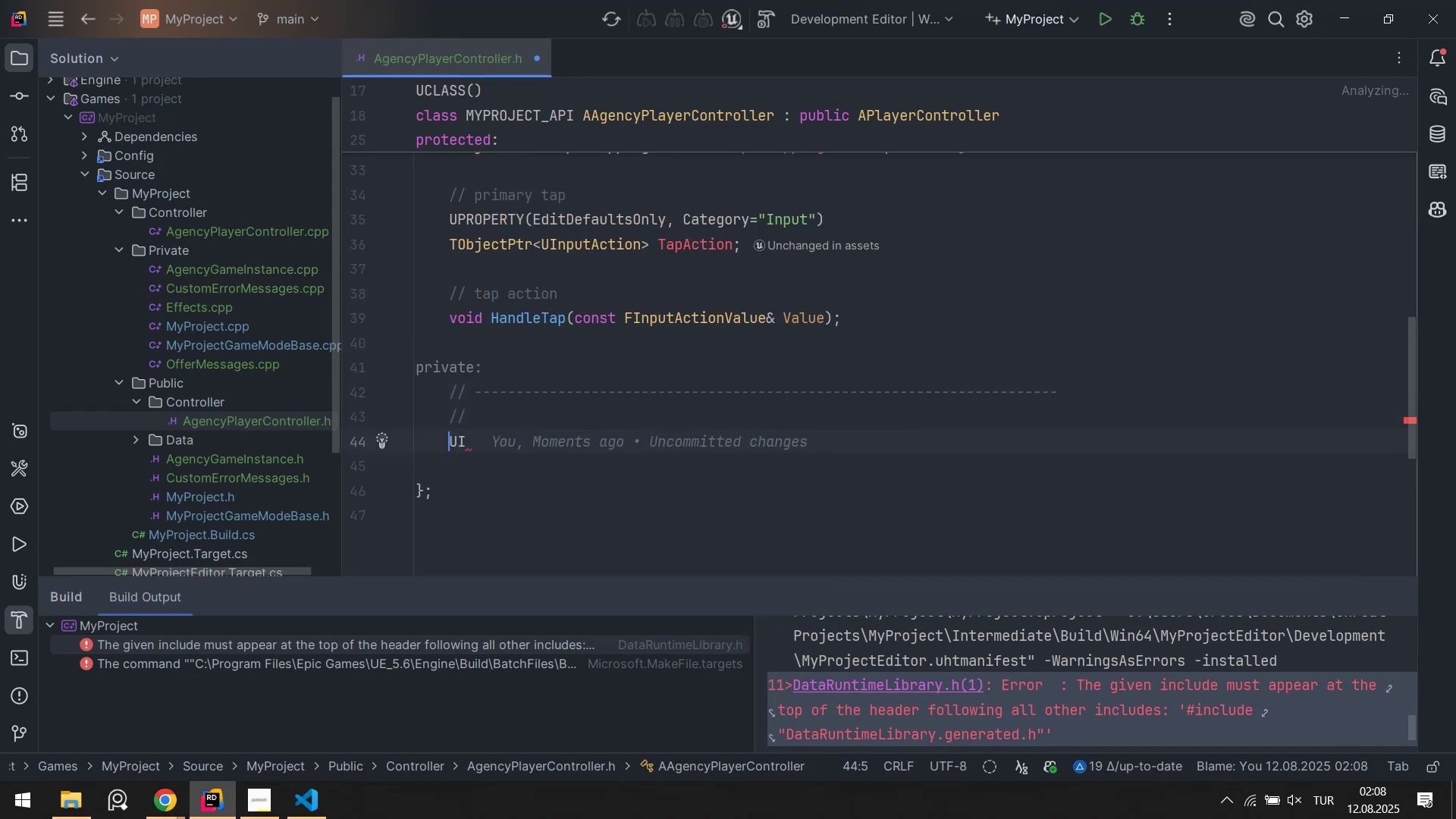 
key(Backspace)
 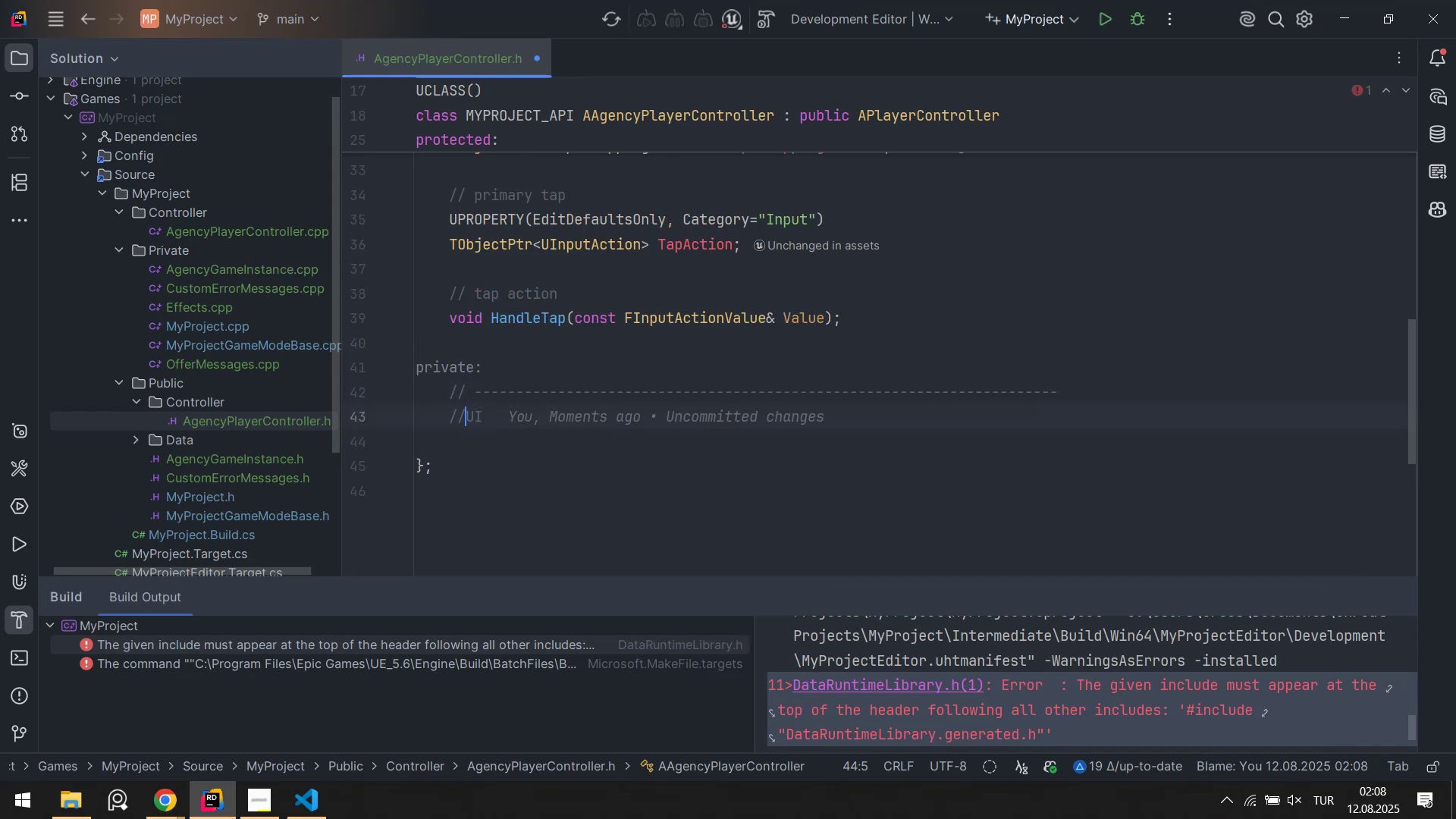 
key(Backspace)
 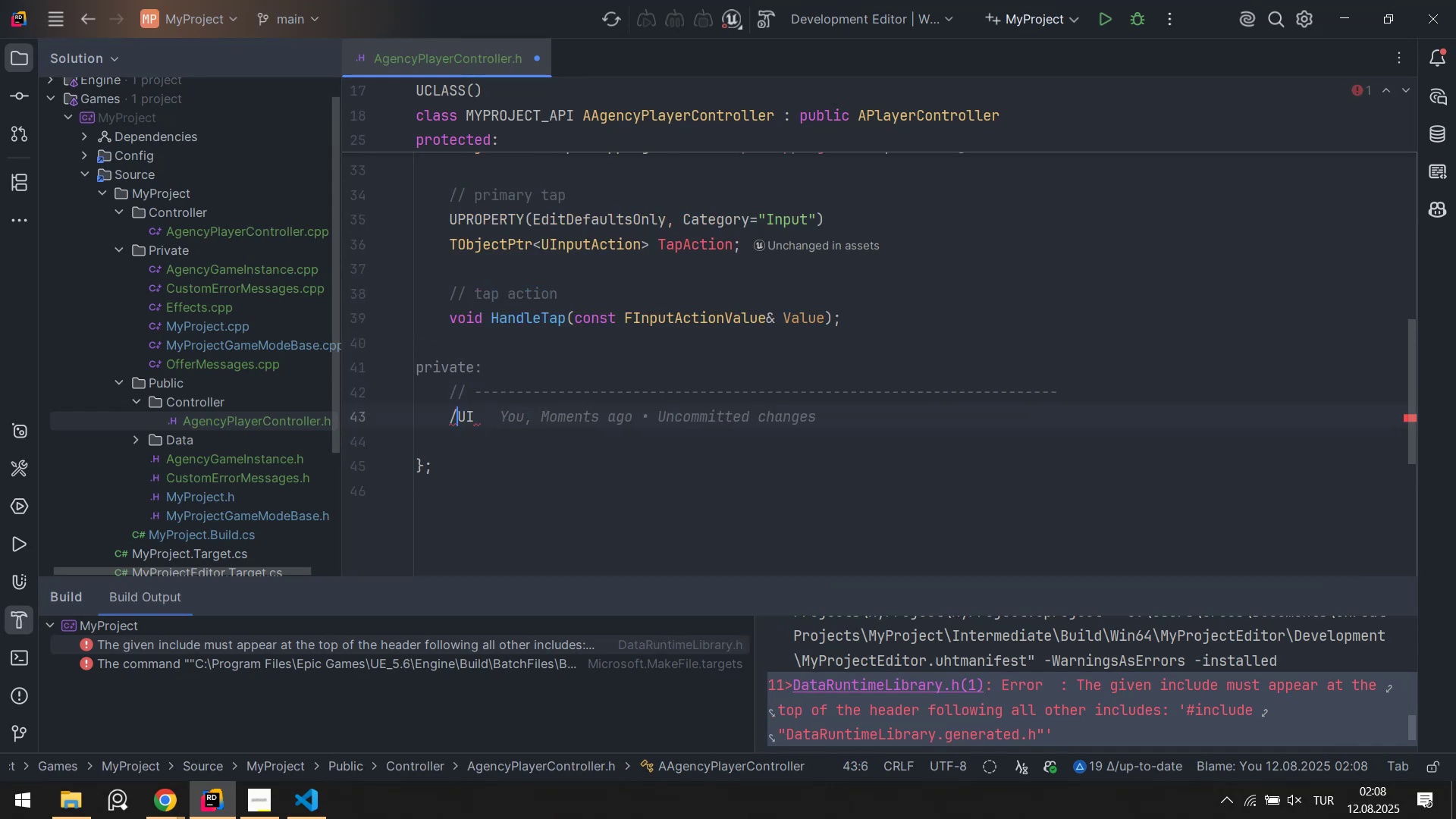 
key(Backspace)
 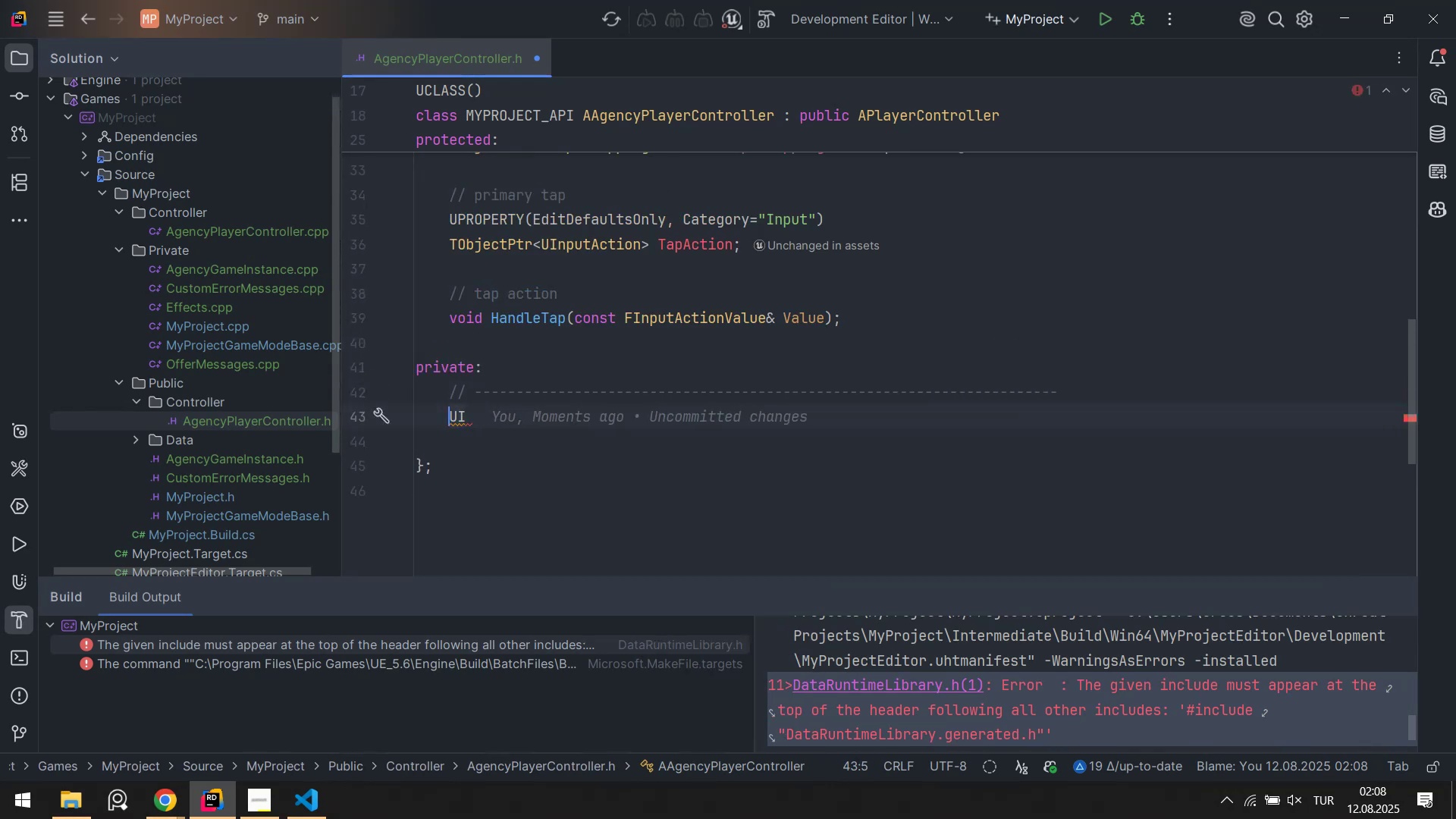 
key(Control+Z)
 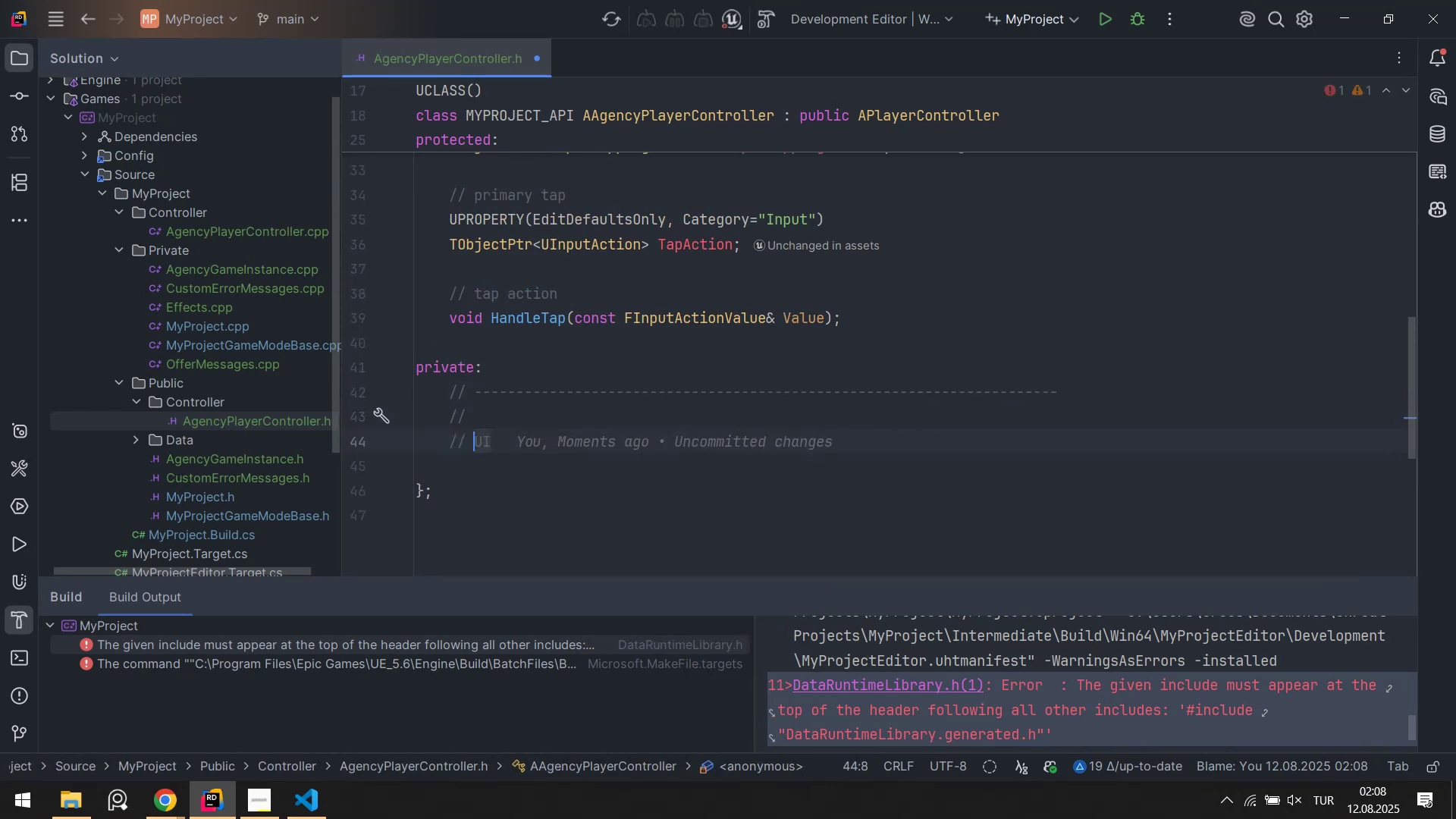 
key(Control+Z)
 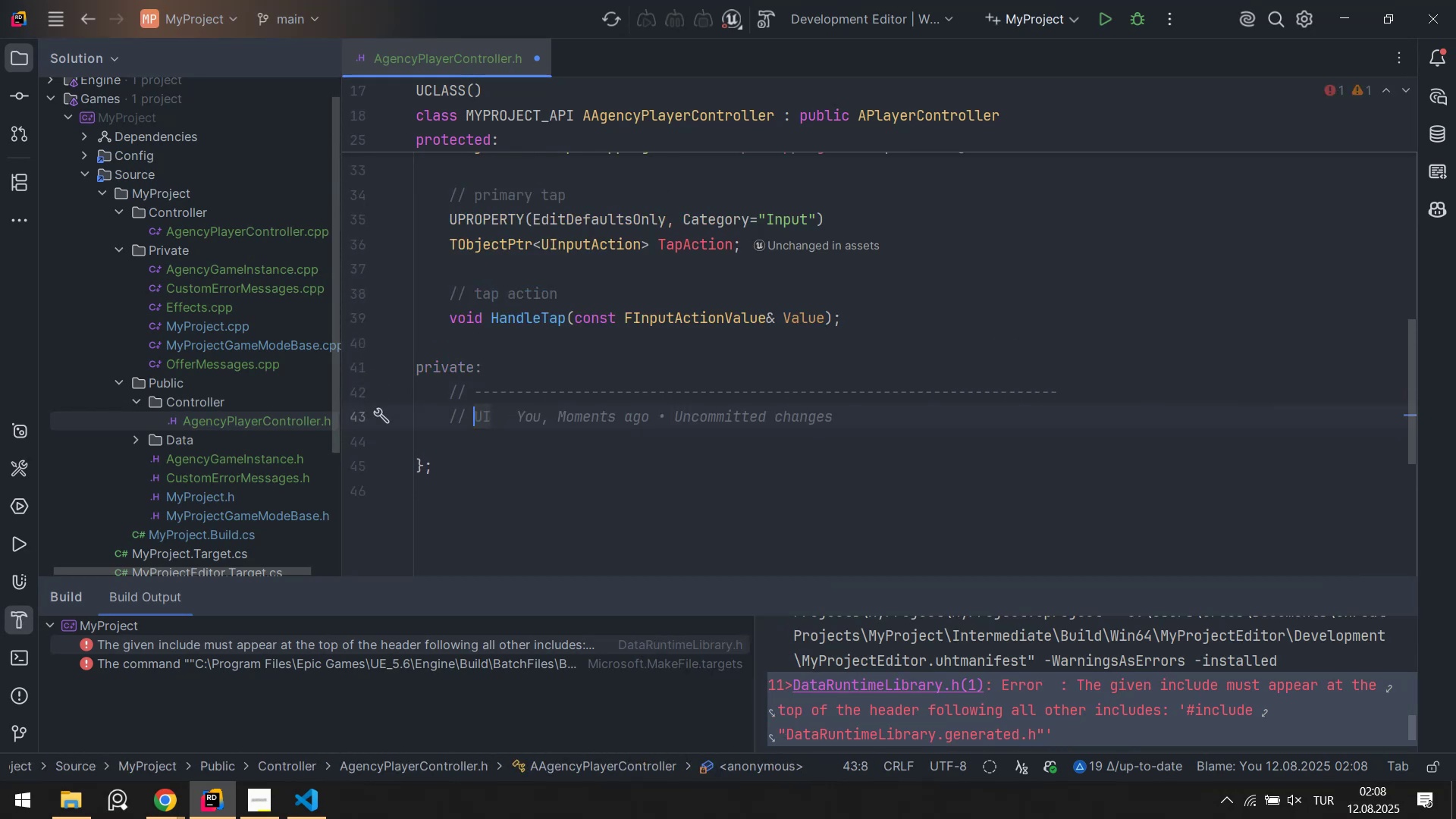 
key(Control+Z)
 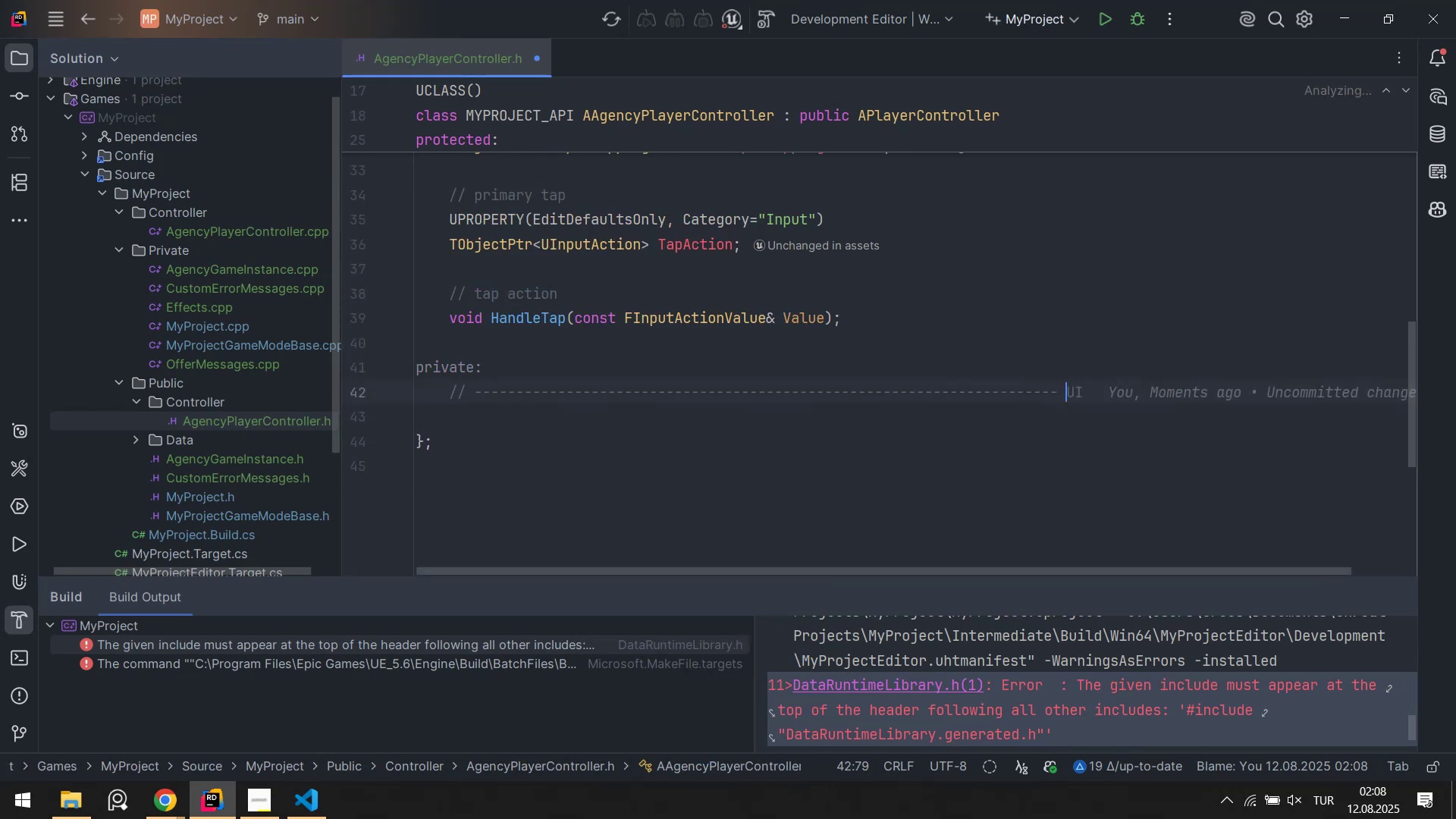 
key(Control+Z)
 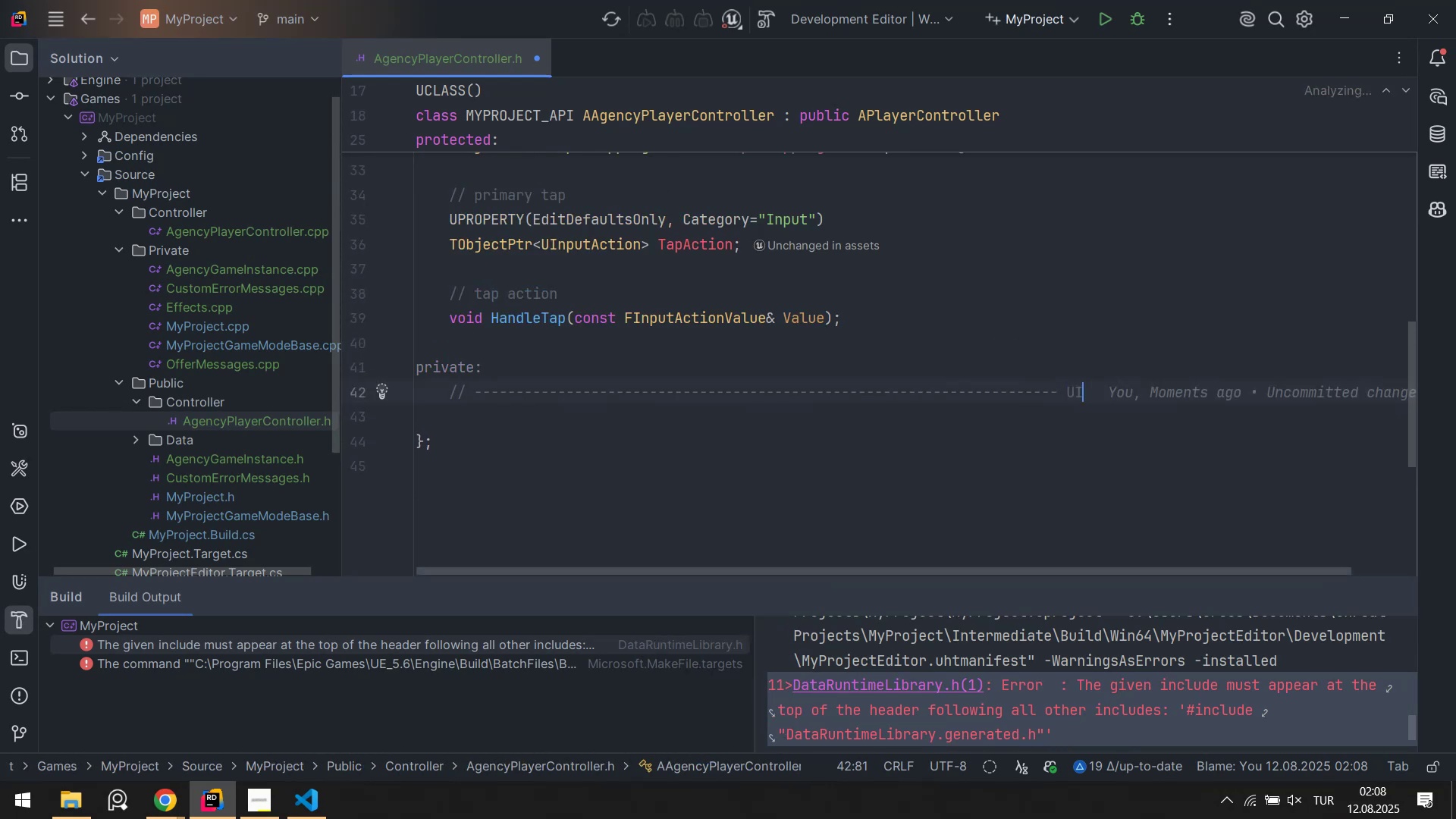 
key(Control+ControlLeft)
 